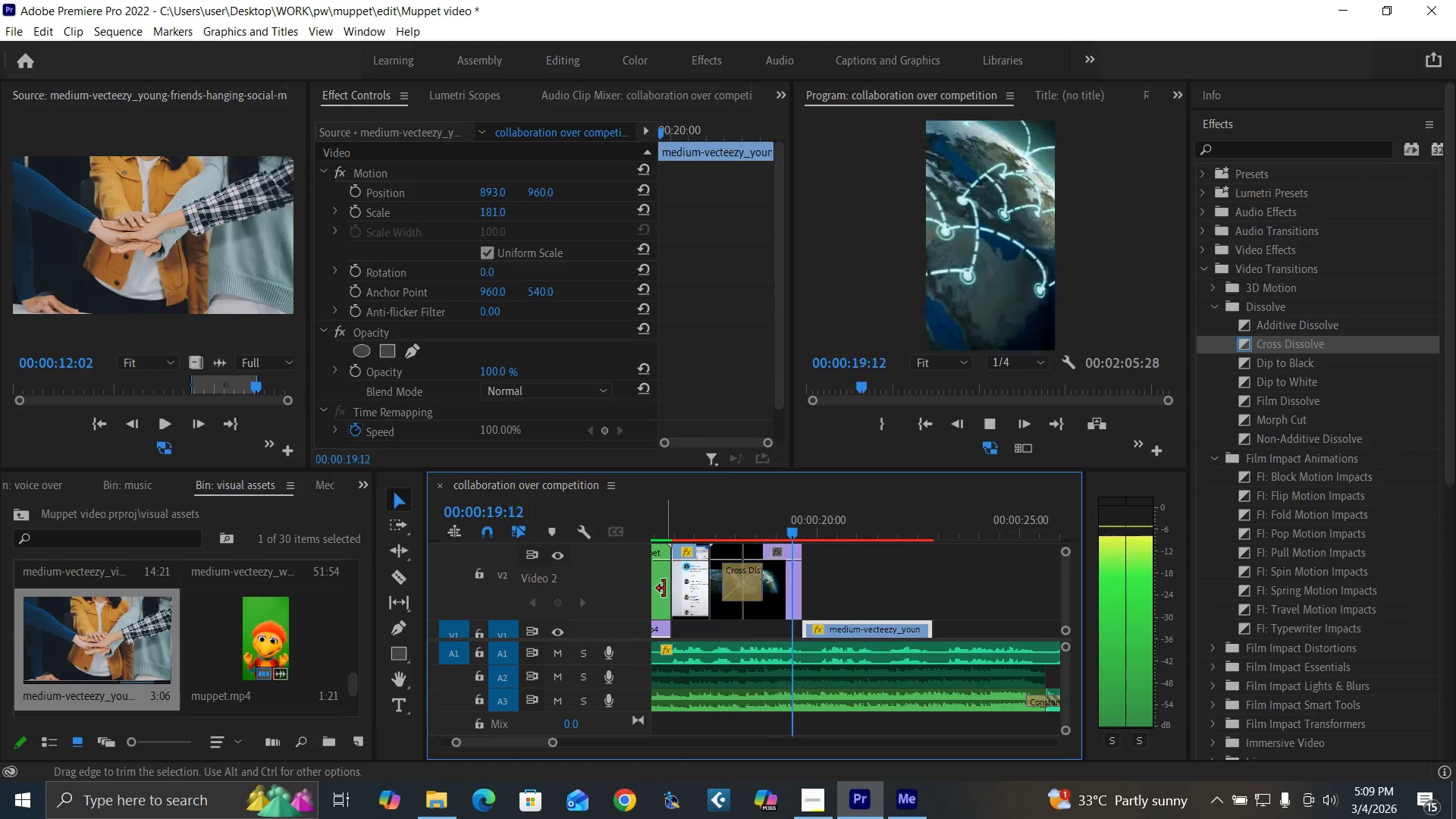 
key(Space)
 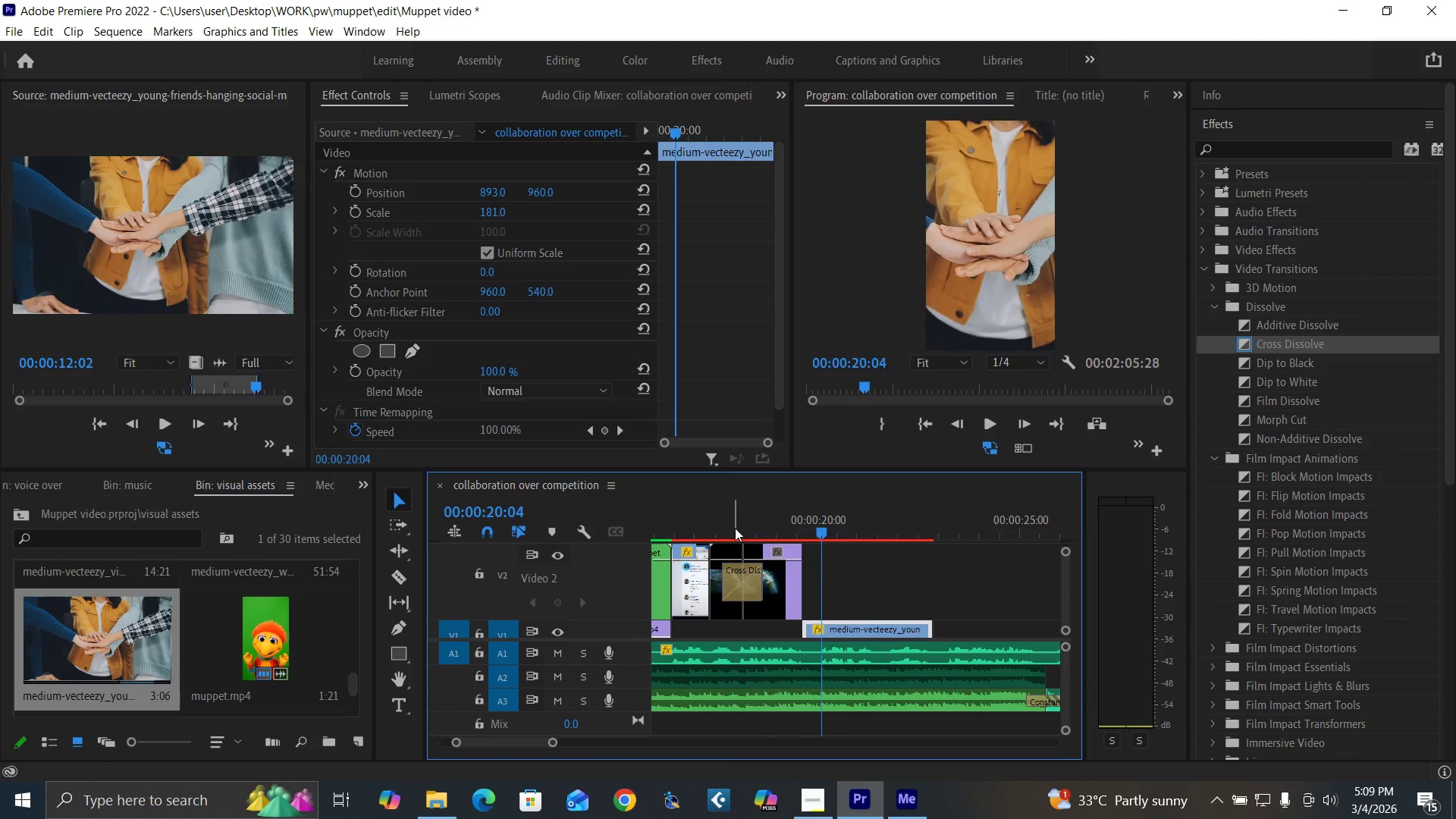 
key(Space)
 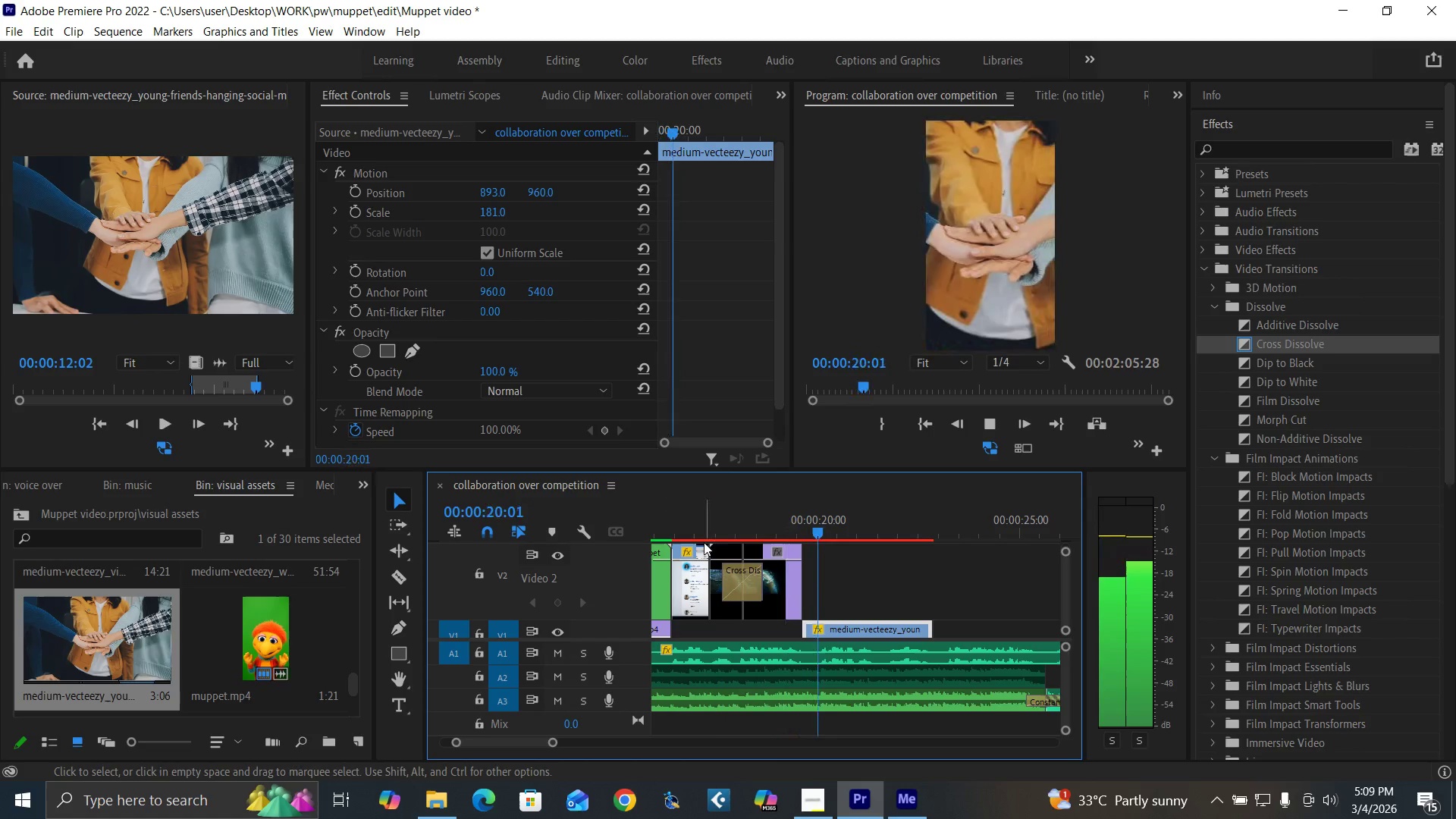 
key(Space)
 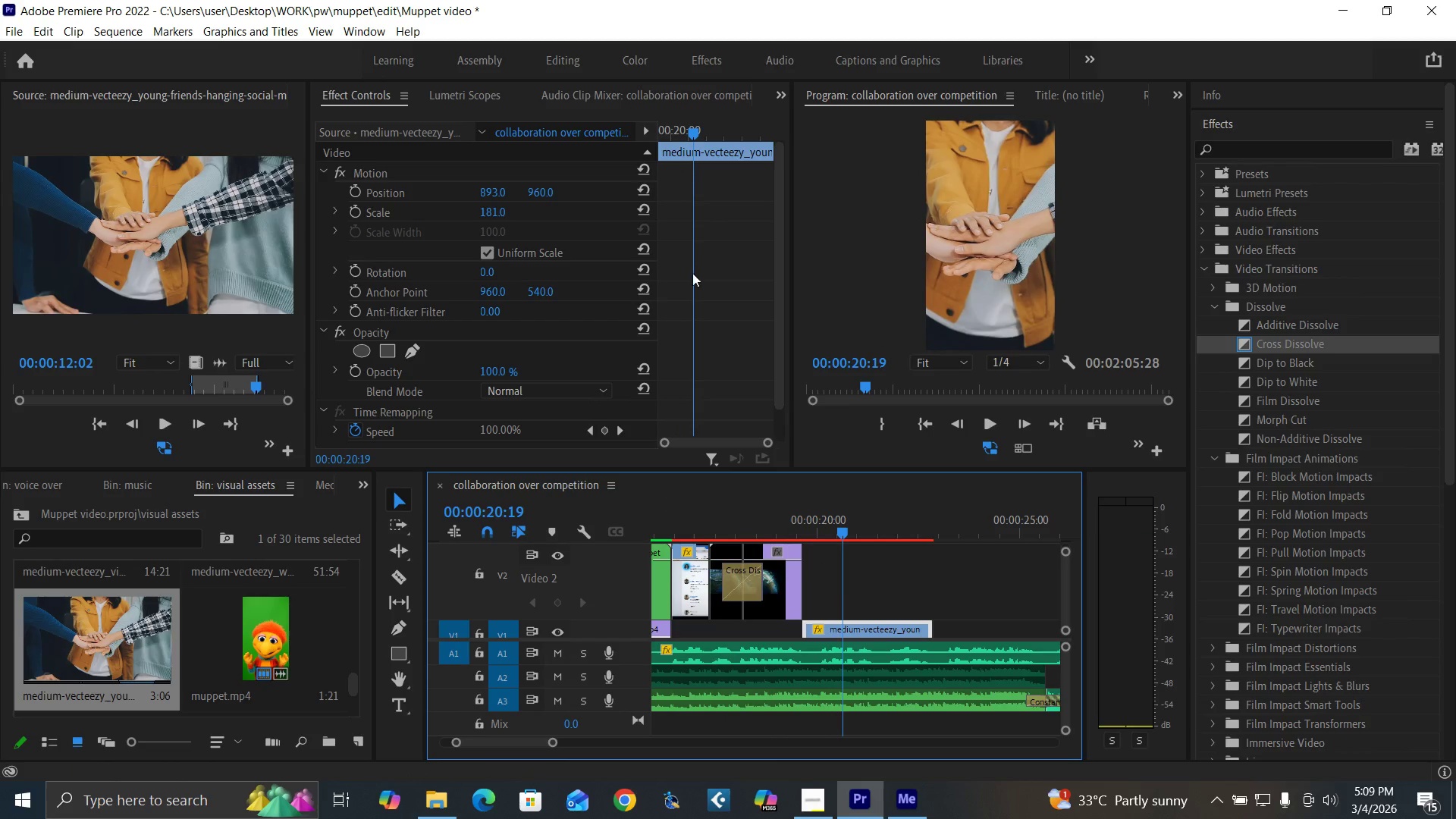 
key(Space)
 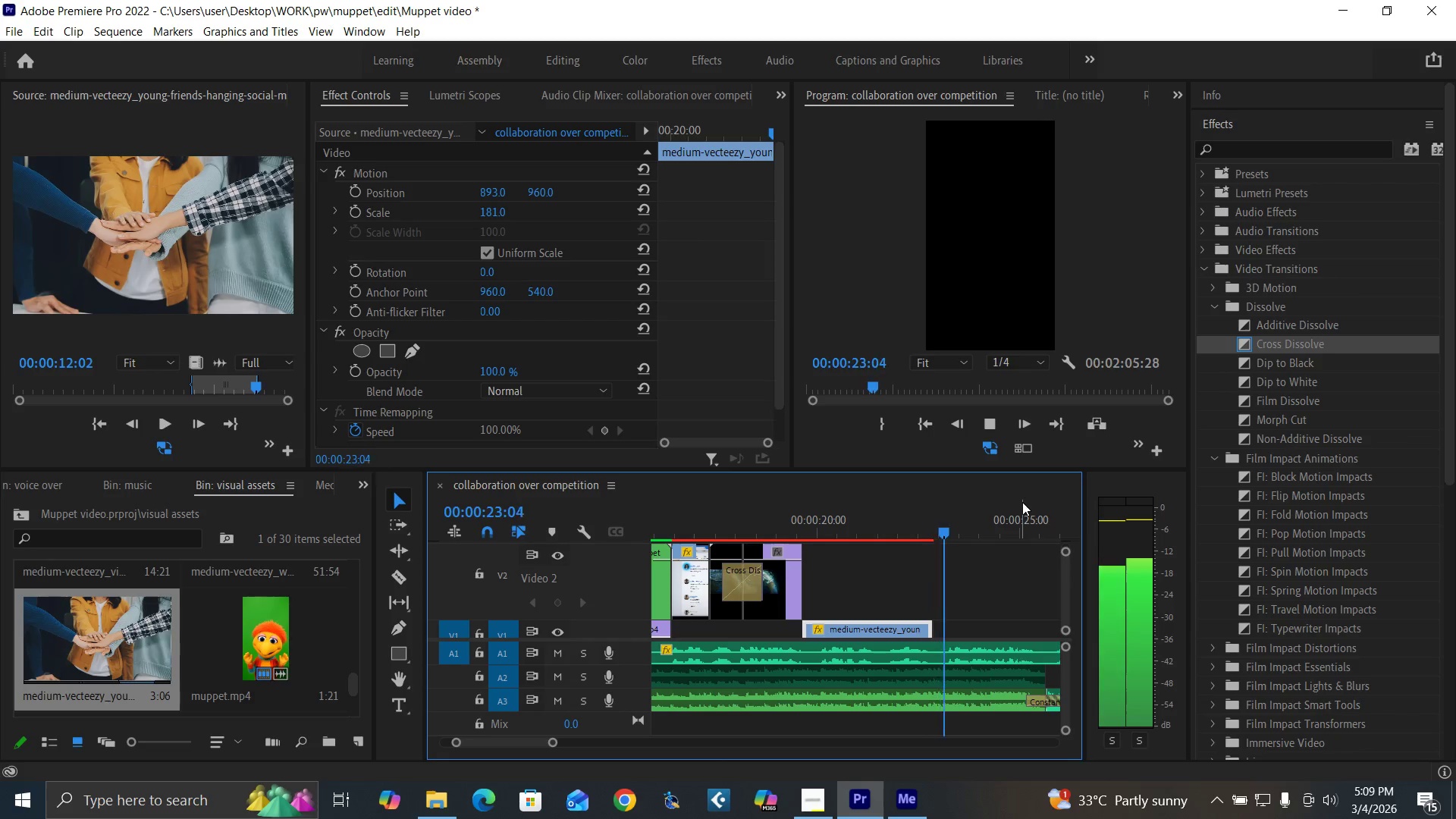 
key(Space)
 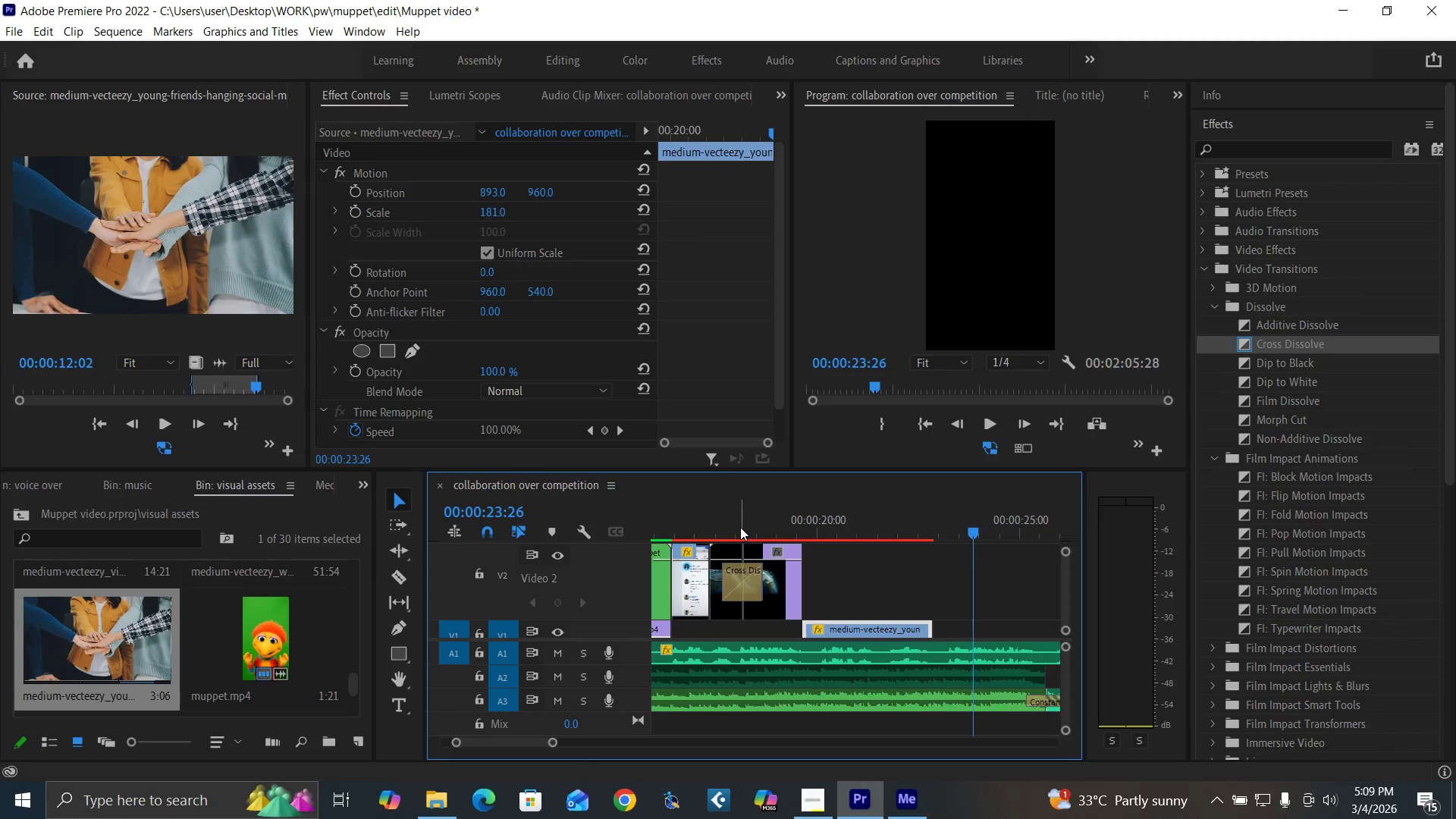 
left_click([736, 524])
 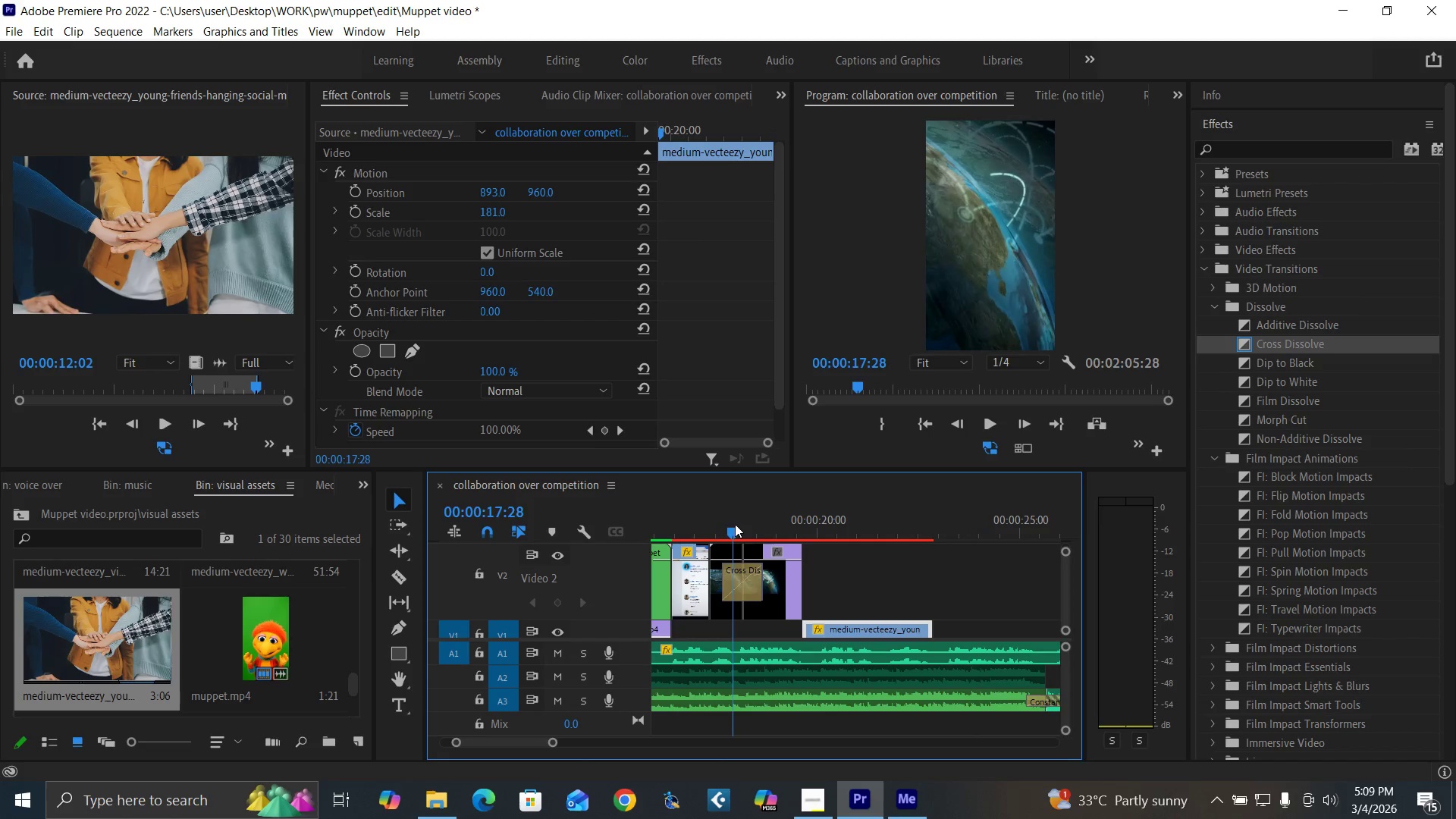 
key(Space)
 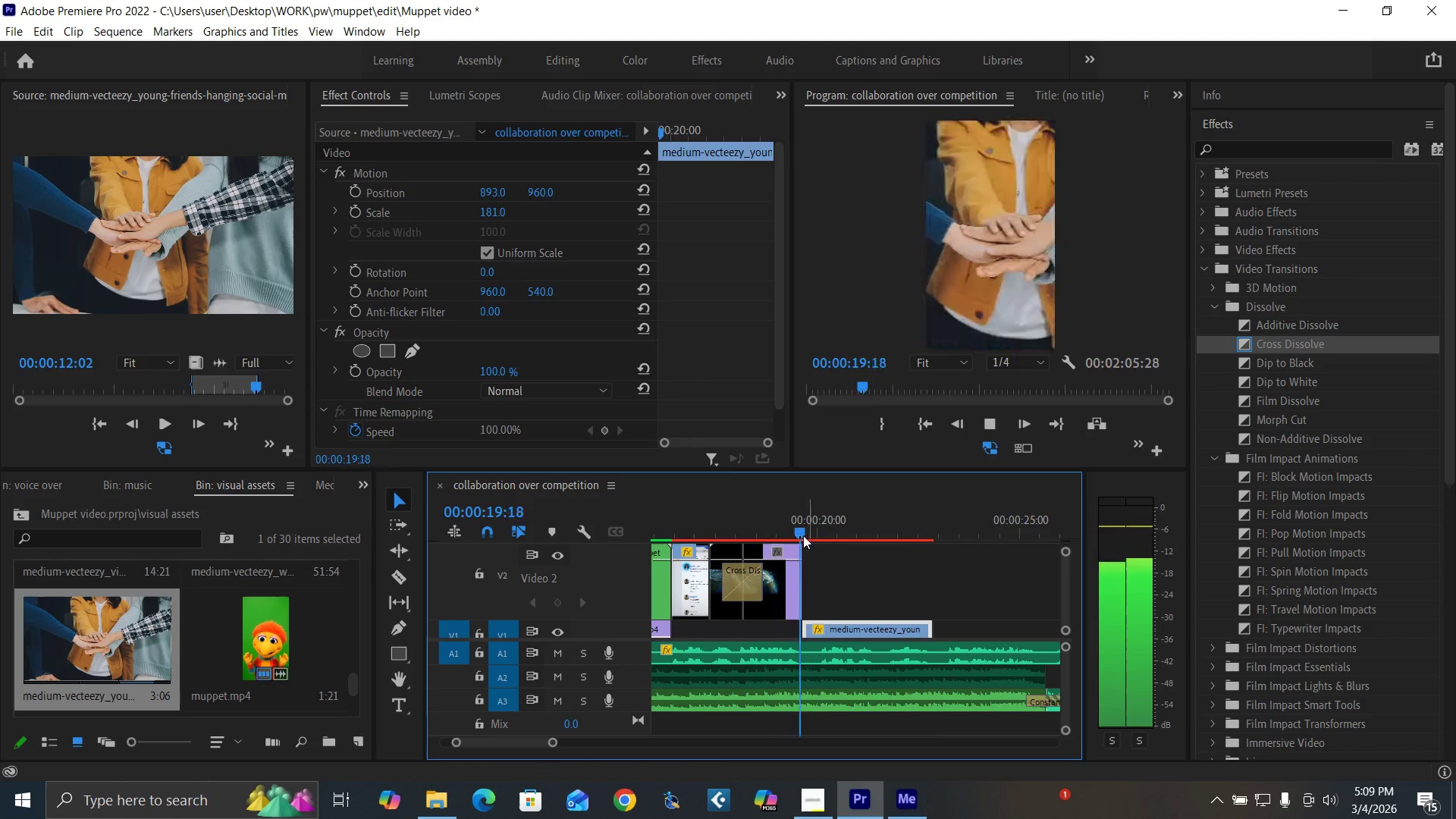 
key(Space)
 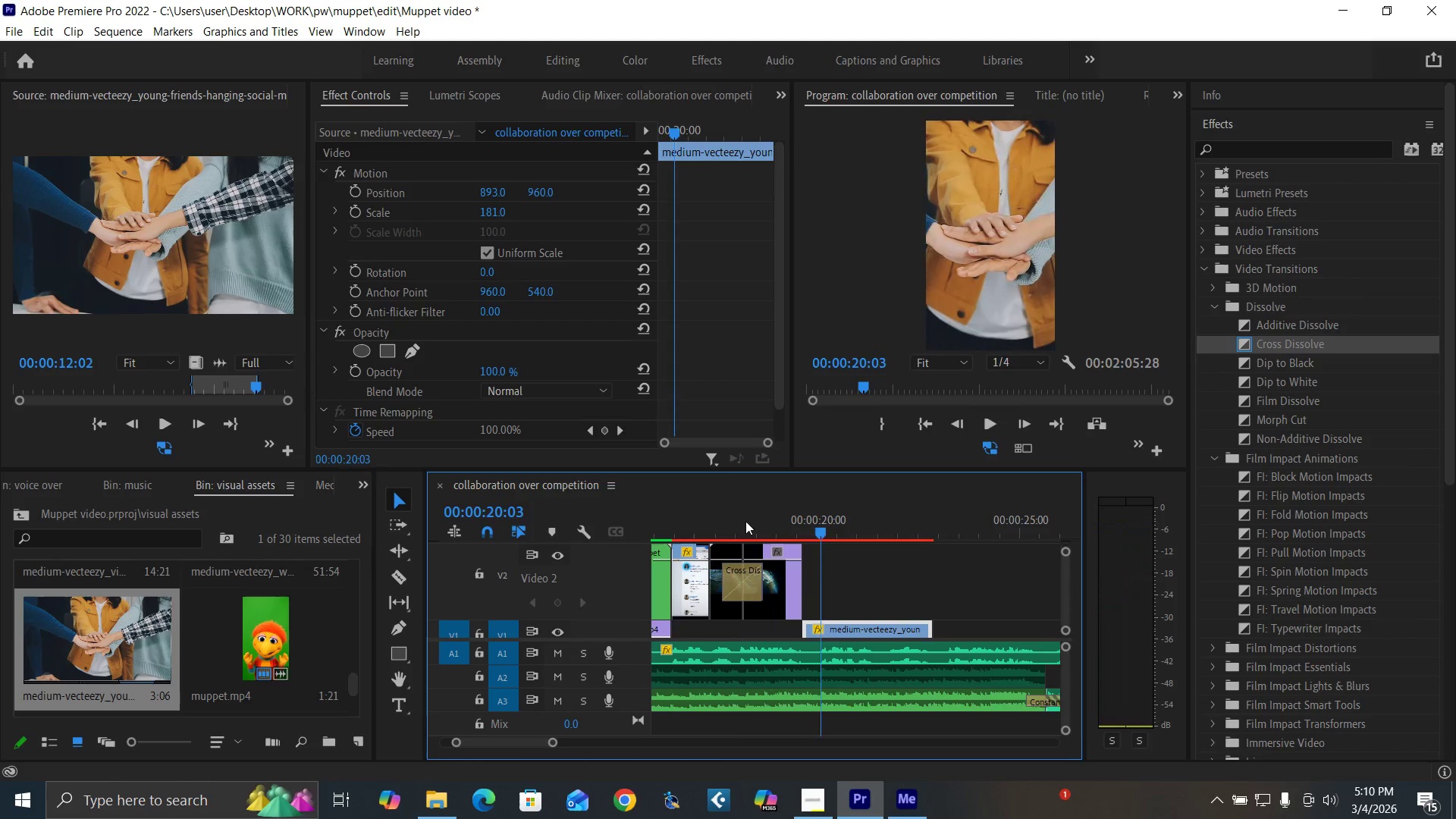 
left_click([741, 522])
 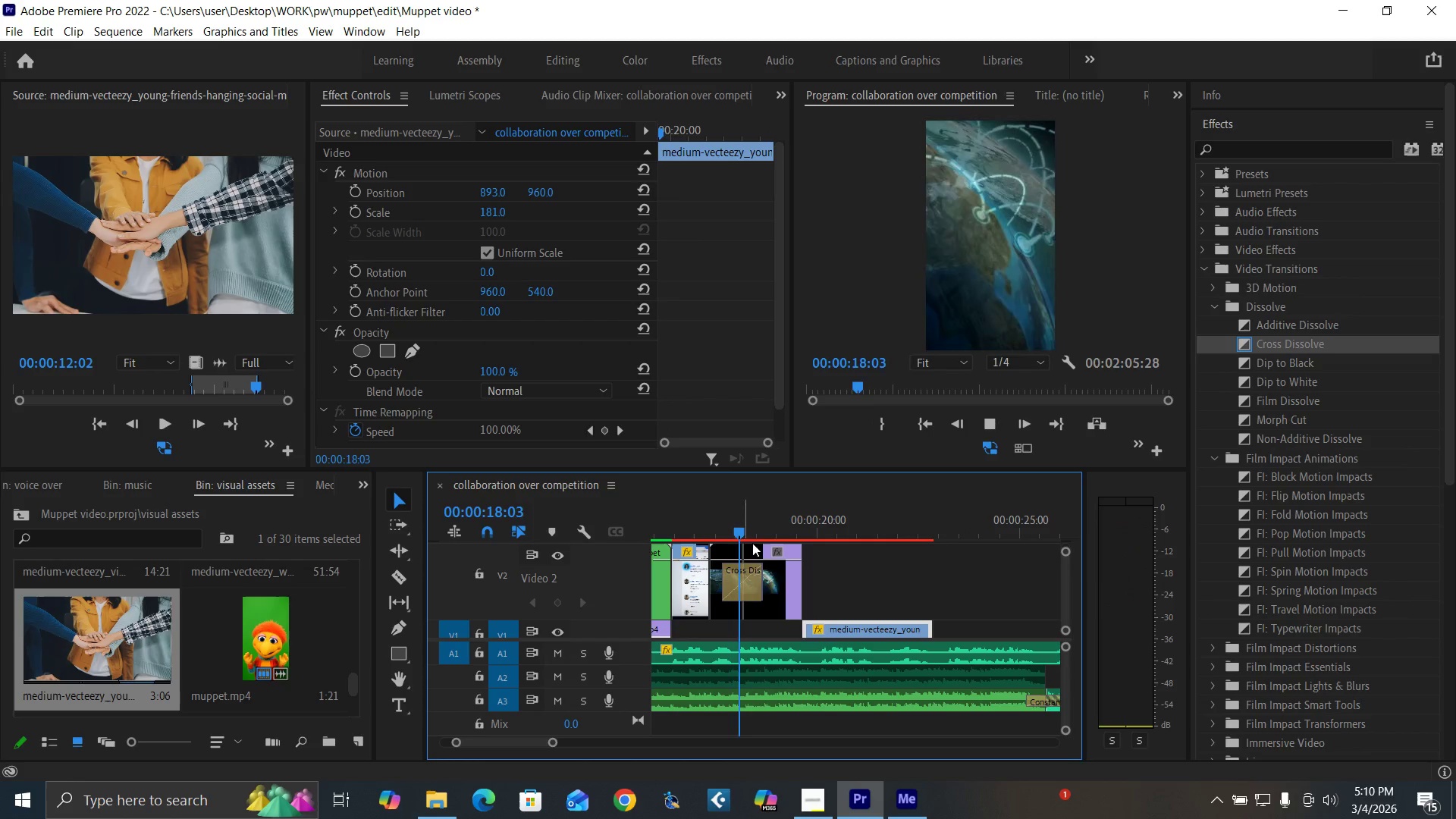 
key(Space)
 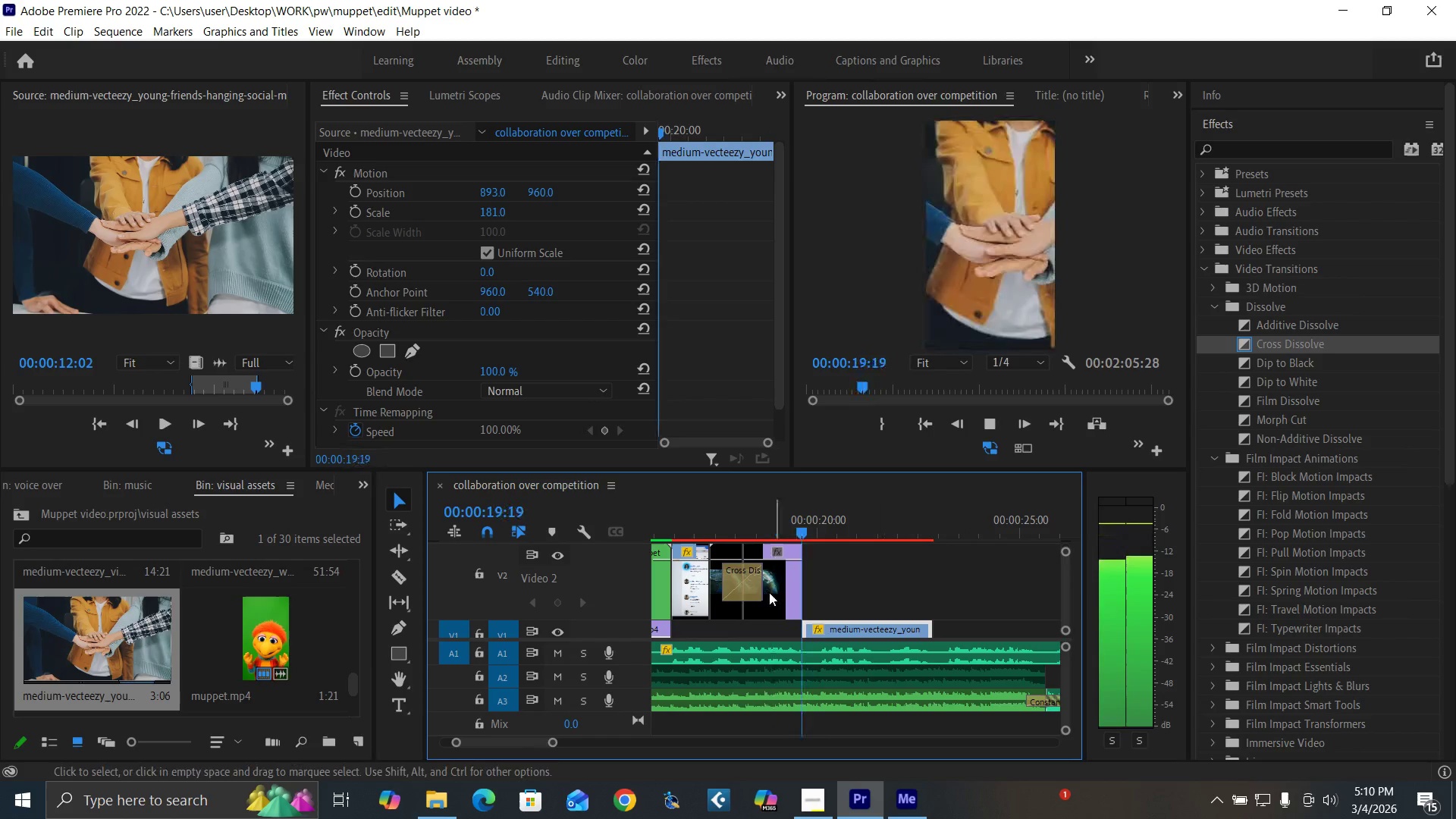 
key(Space)
 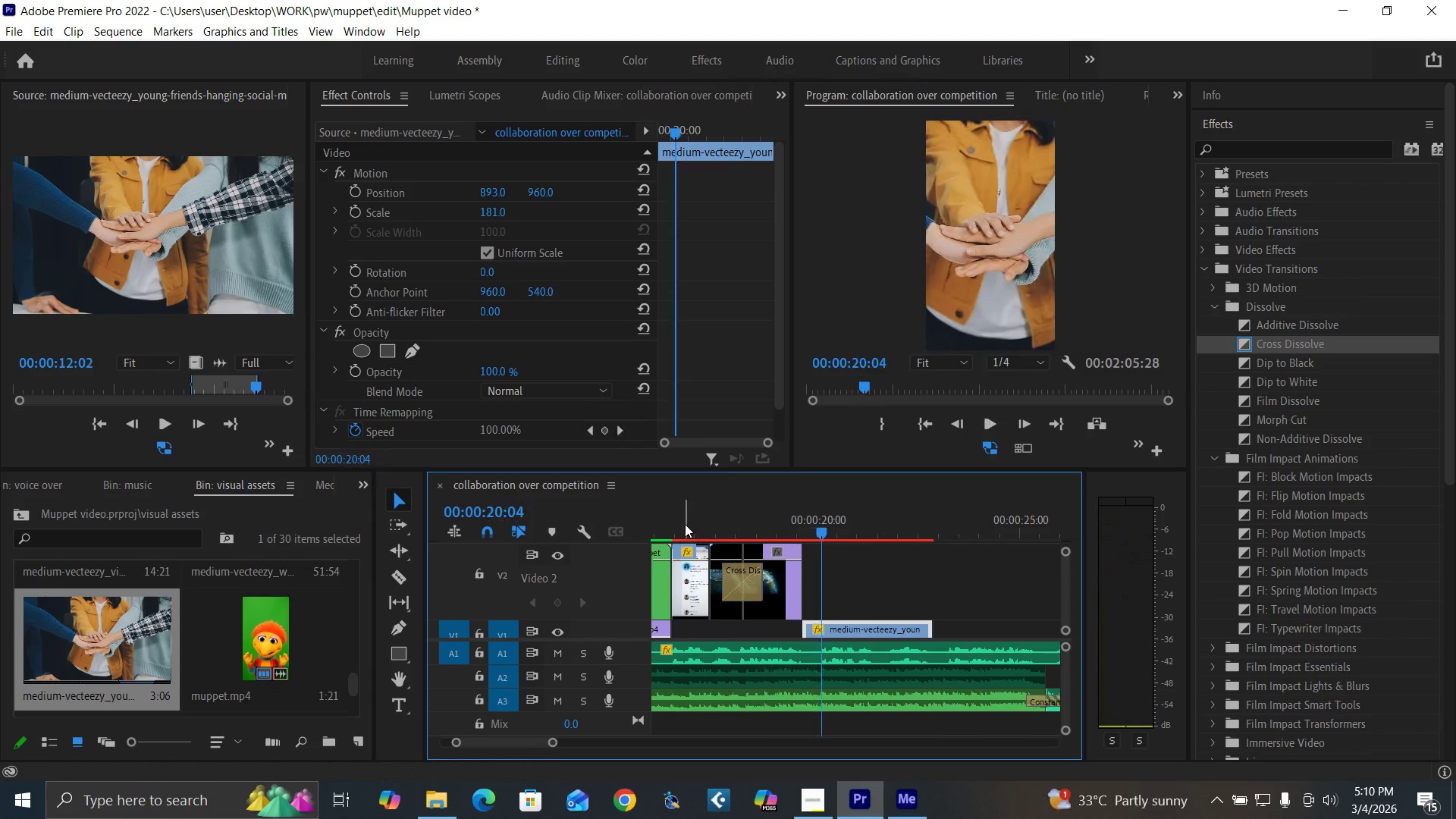 
left_click([685, 524])
 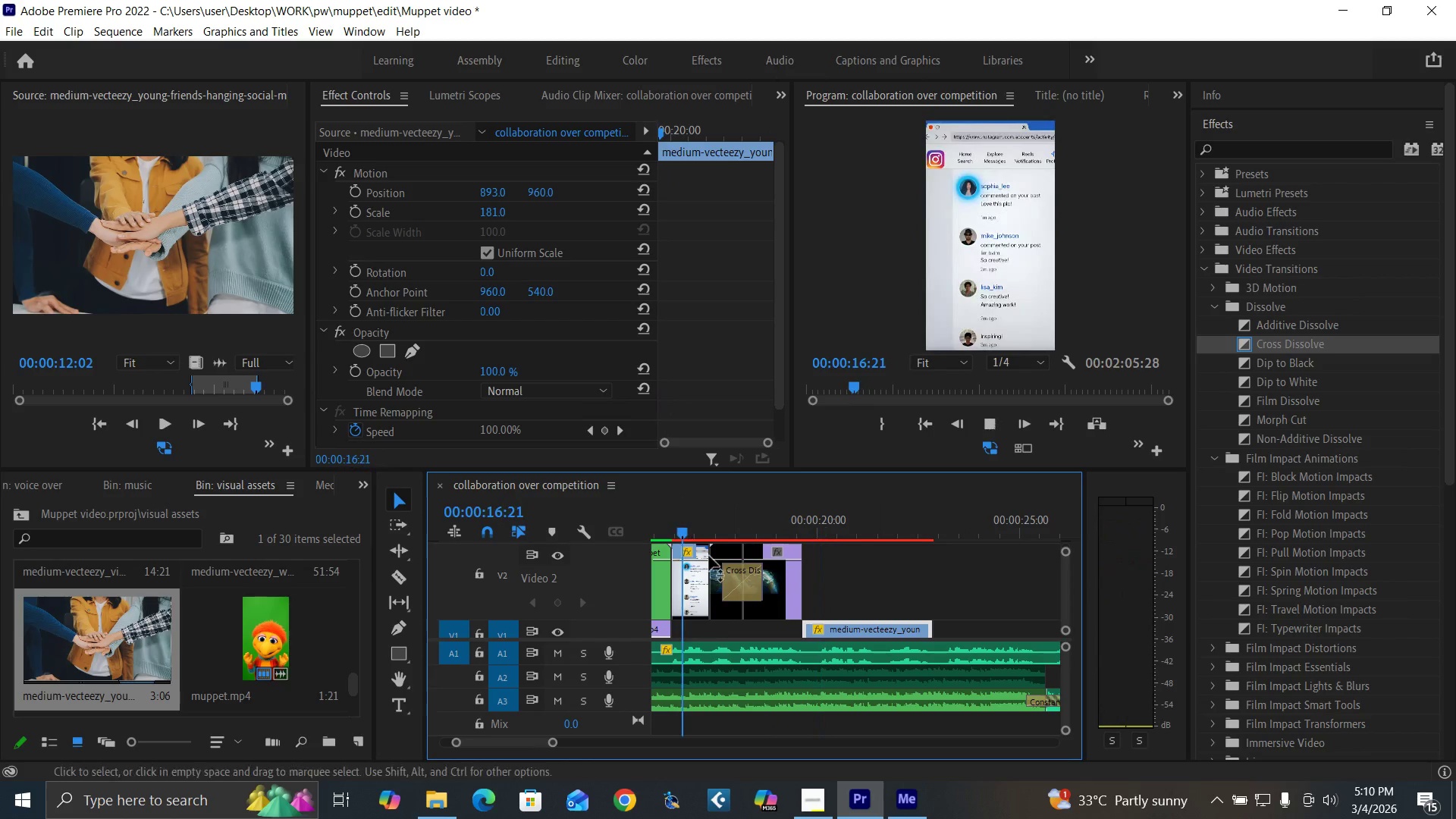 
key(Space)
 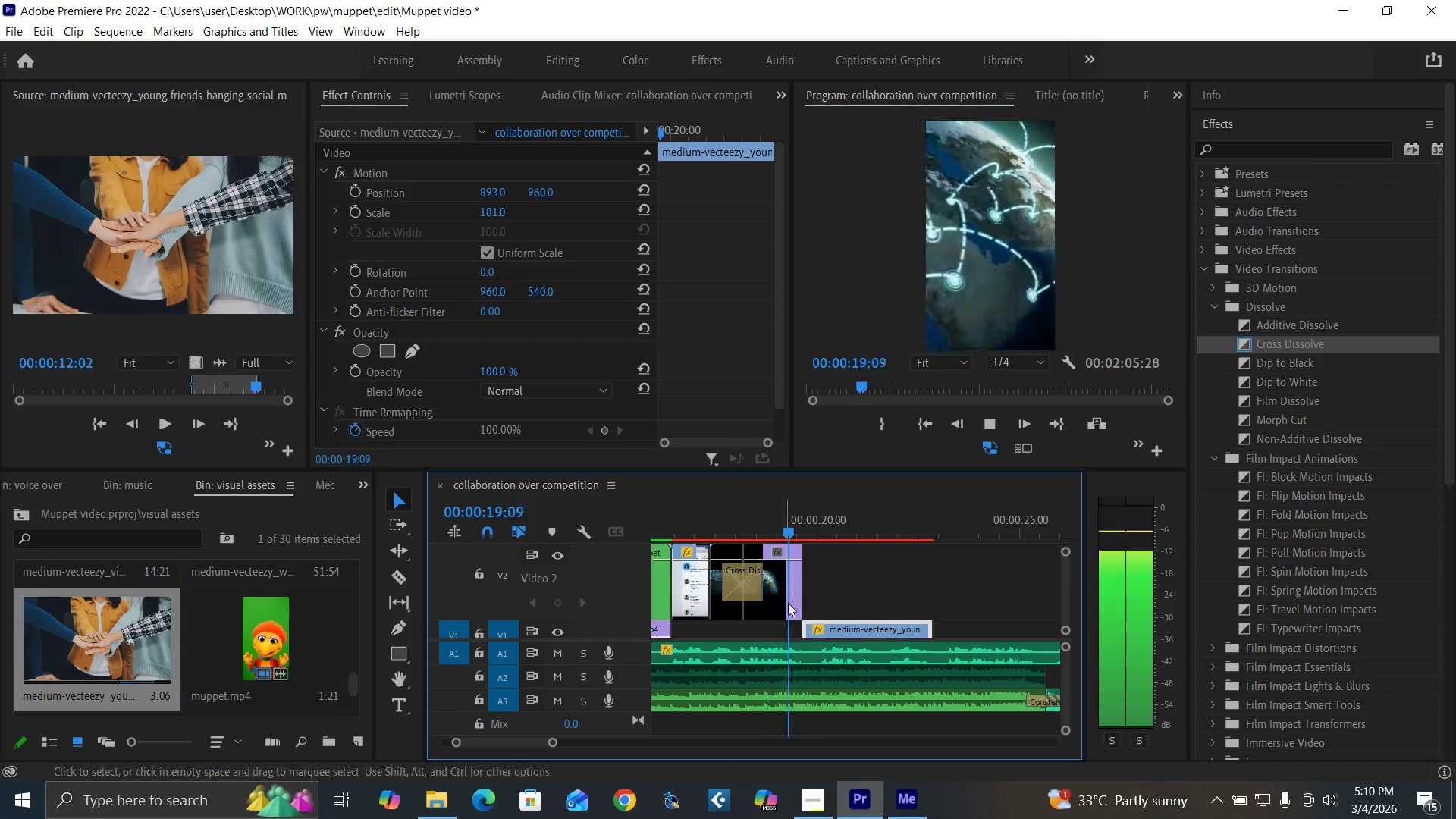 
key(Space)
 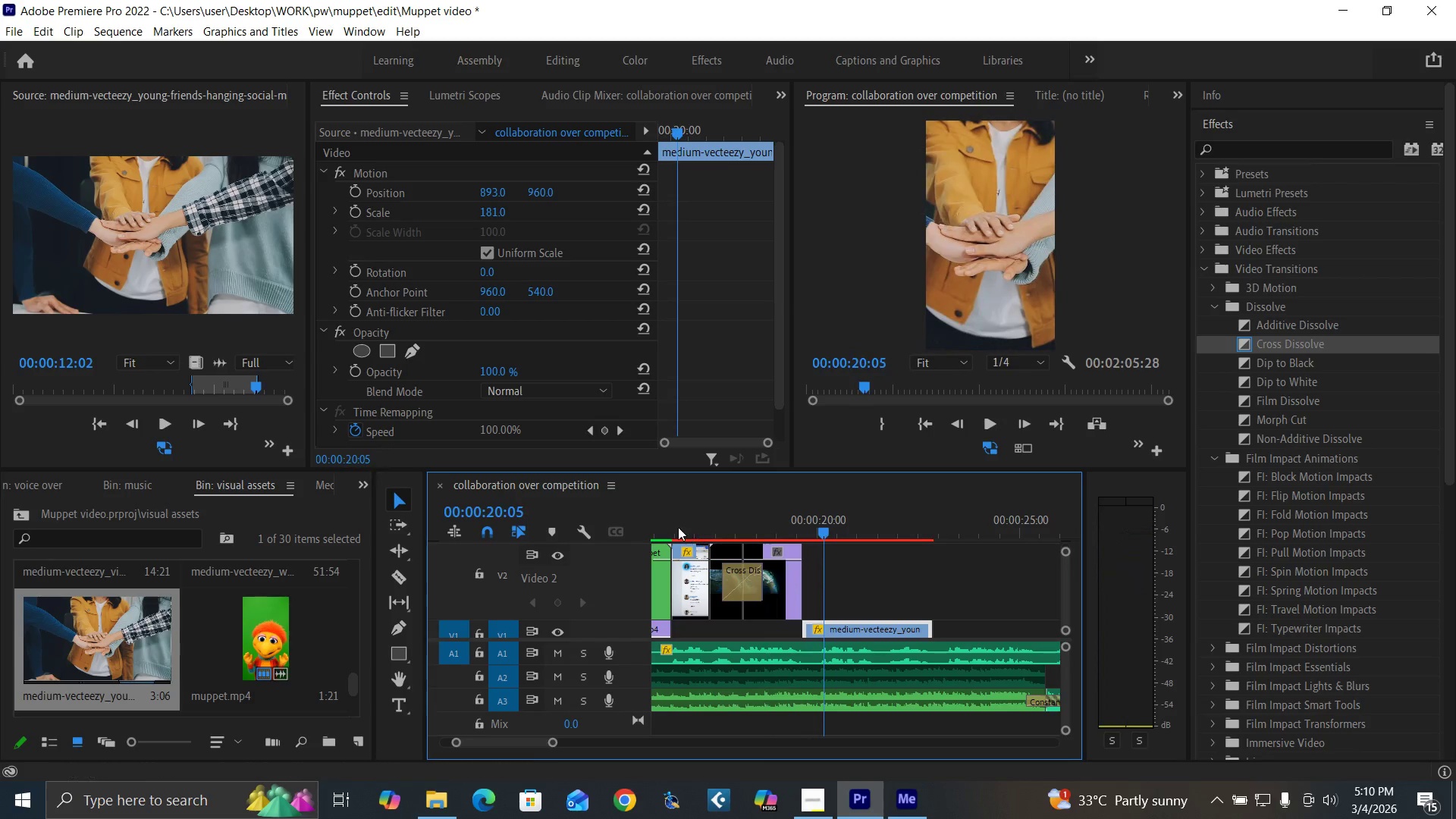 
left_click([675, 525])
 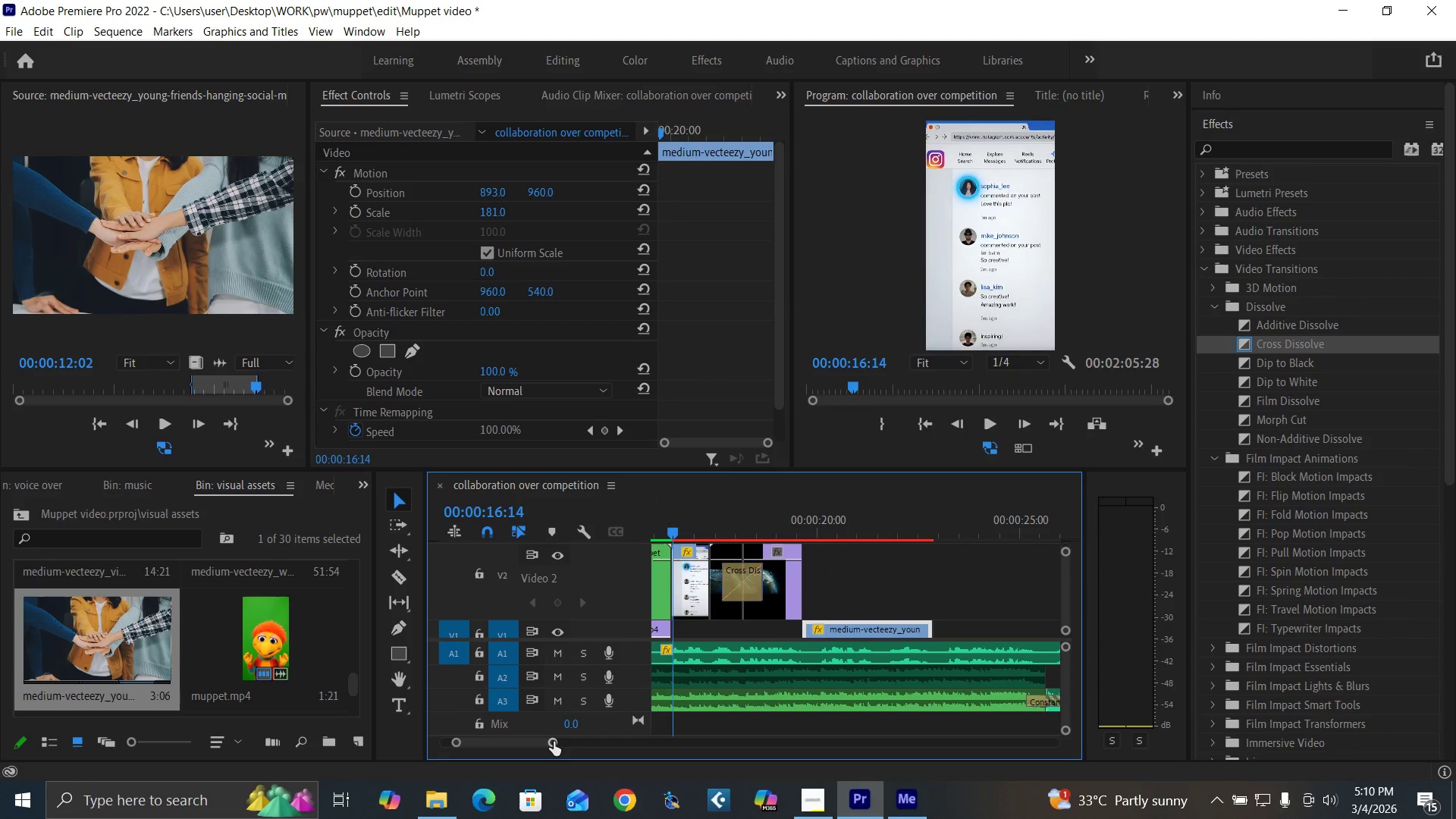 
left_click_drag(start_coordinate=[554, 742], to_coordinate=[575, 747])
 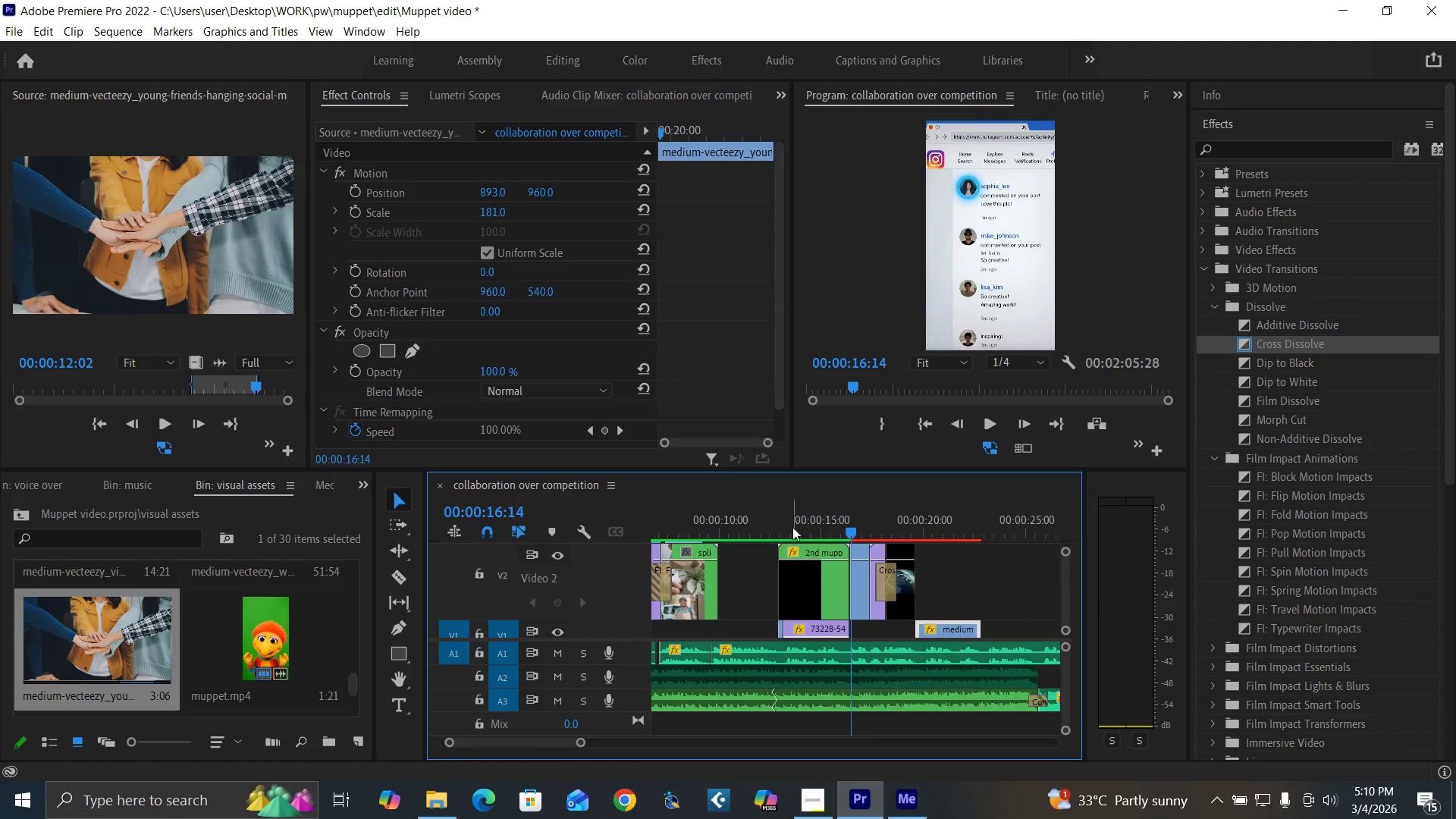 
left_click([792, 525])
 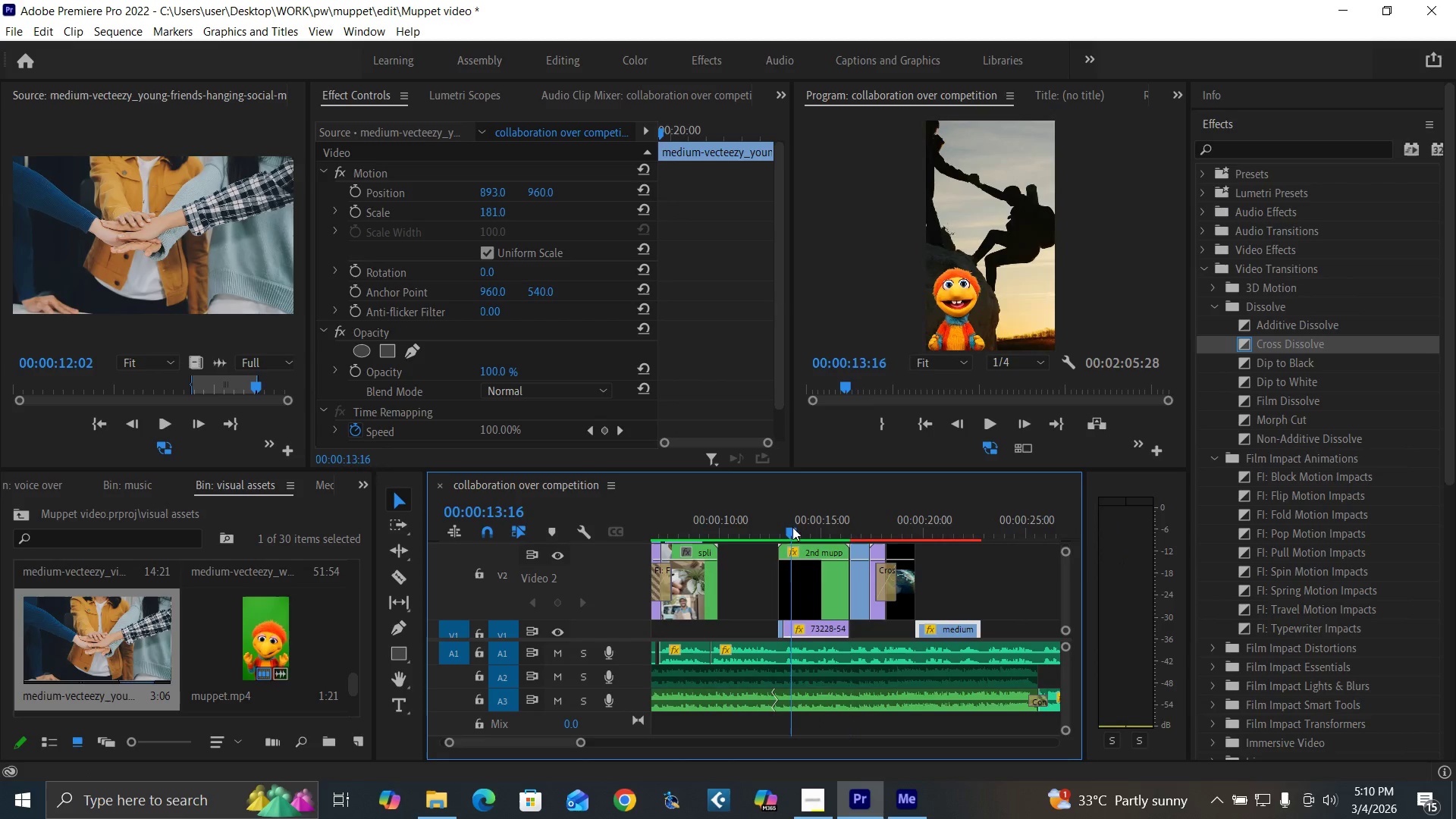 
key(Control+S)
 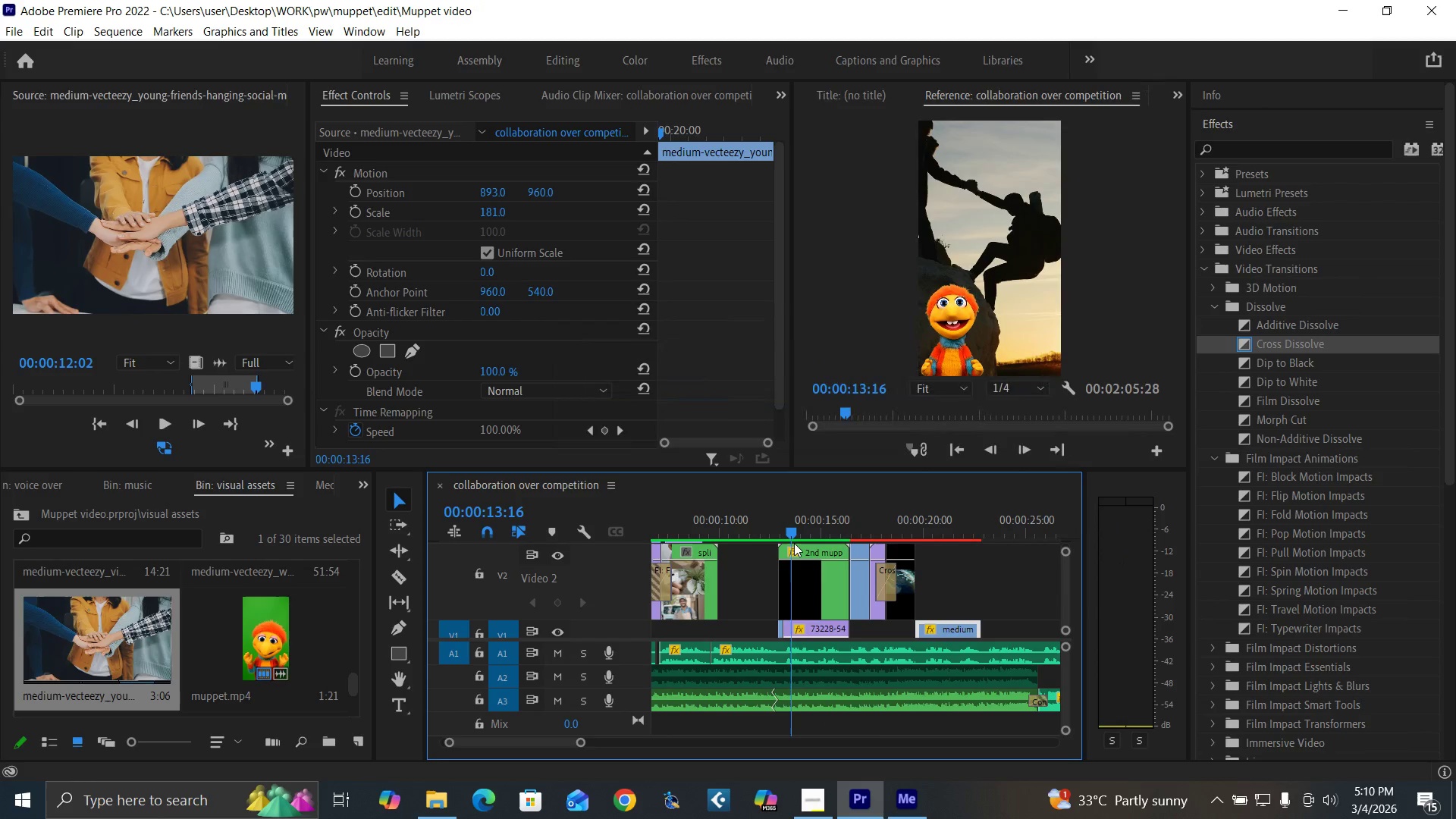 
key(Space)
 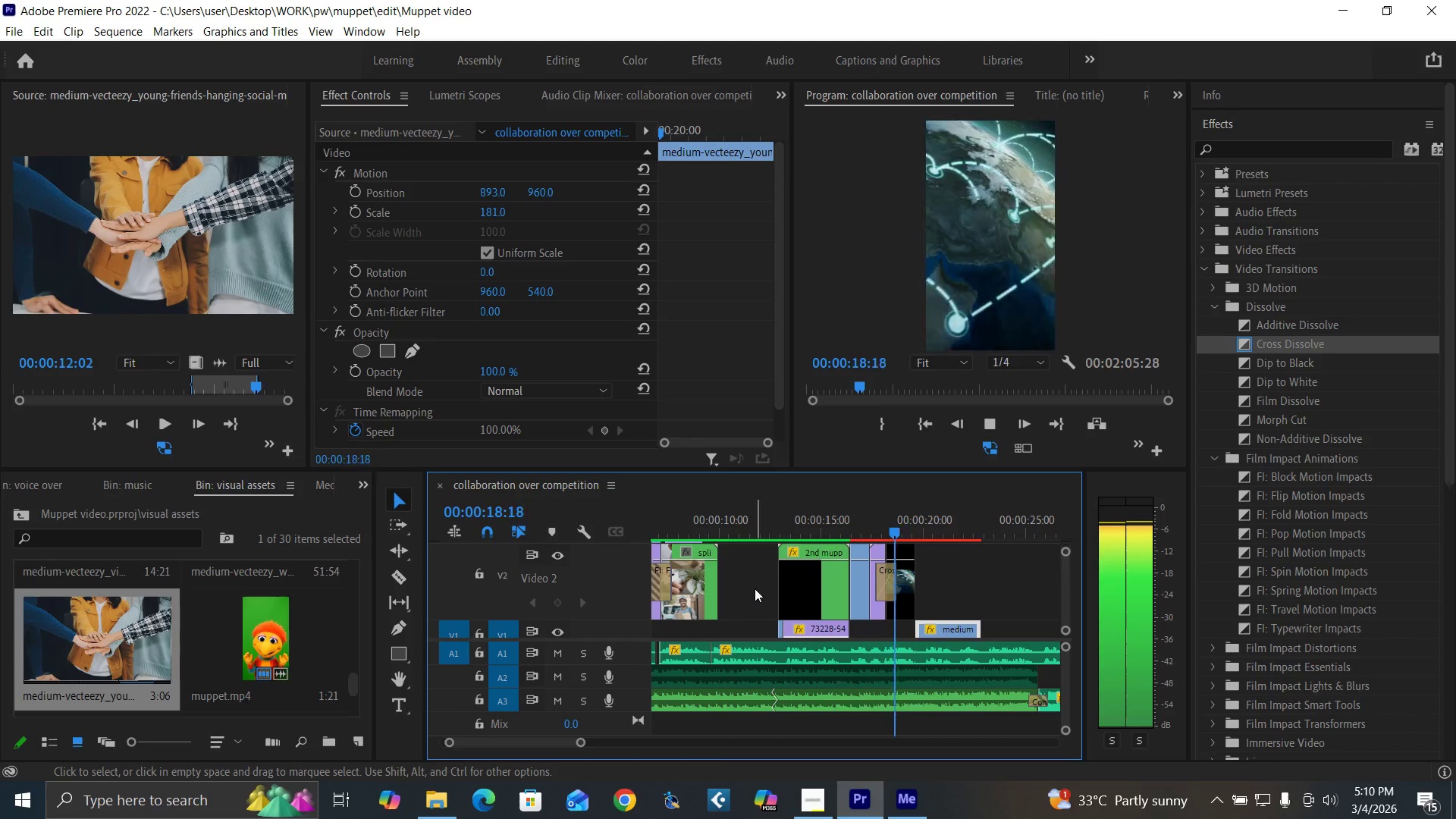 
wait(6.78)
 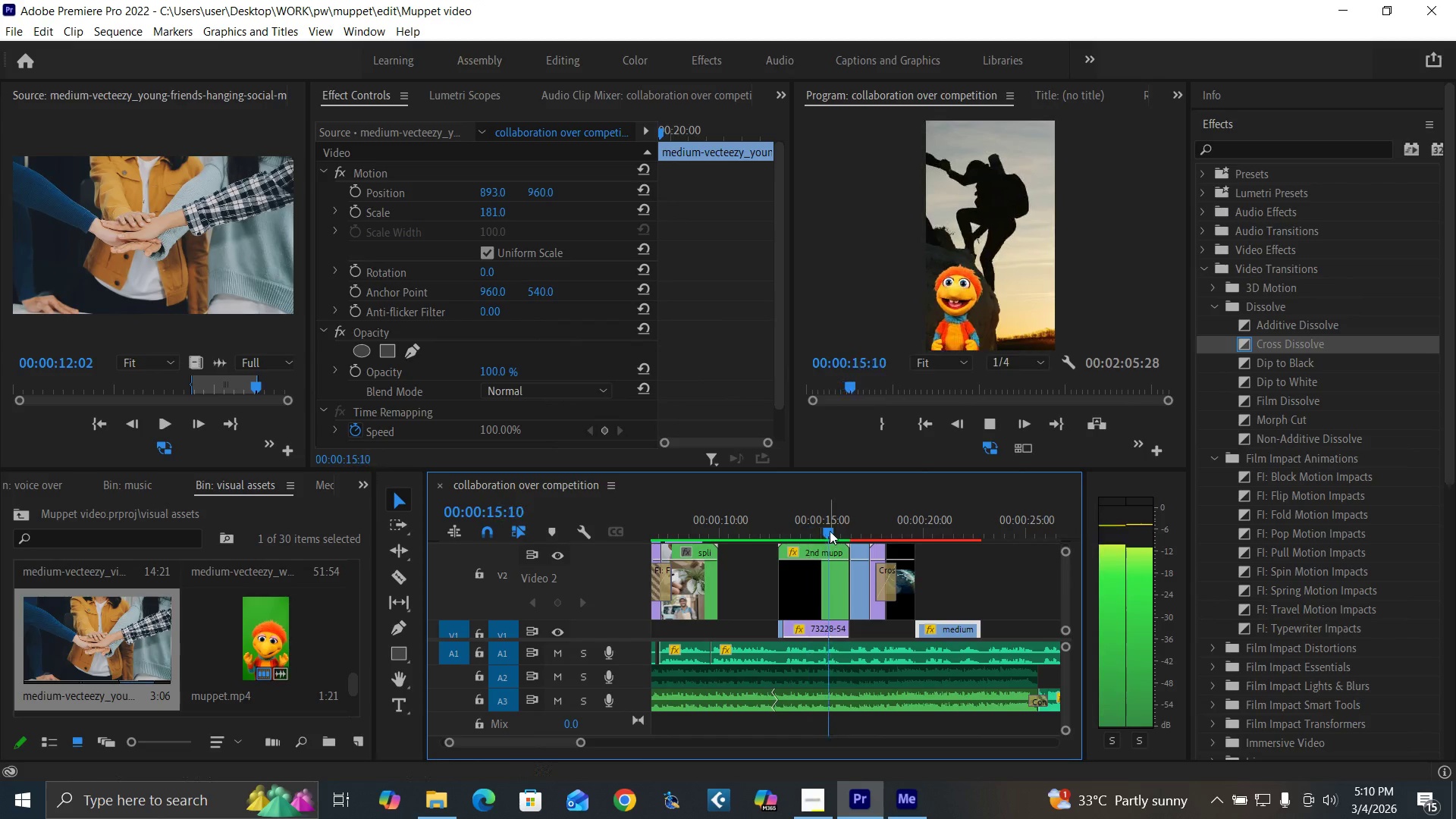 
key(Space)
 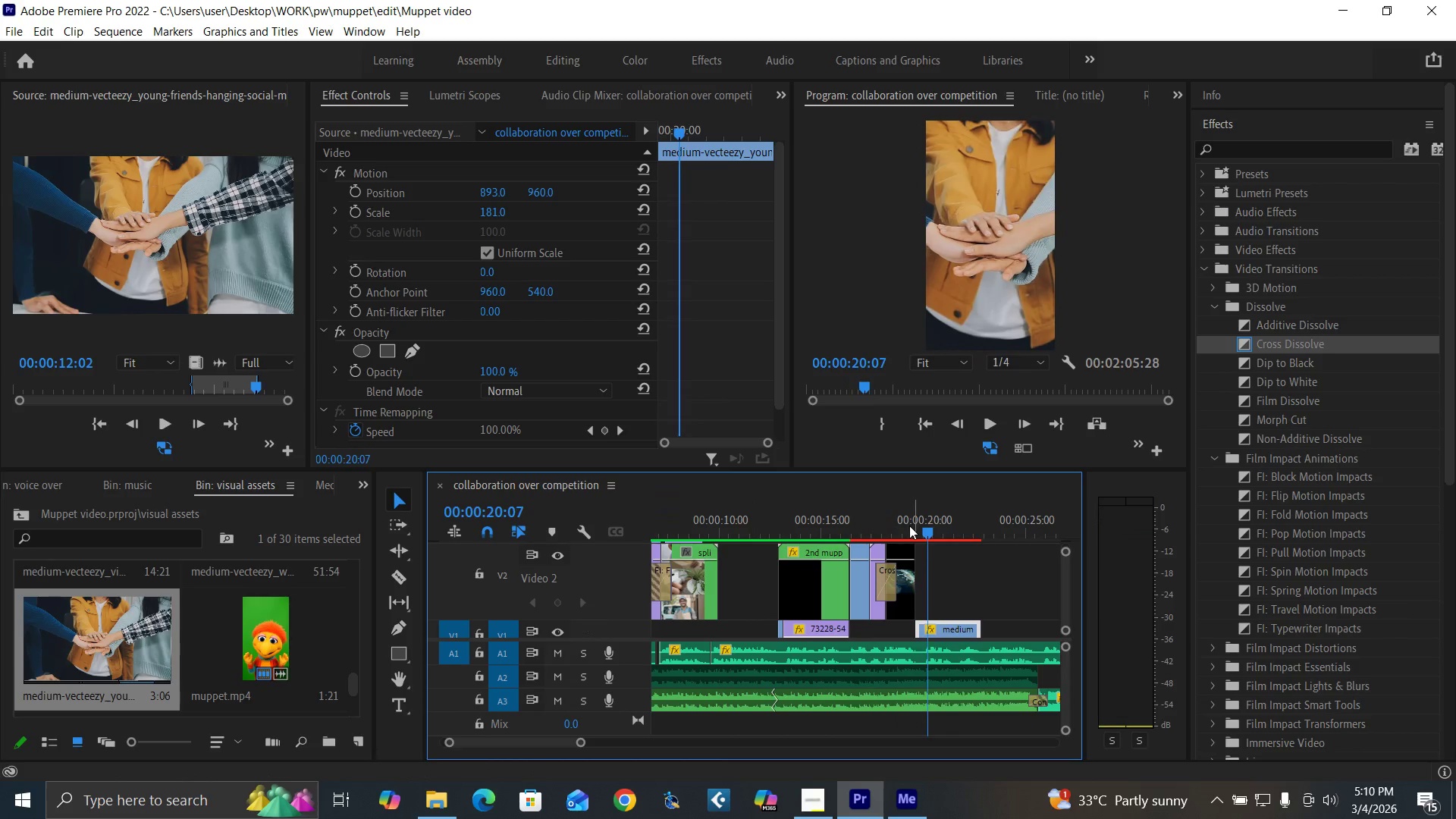 
left_click([903, 529])
 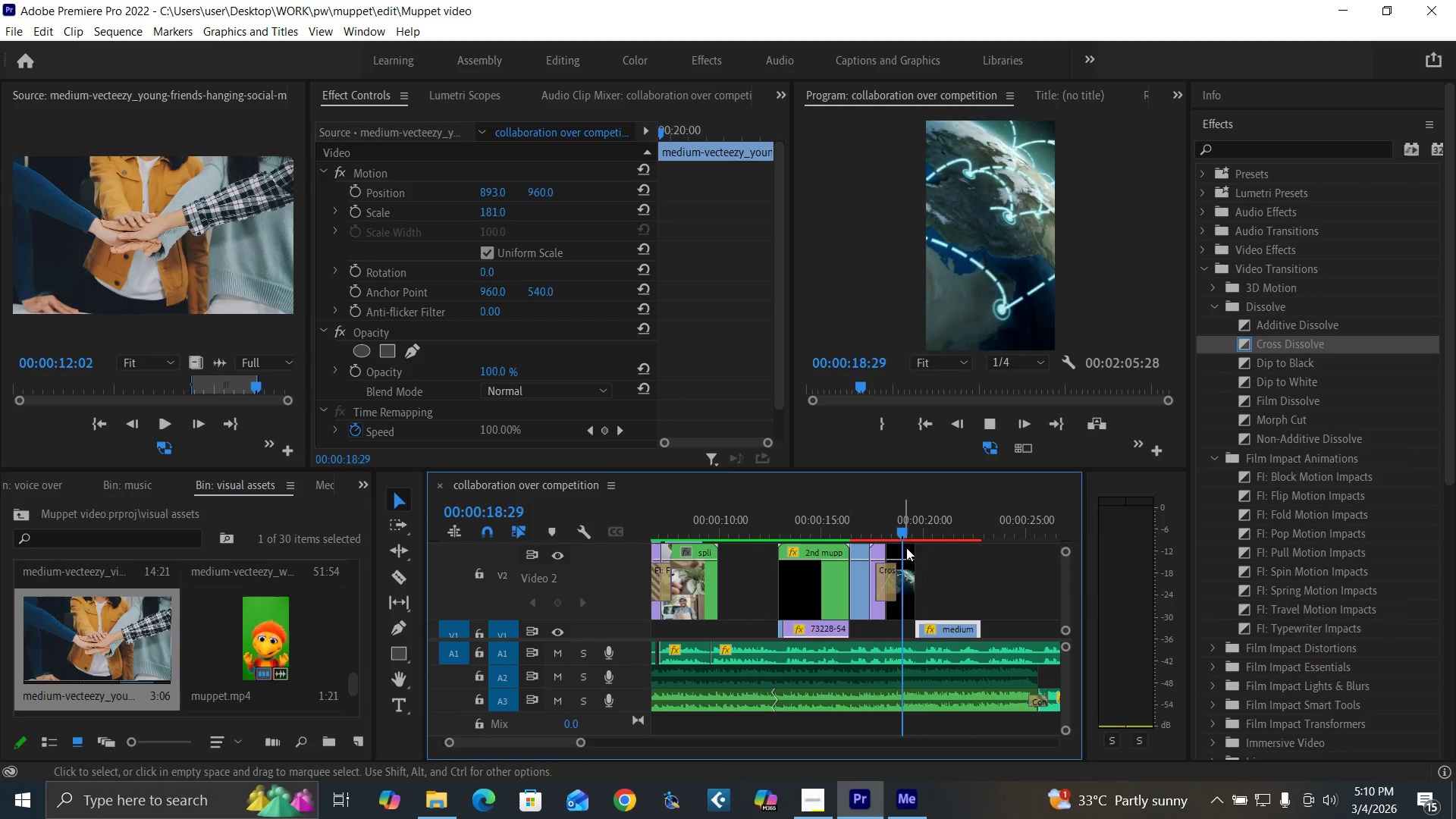 
key(Space)
 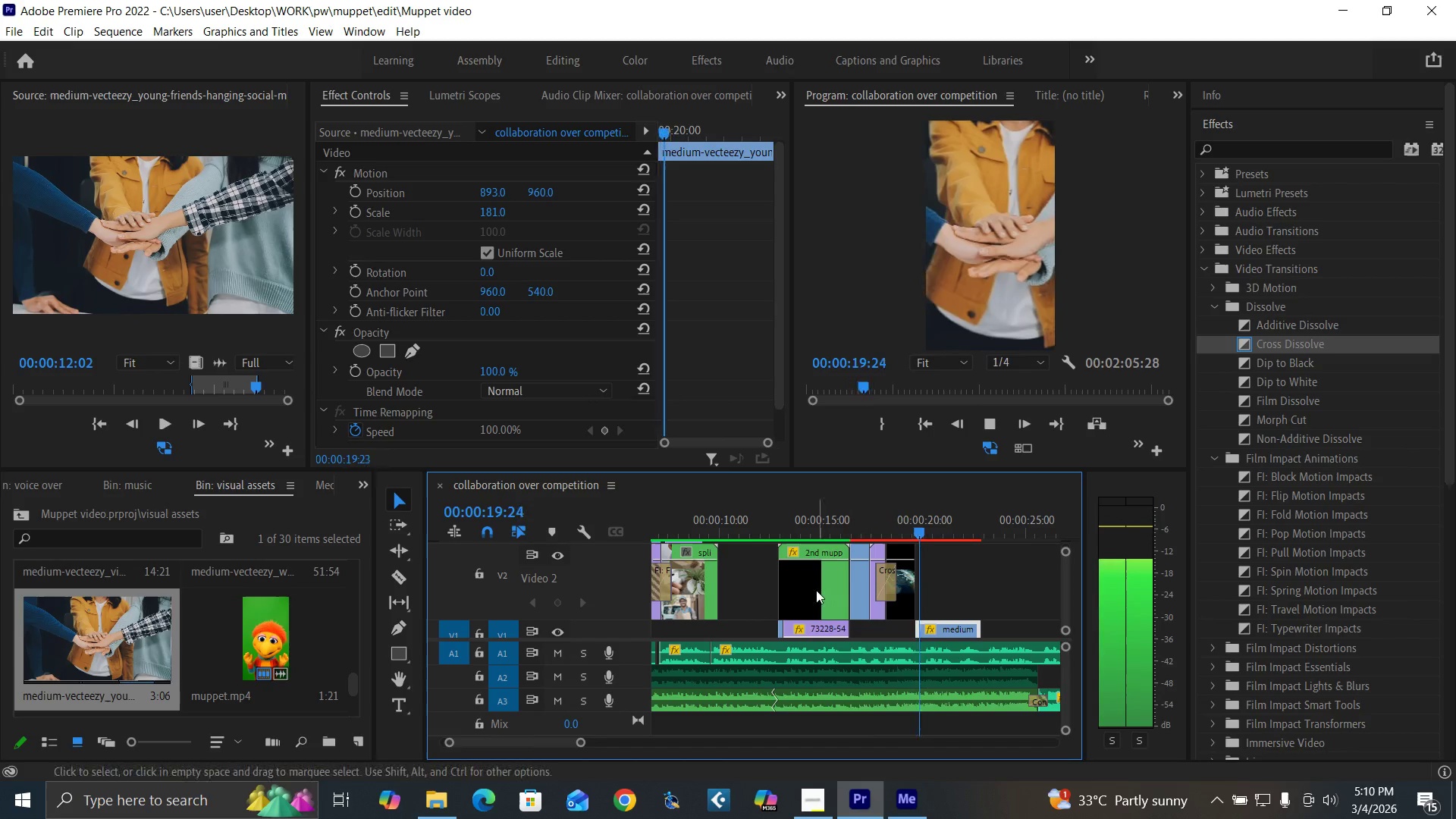 
key(Space)
 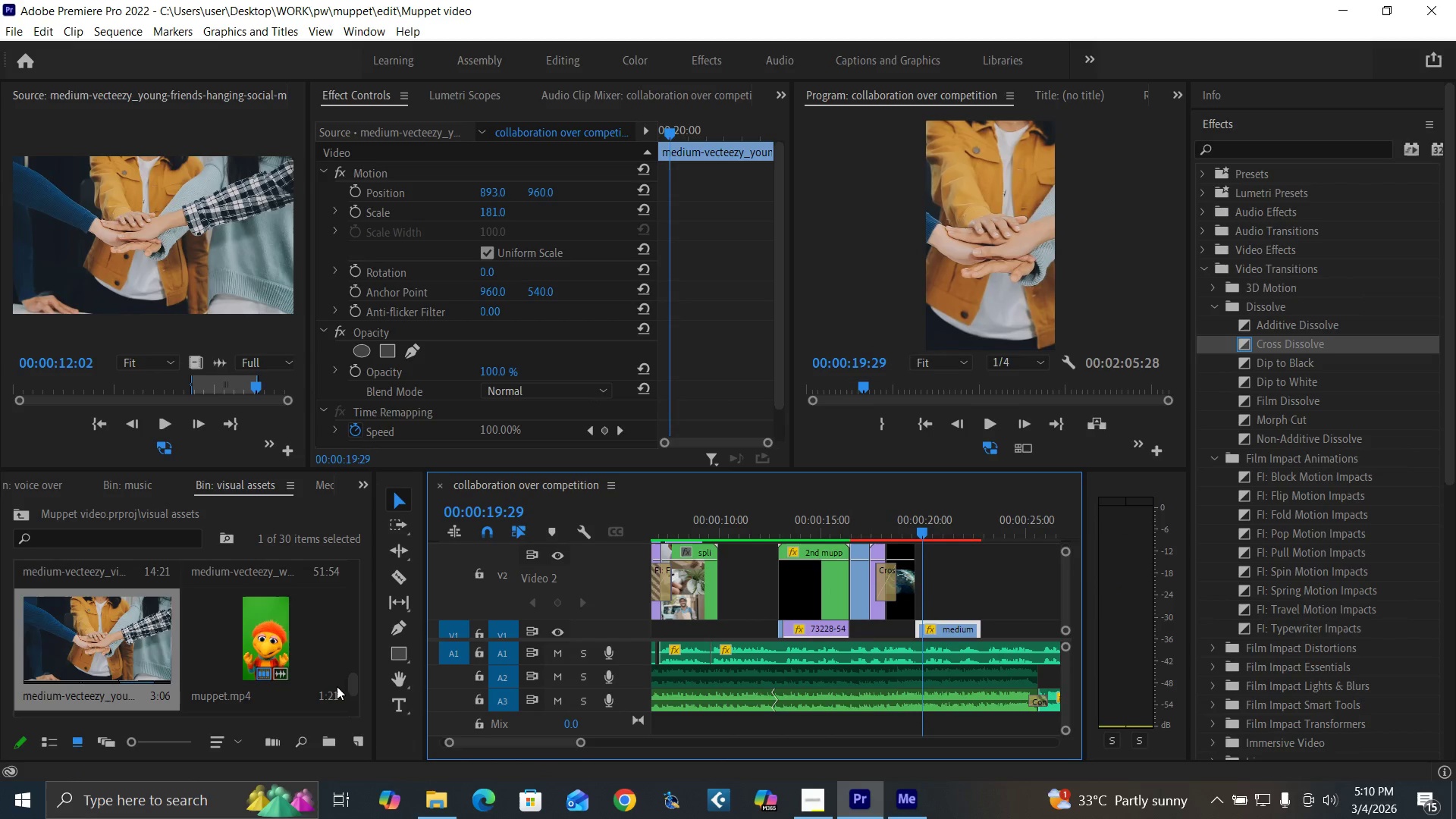 
left_click_drag(start_coordinate=[354, 688], to_coordinate=[351, 642])
 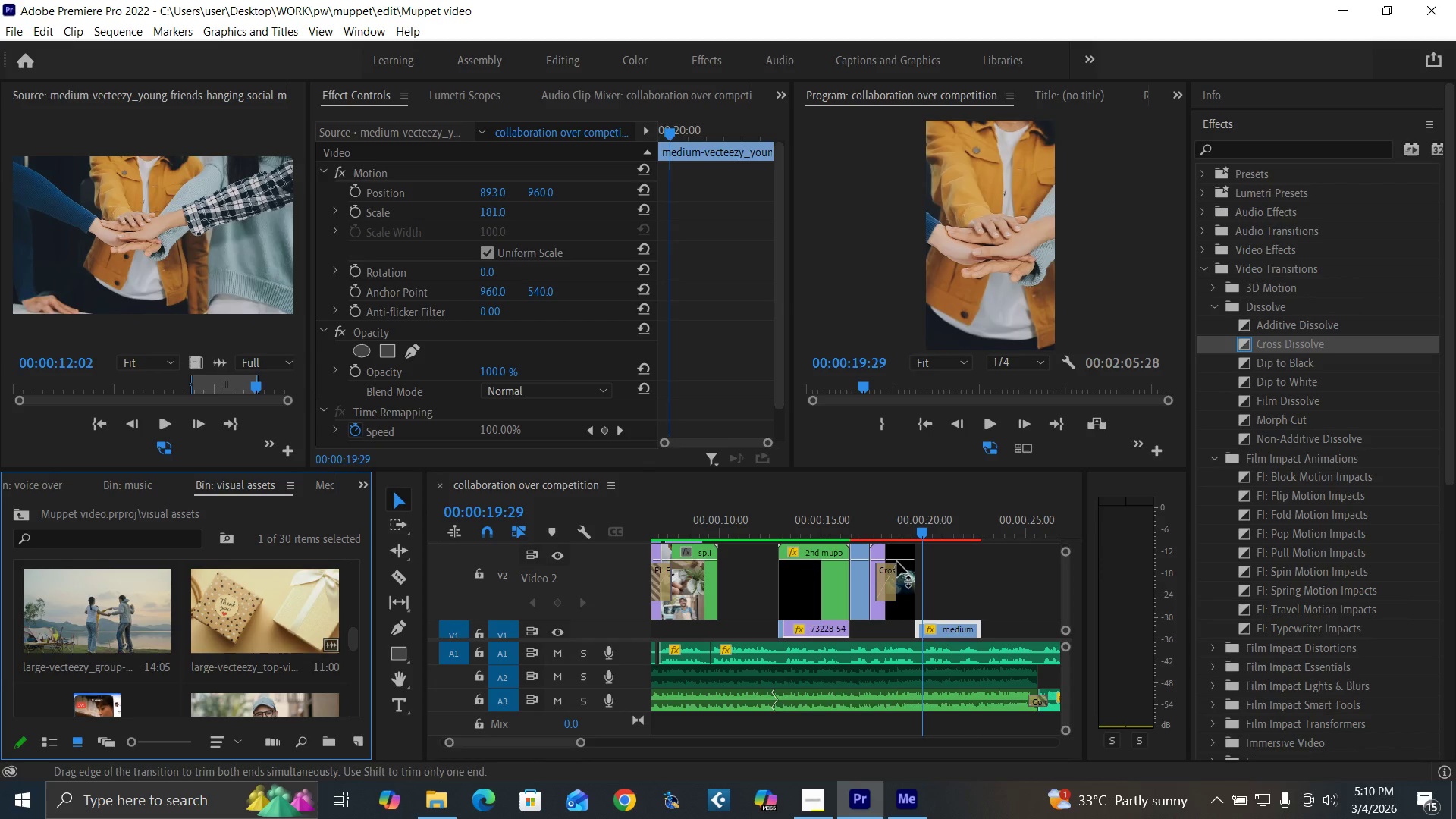 
left_click([902, 529])
 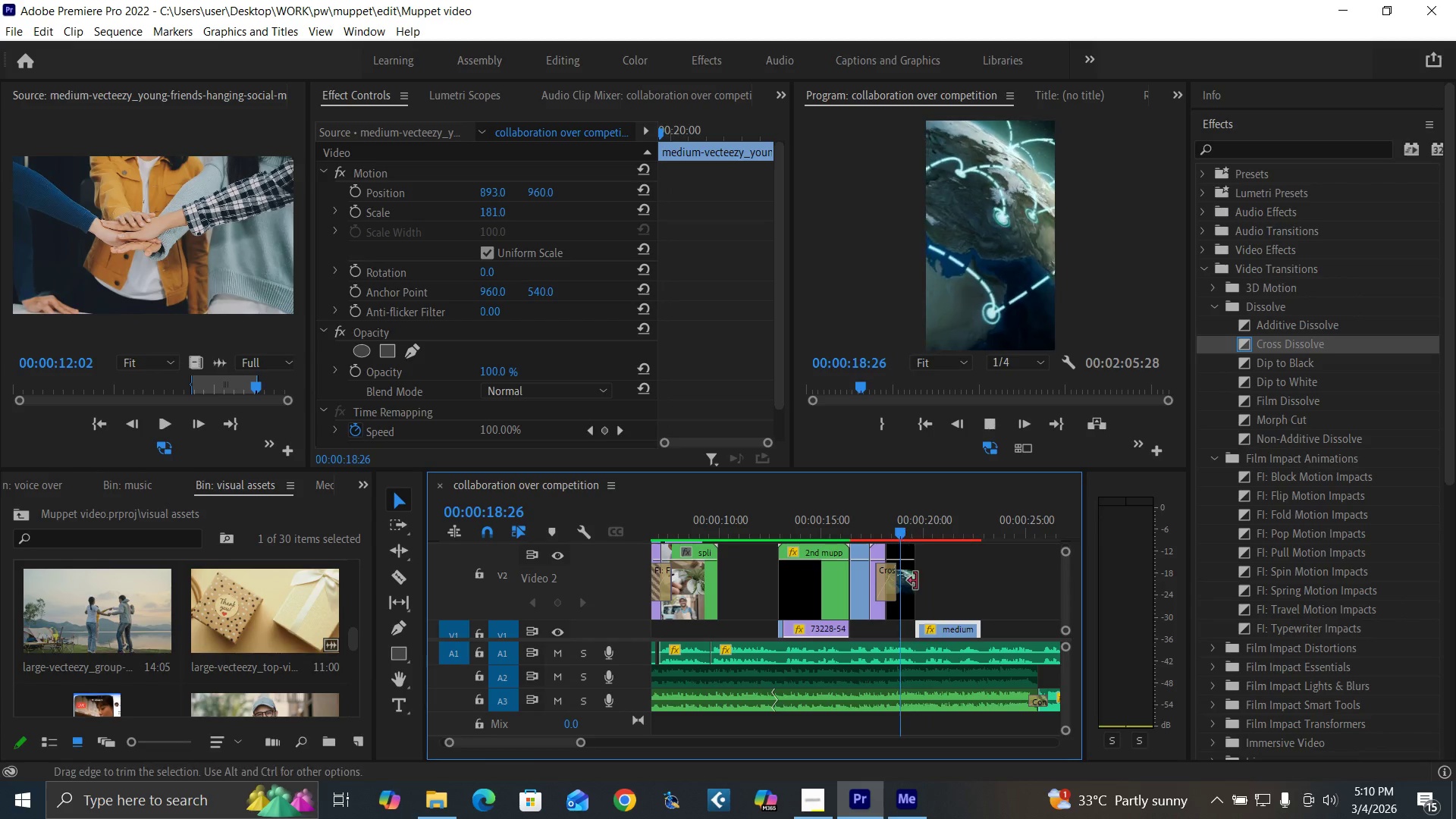 
key(Space)
 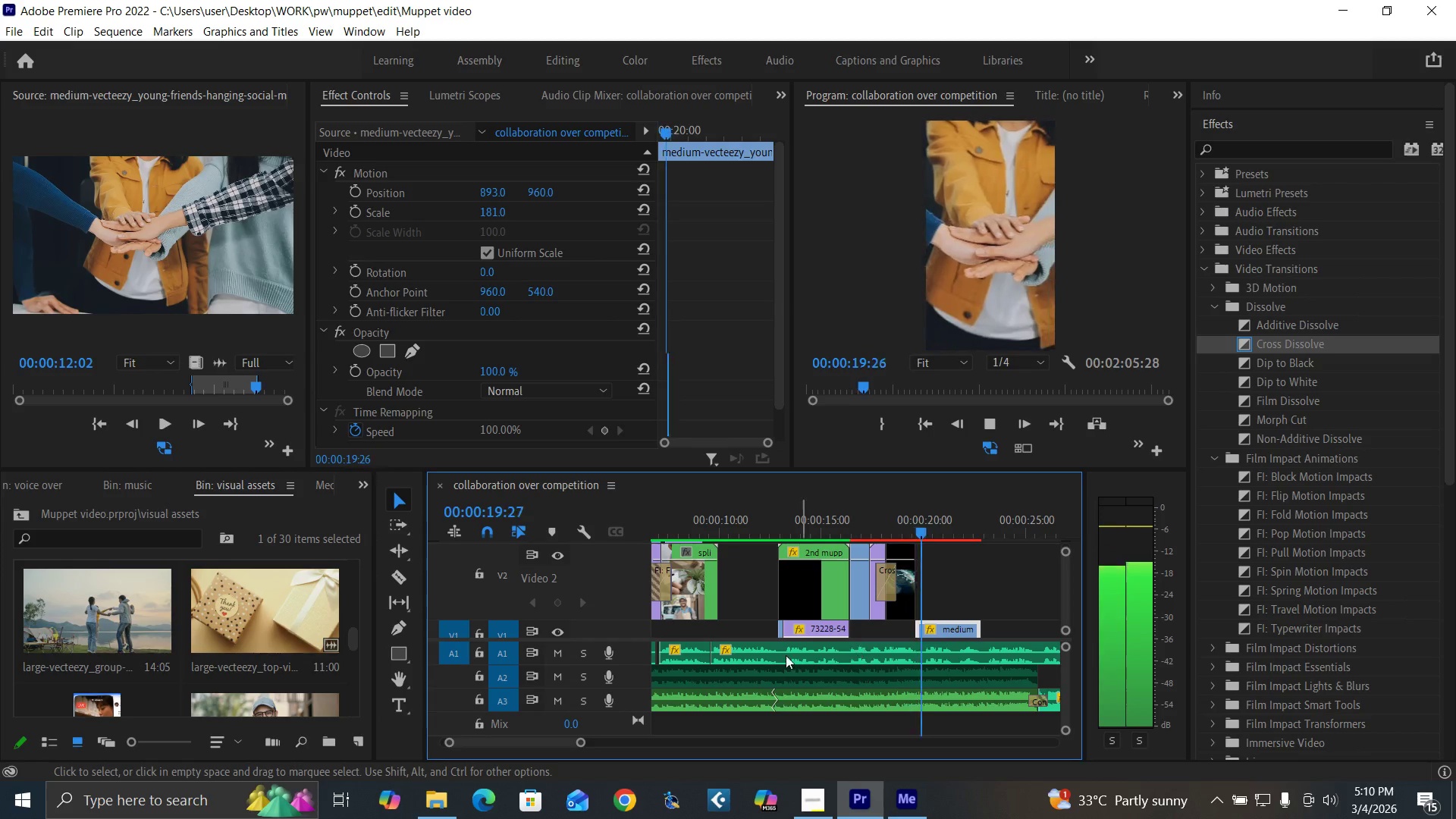 
key(Space)
 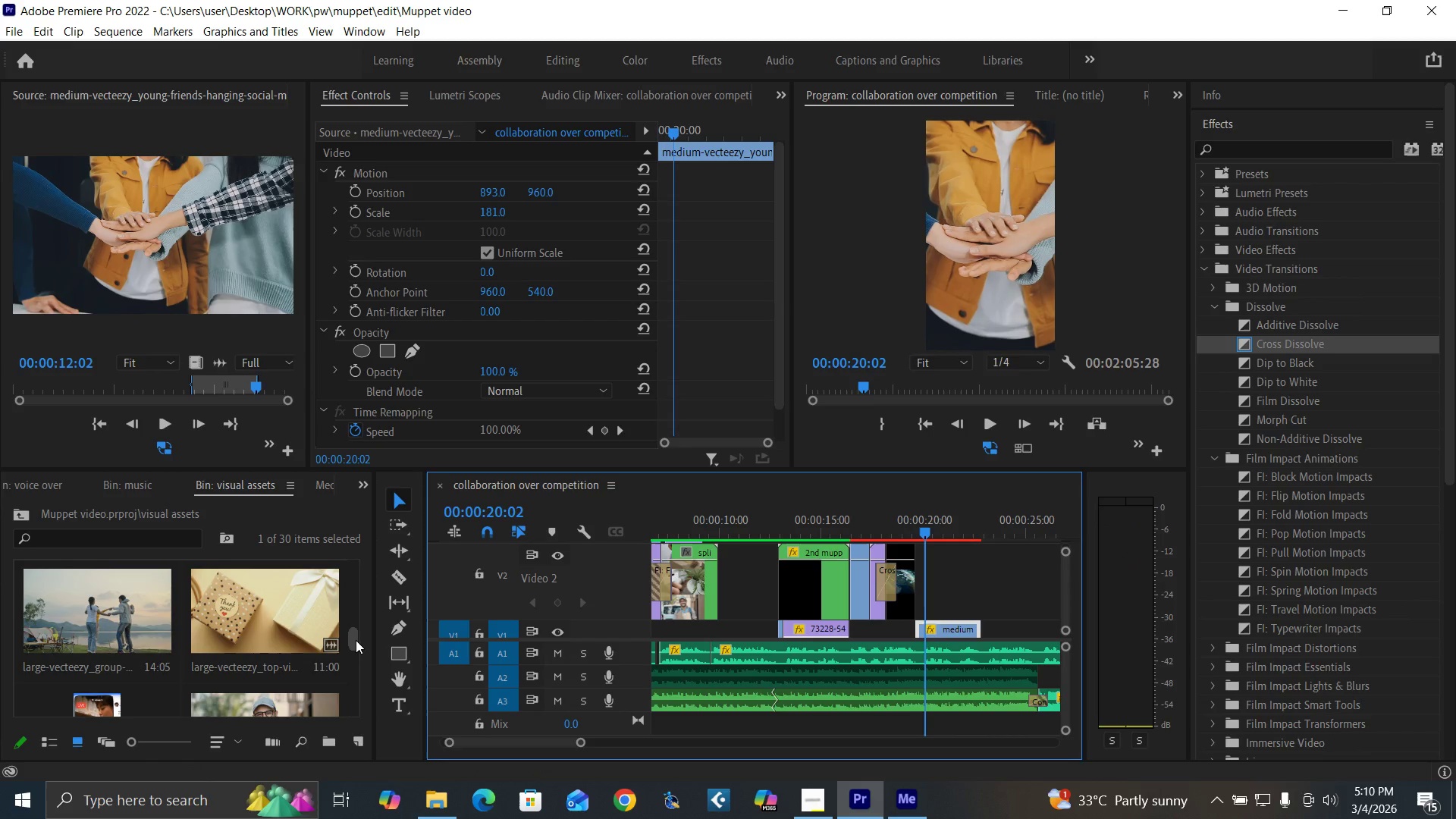 
key(Space)
 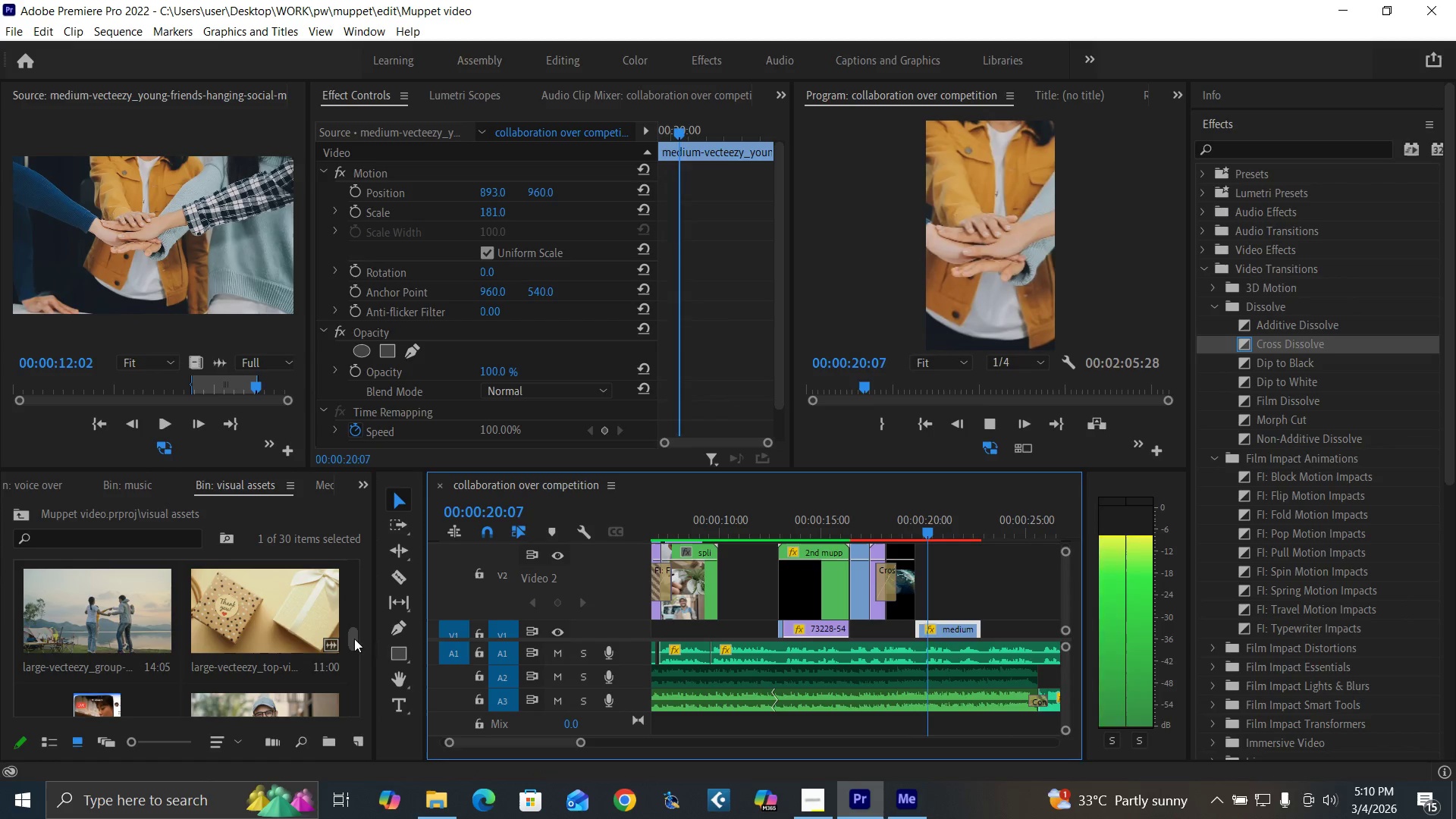 
key(Space)
 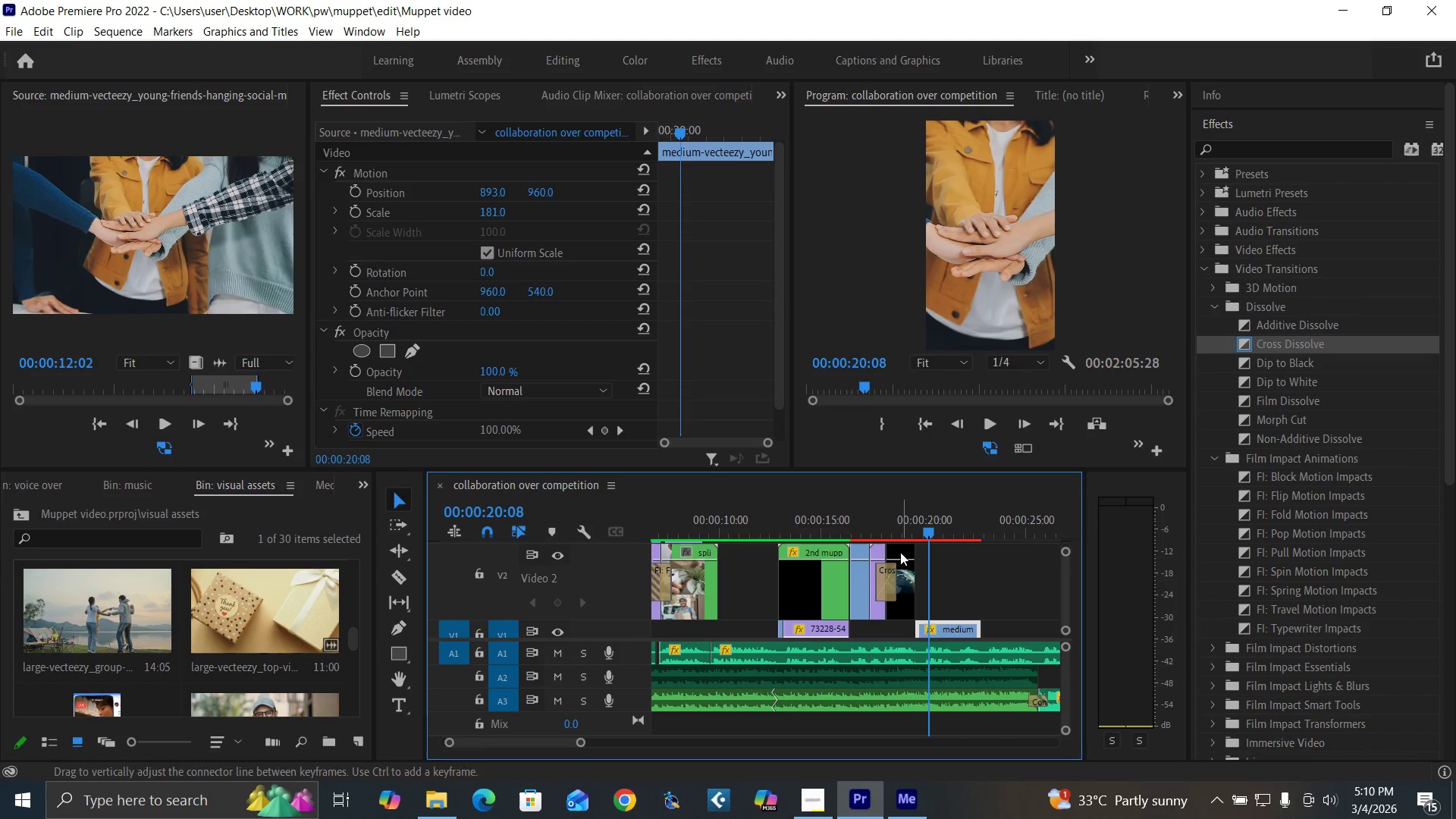 
left_click([908, 522])
 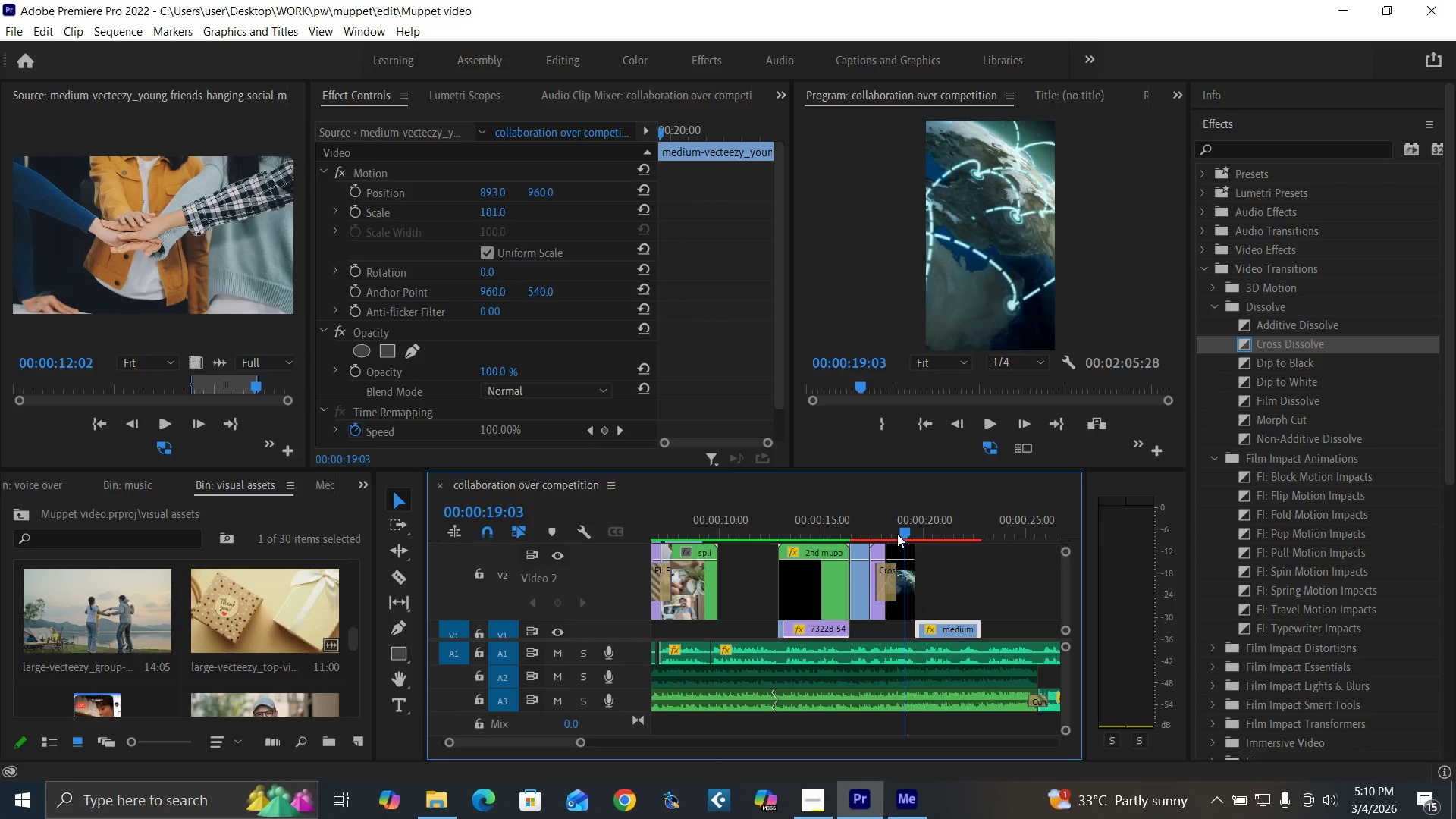 
key(Space)
 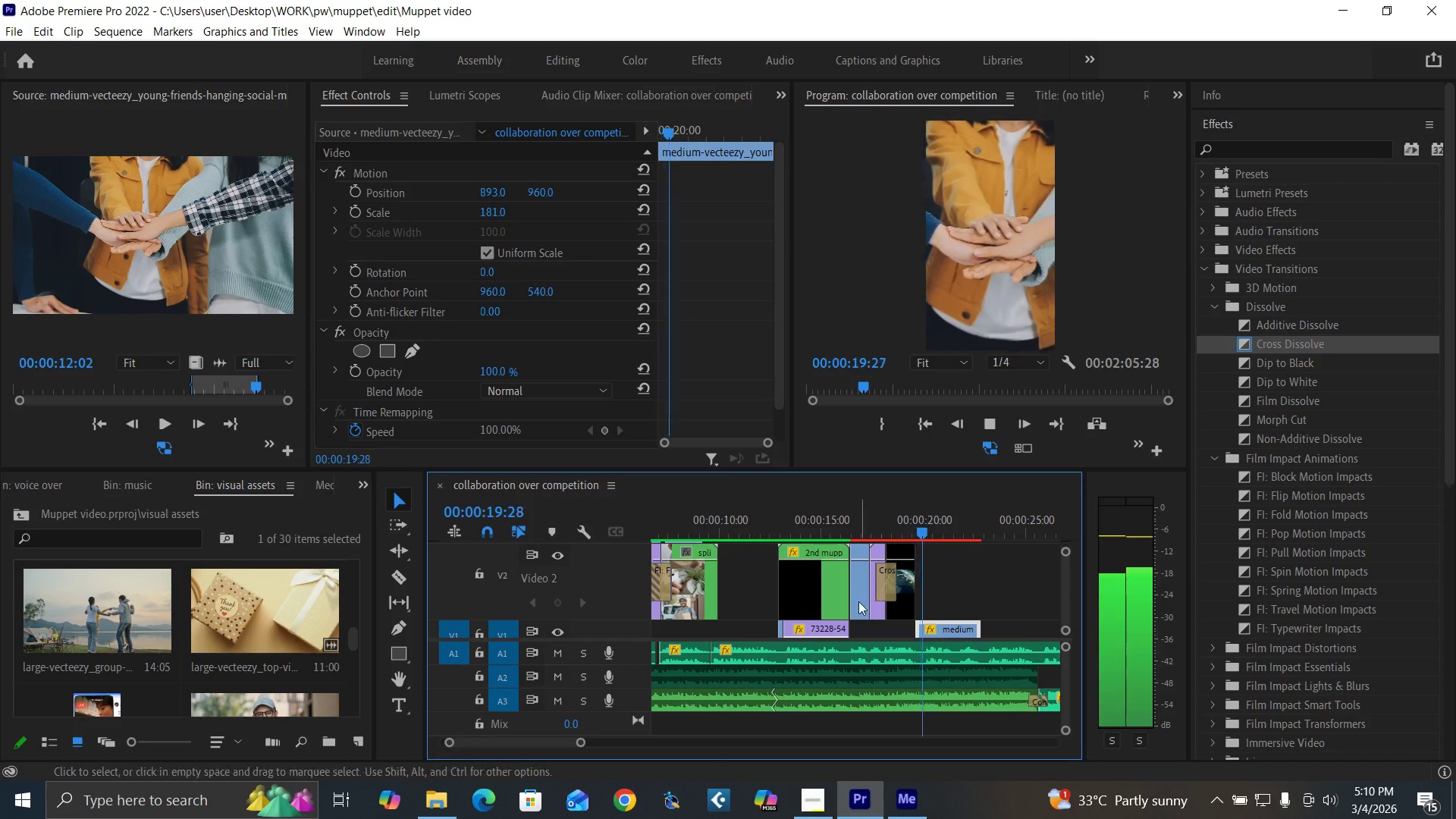 
key(Space)
 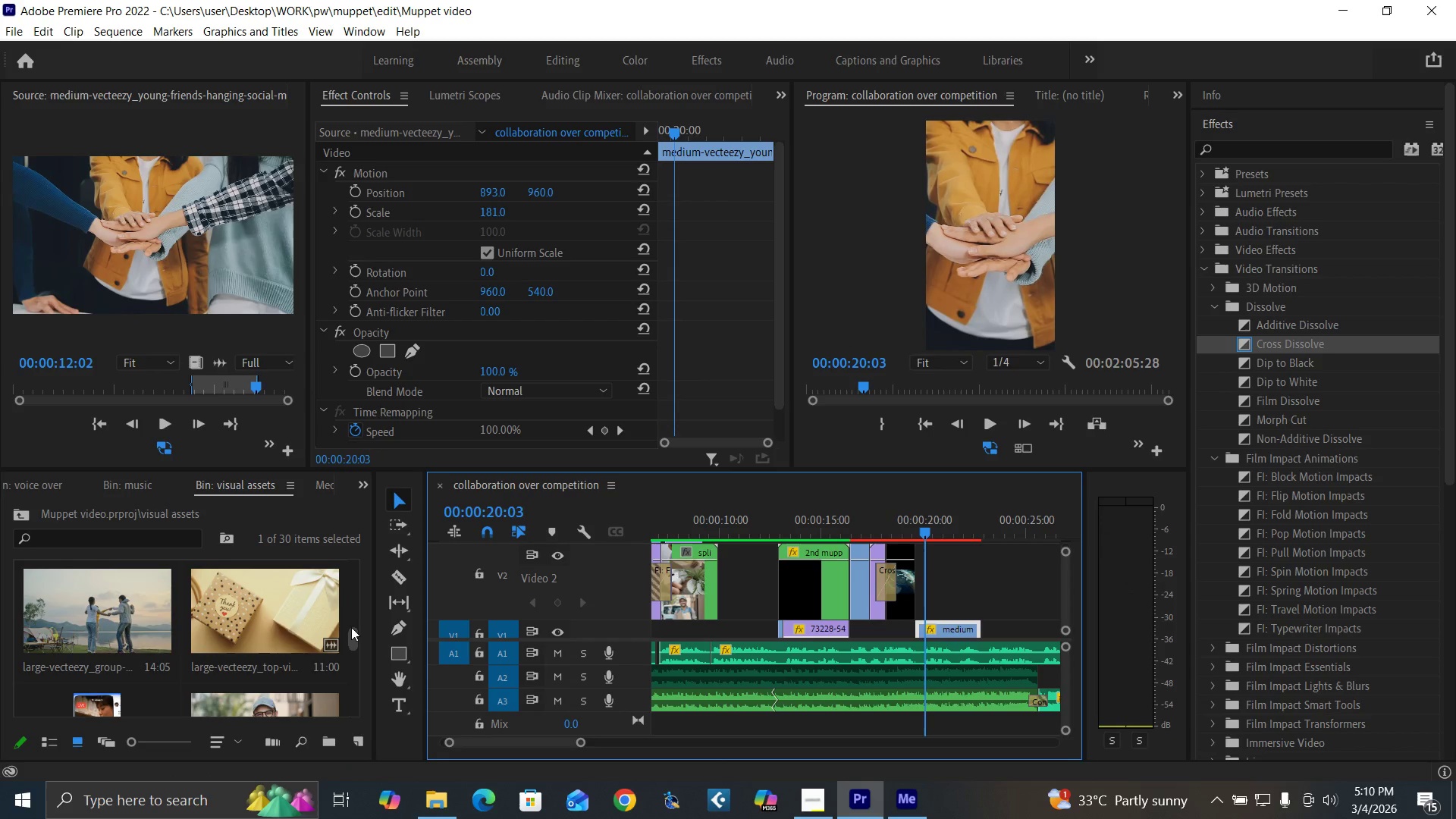 
left_click_drag(start_coordinate=[353, 629], to_coordinate=[358, 644])
 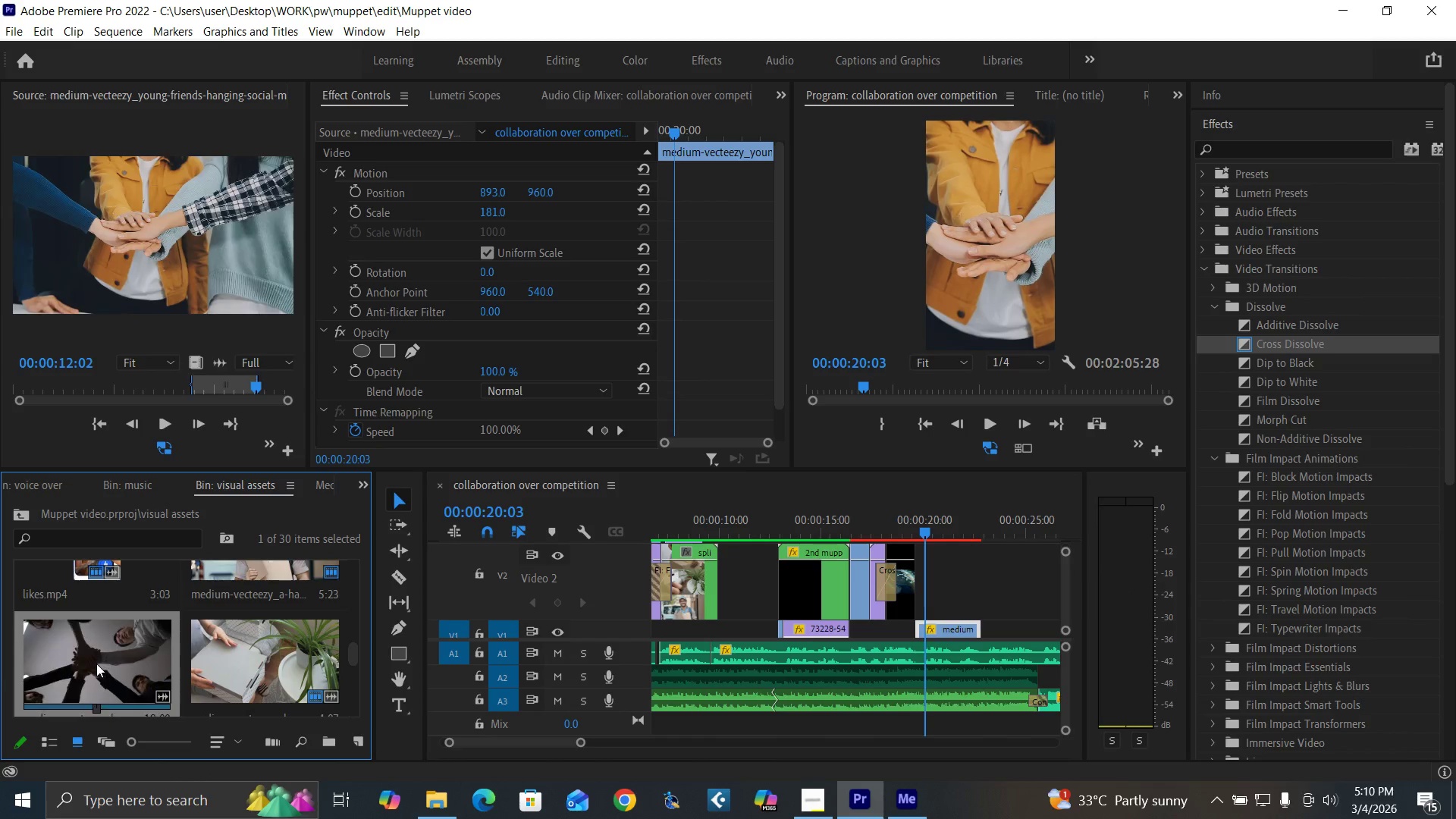 
double_click([96, 664])
 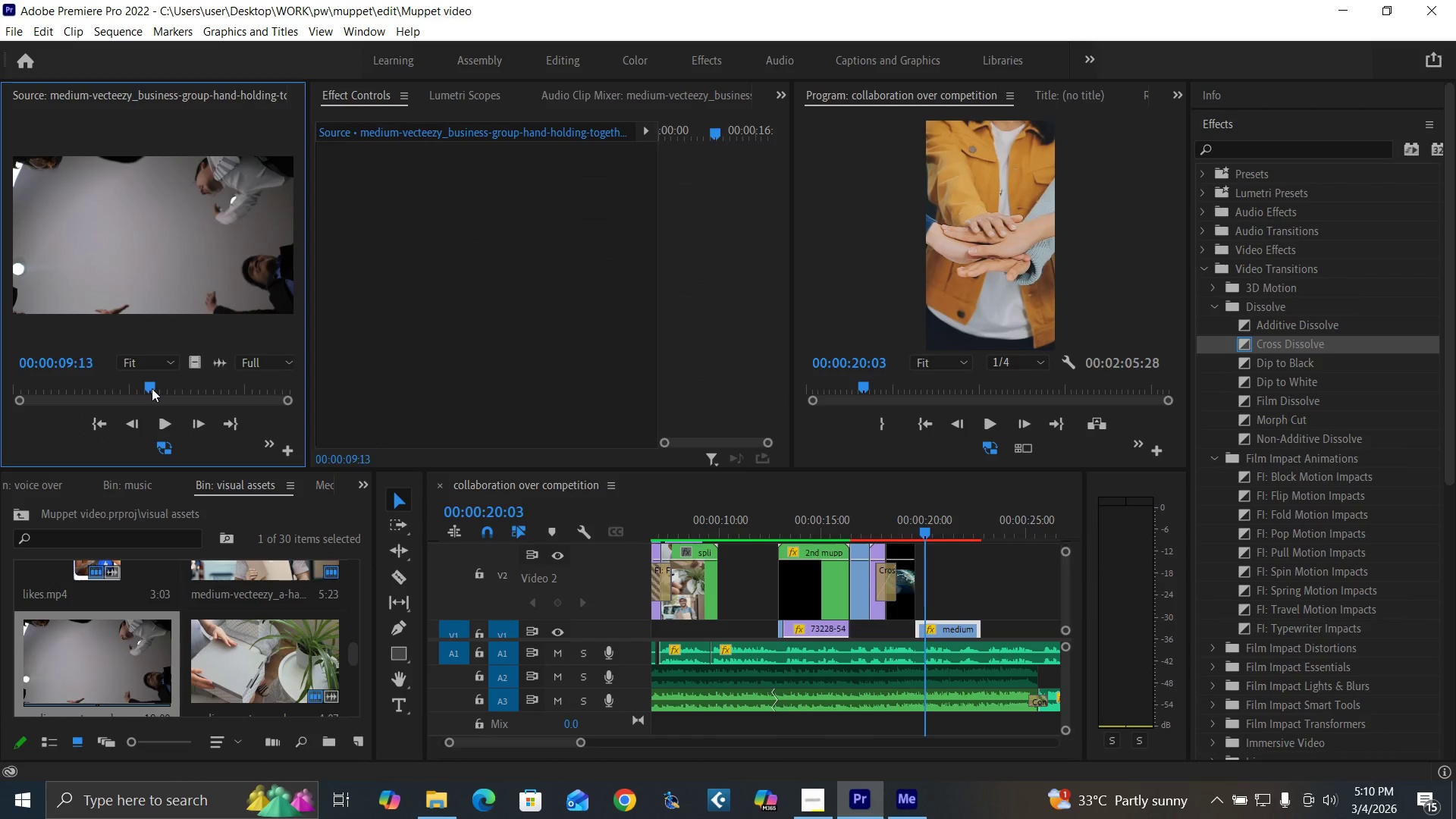 
left_click_drag(start_coordinate=[152, 385], to_coordinate=[103, 432])
 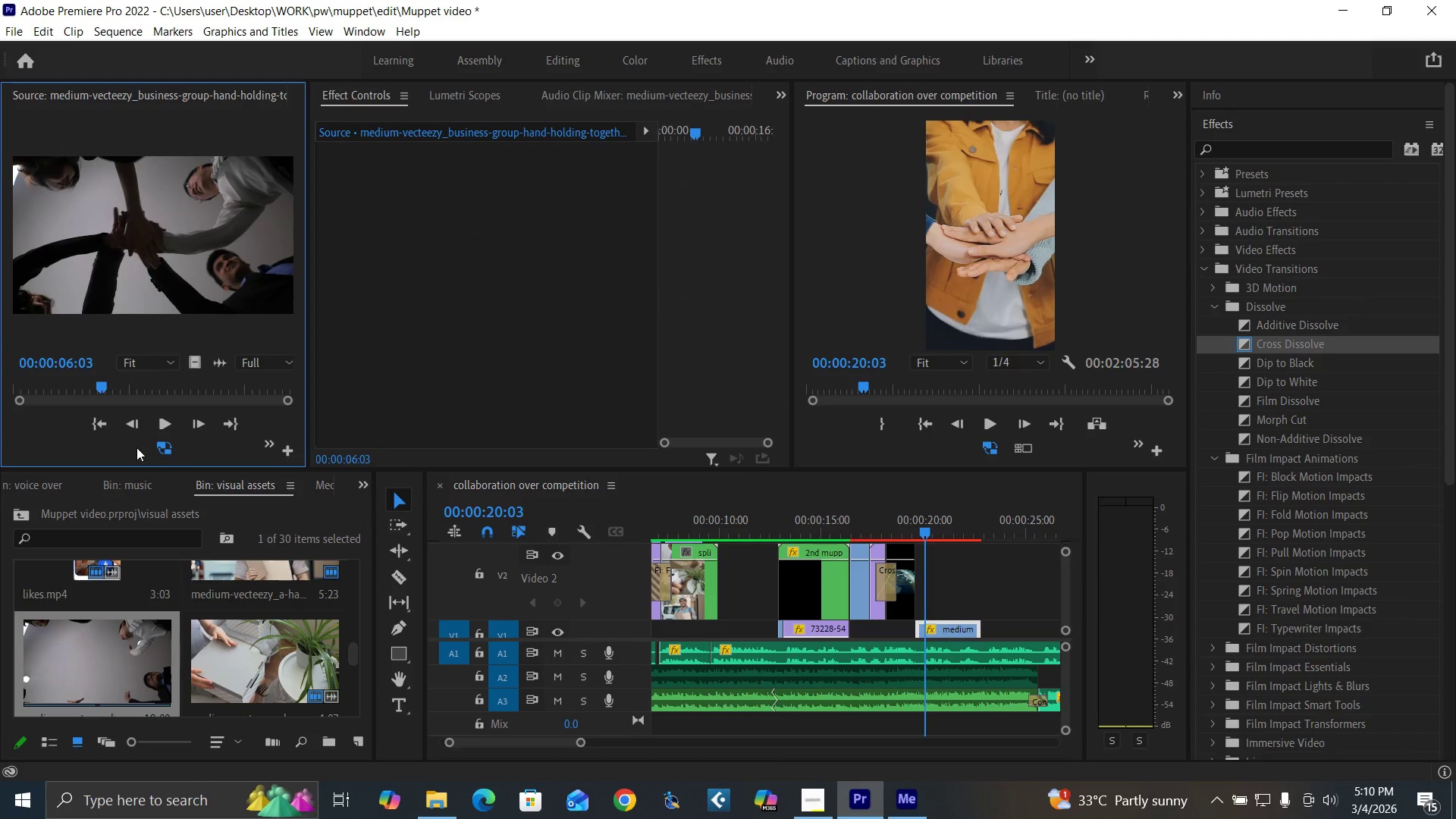 
type(io)
 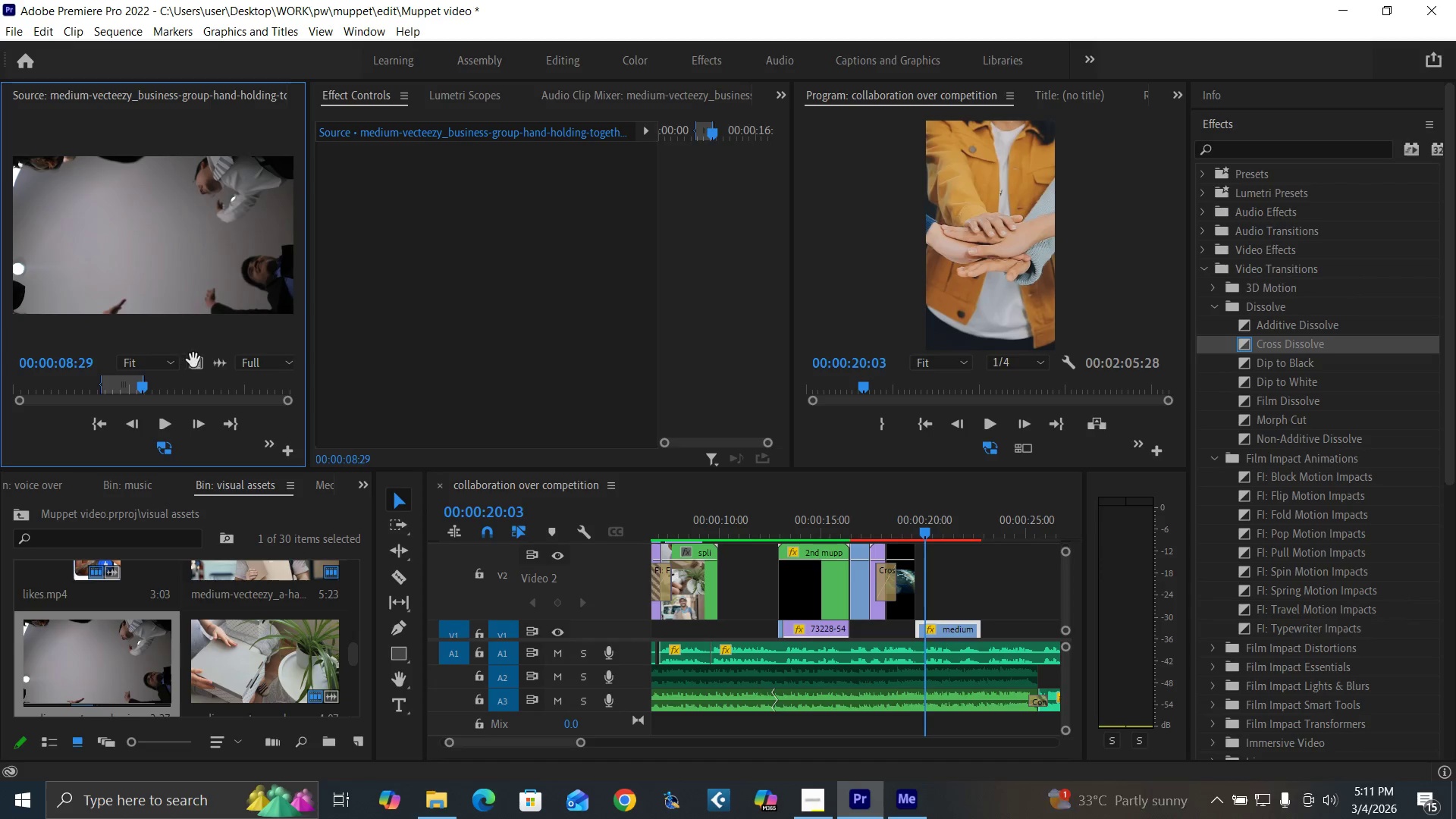 
left_click_drag(start_coordinate=[102, 388], to_coordinate=[143, 388])
 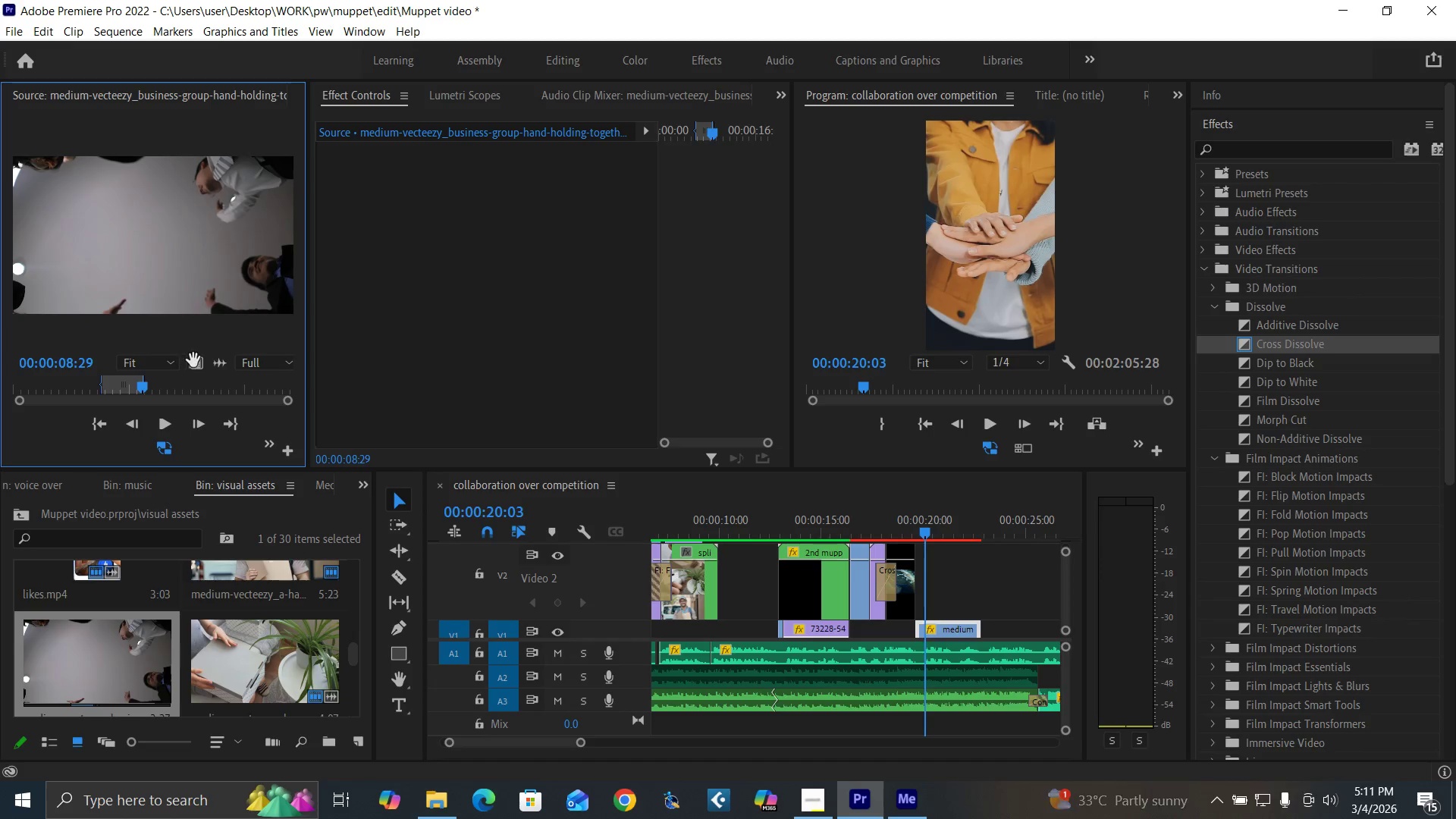 
left_click_drag(start_coordinate=[195, 360], to_coordinate=[924, 589])
 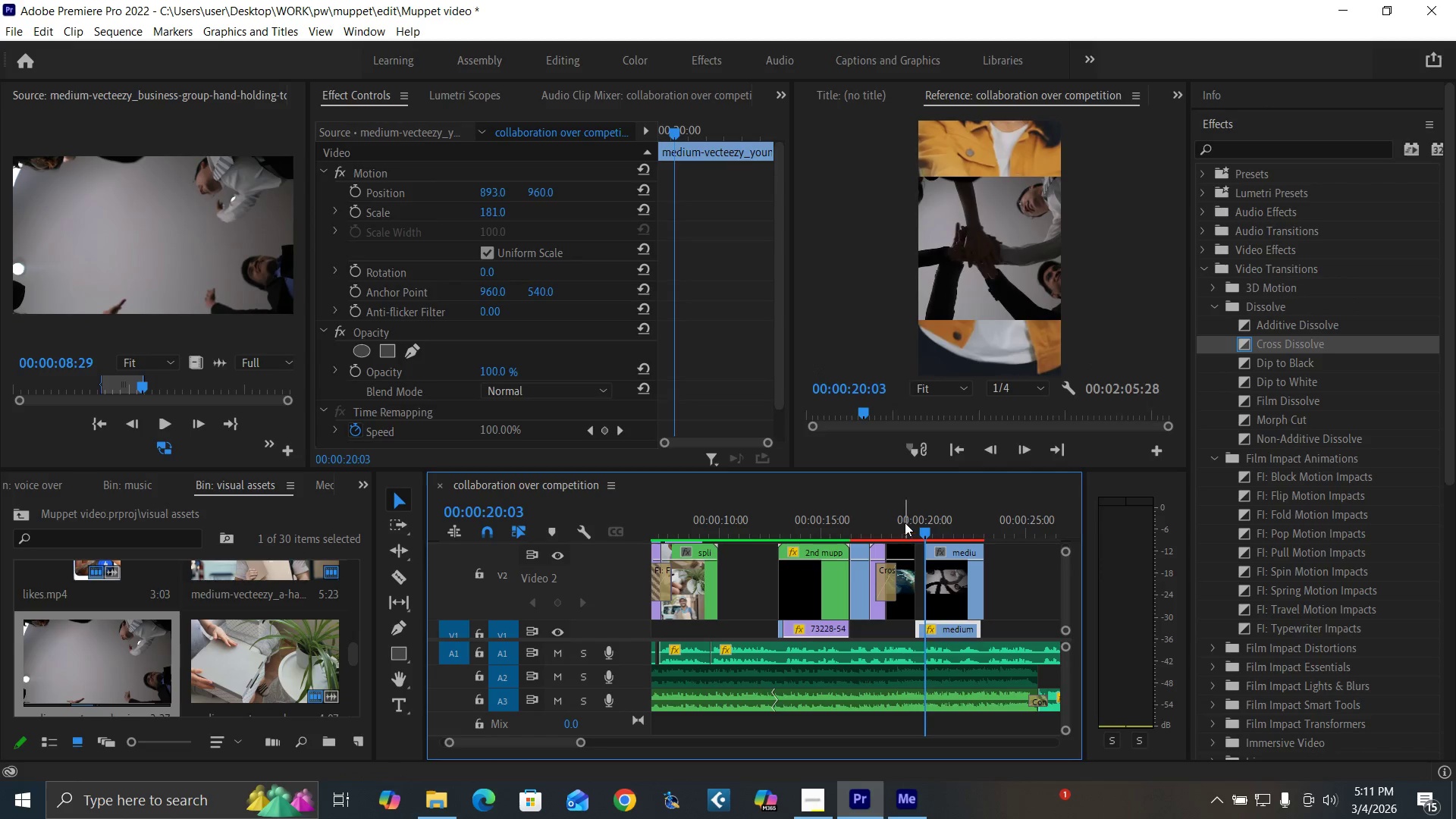 
left_click([905, 522])
 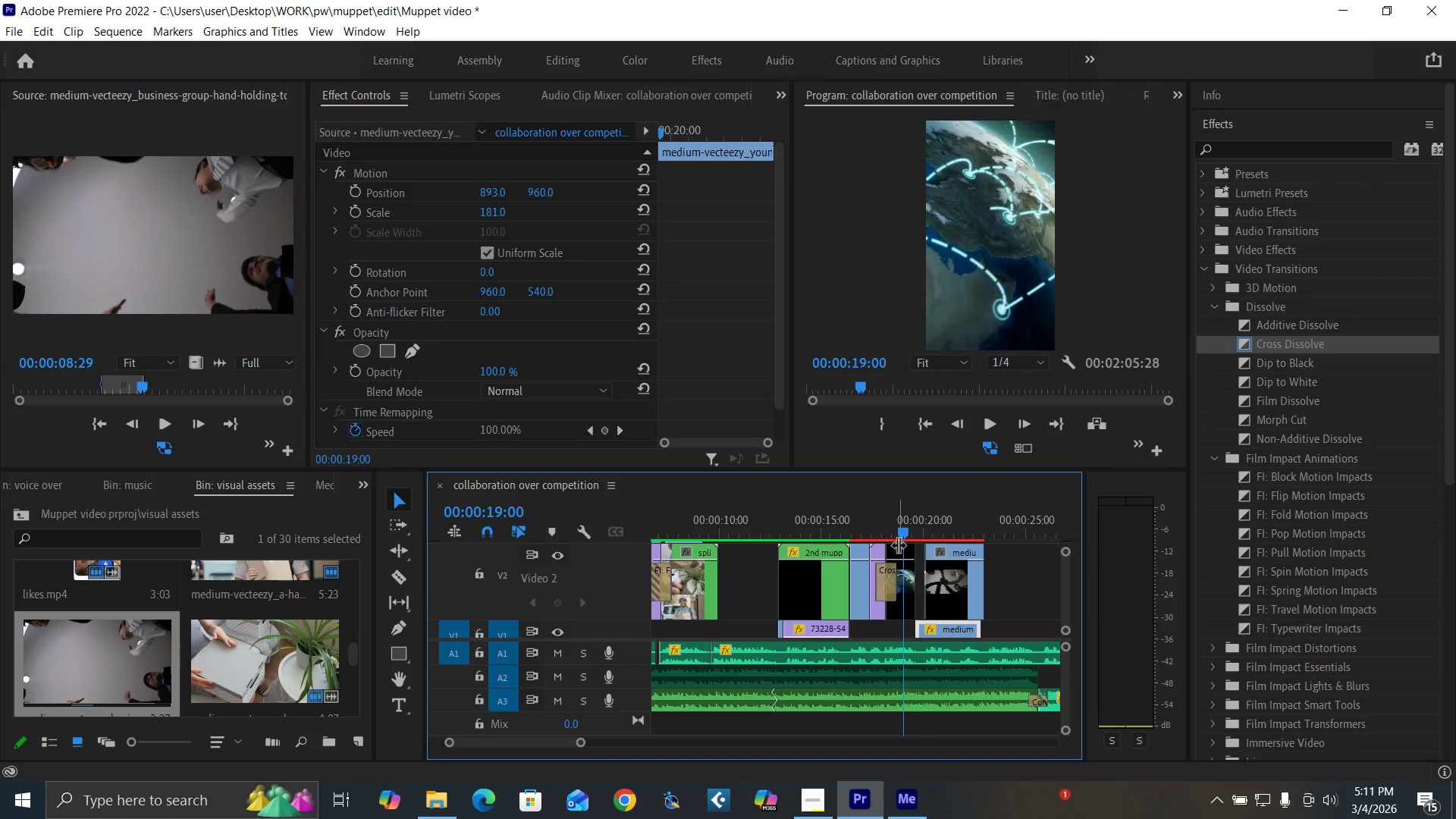 
key(Space)
 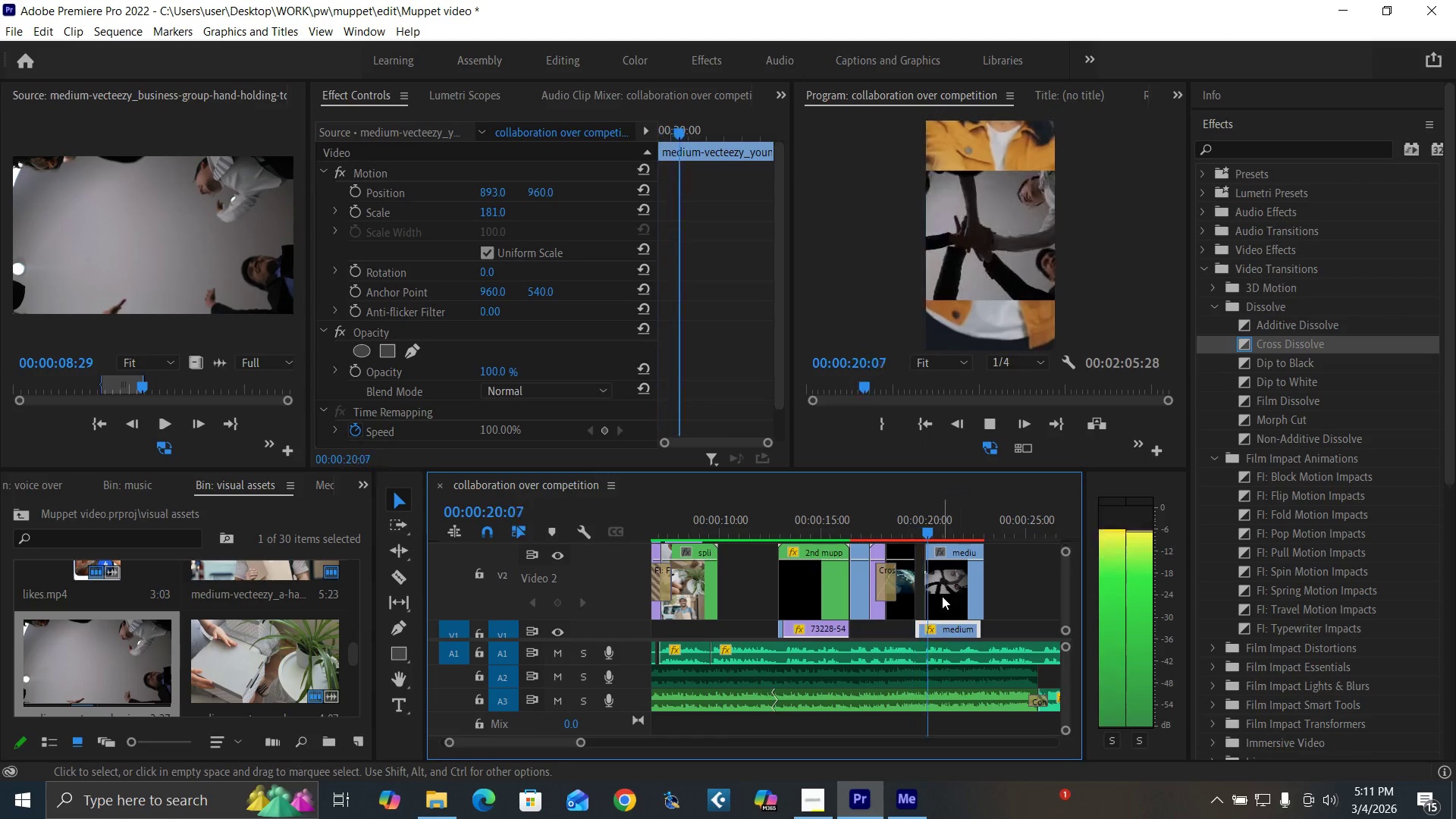 
key(Space)
 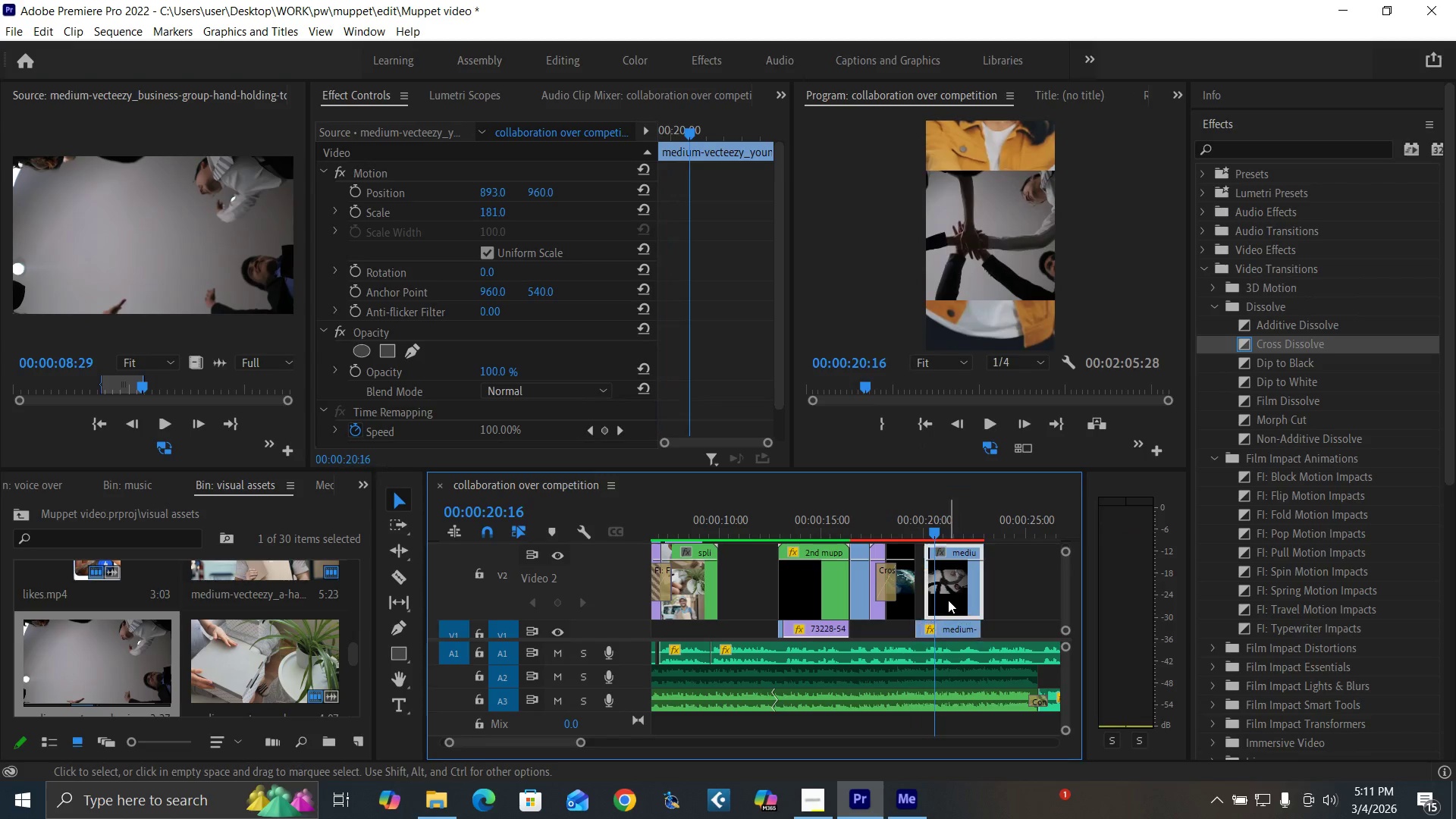 
left_click([948, 600])
 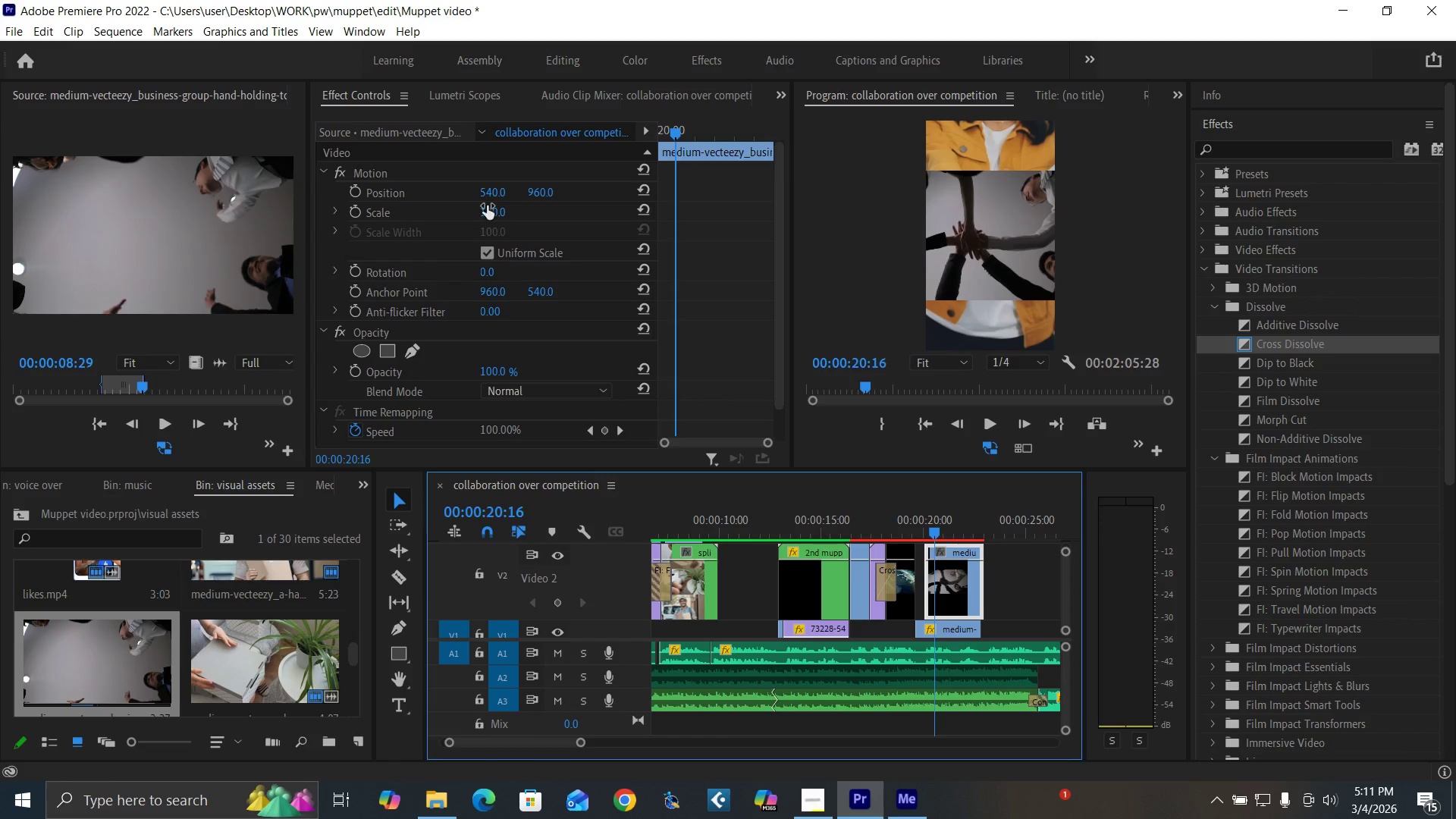 
left_click([487, 206])
 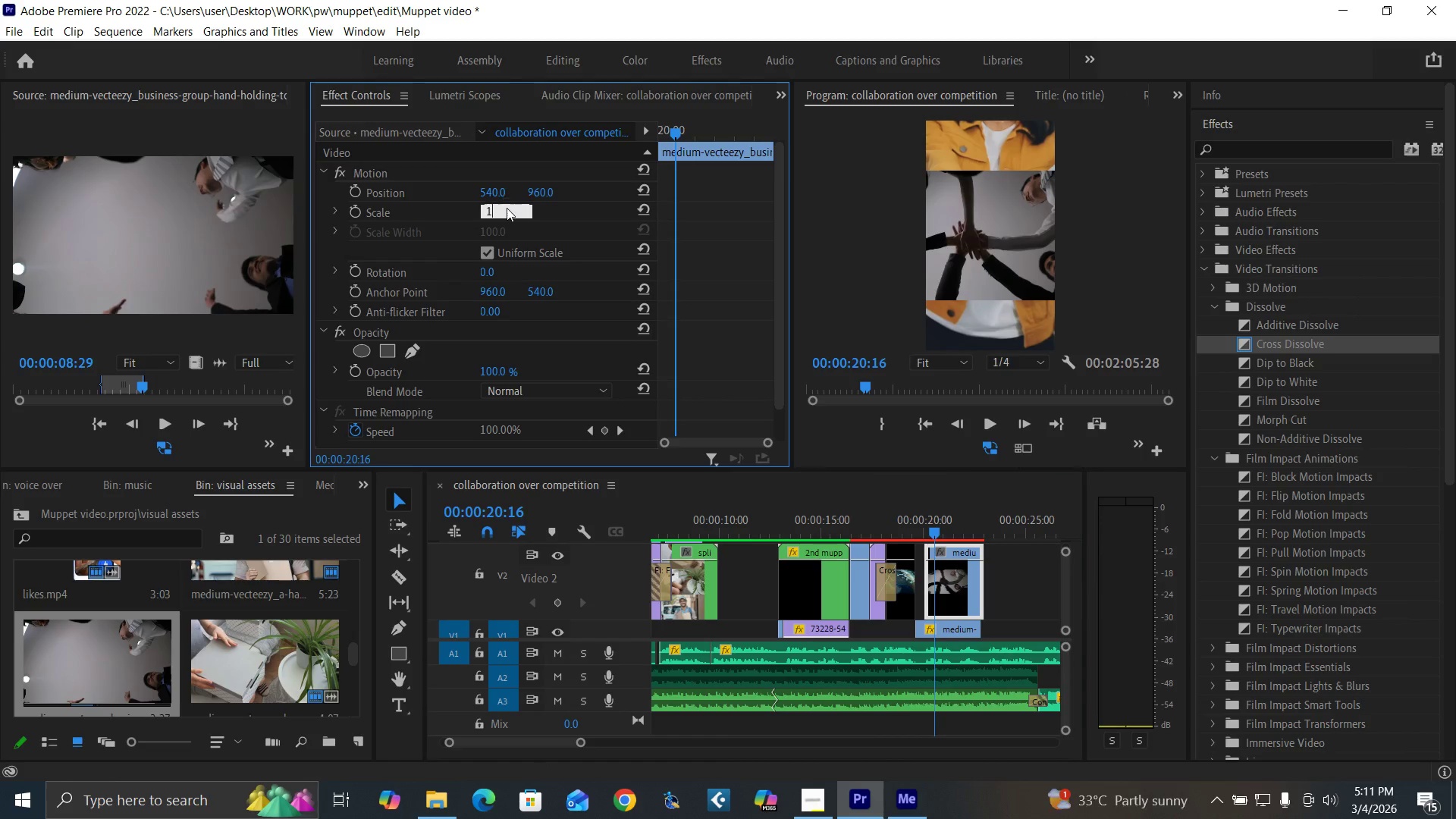 
key(1)
 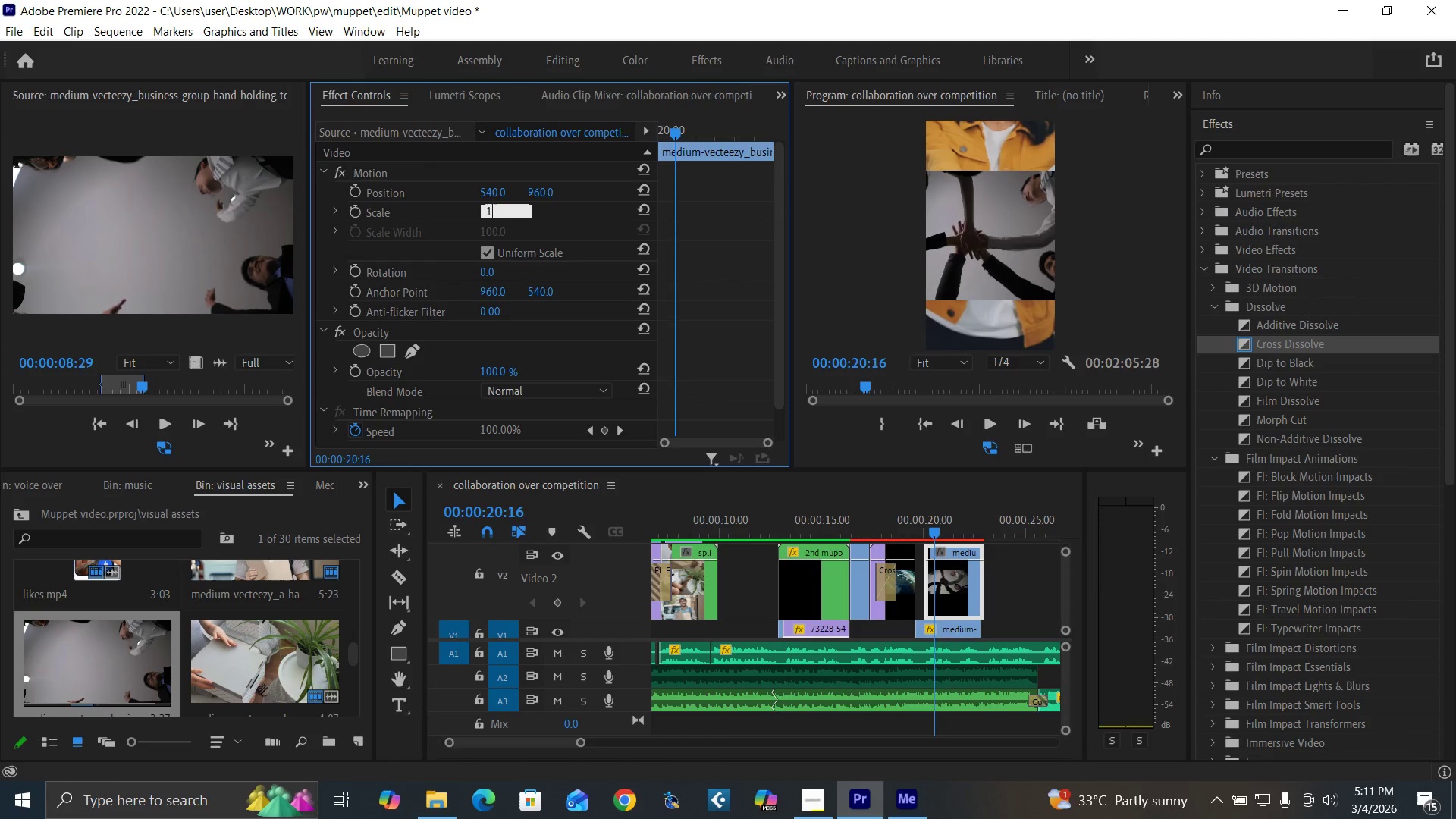 
type(81)
 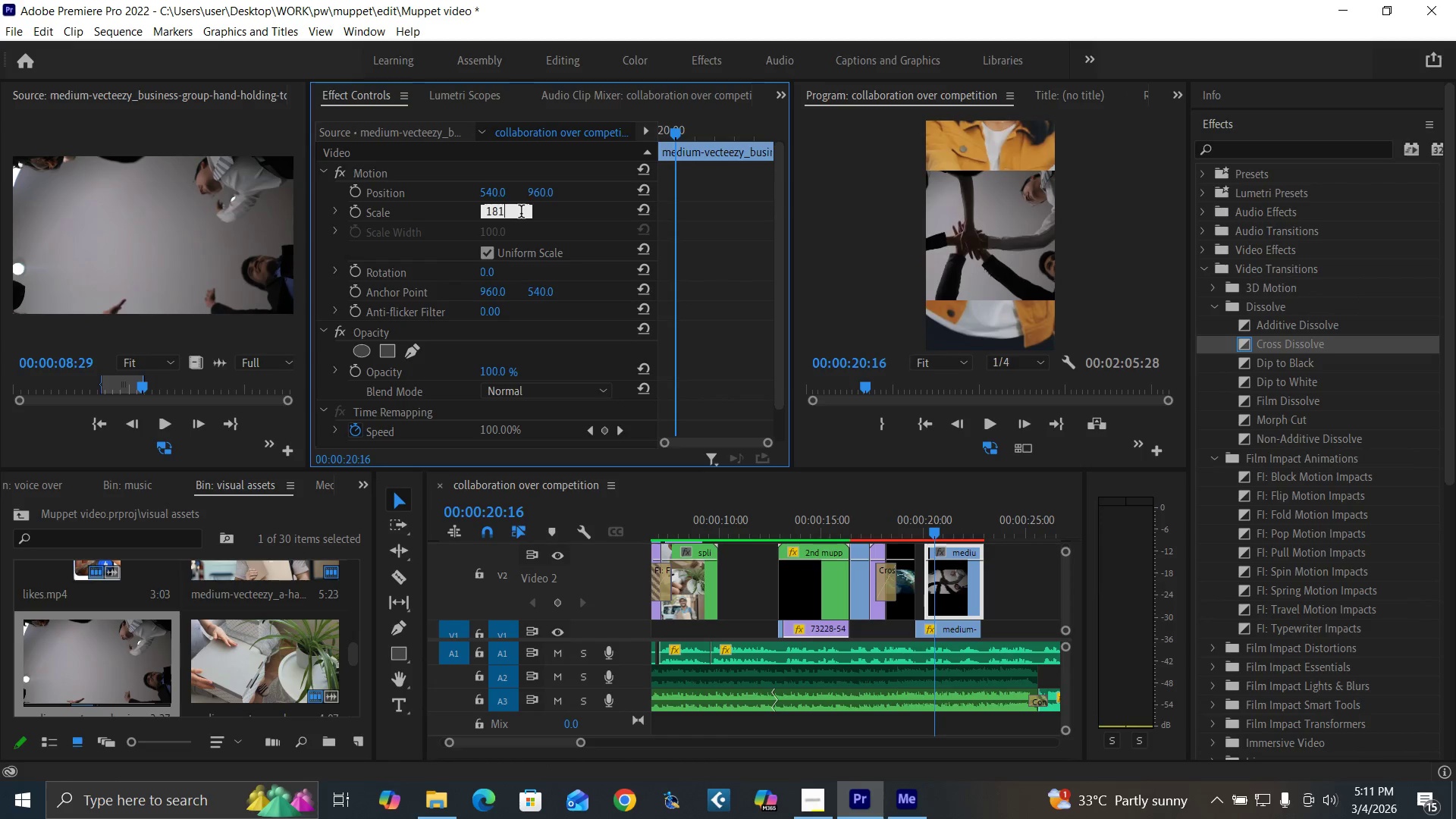 
key(Enter)
 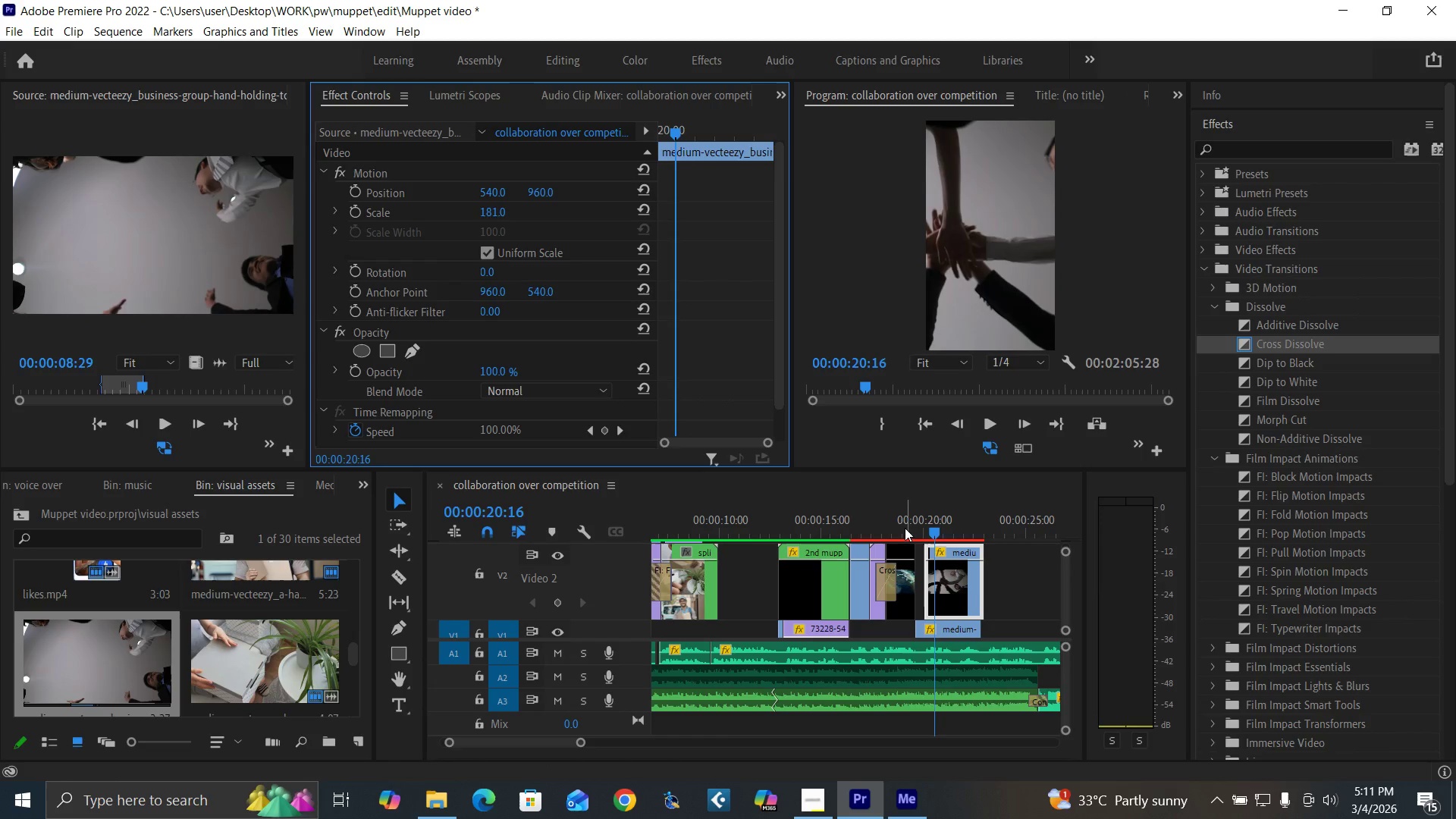 
left_click([902, 528])
 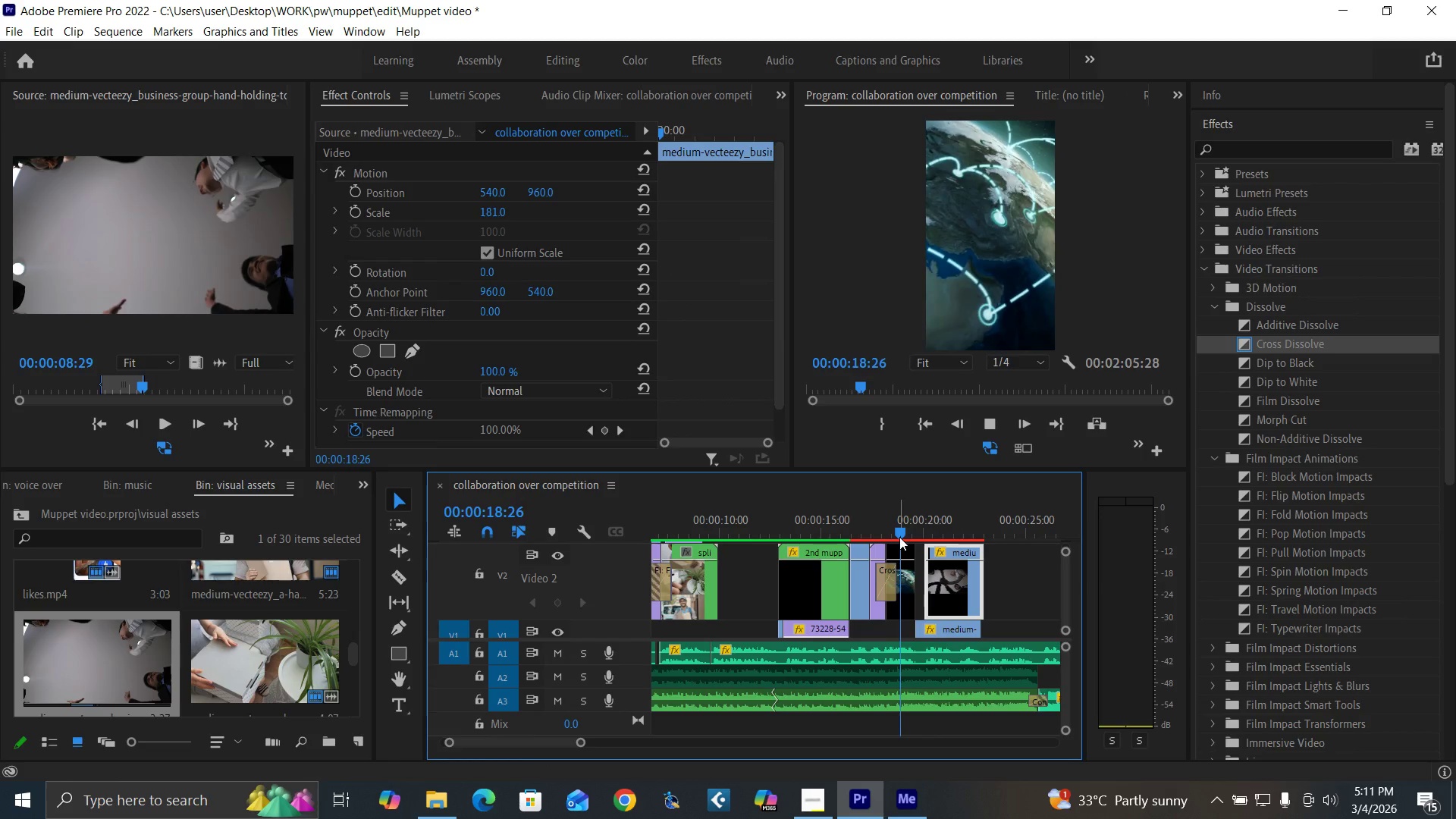 
key(Space)
 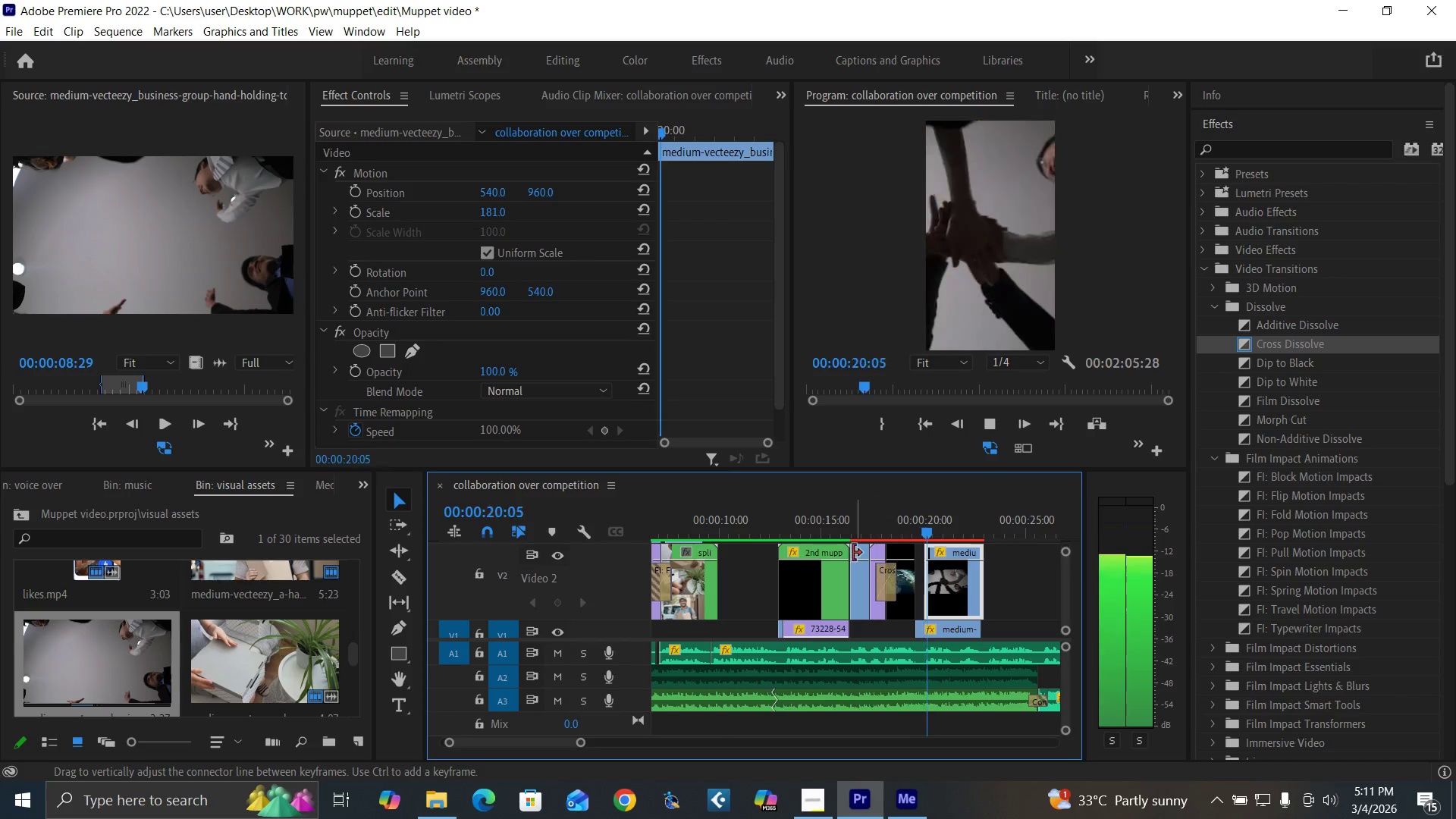 
key(Space)
 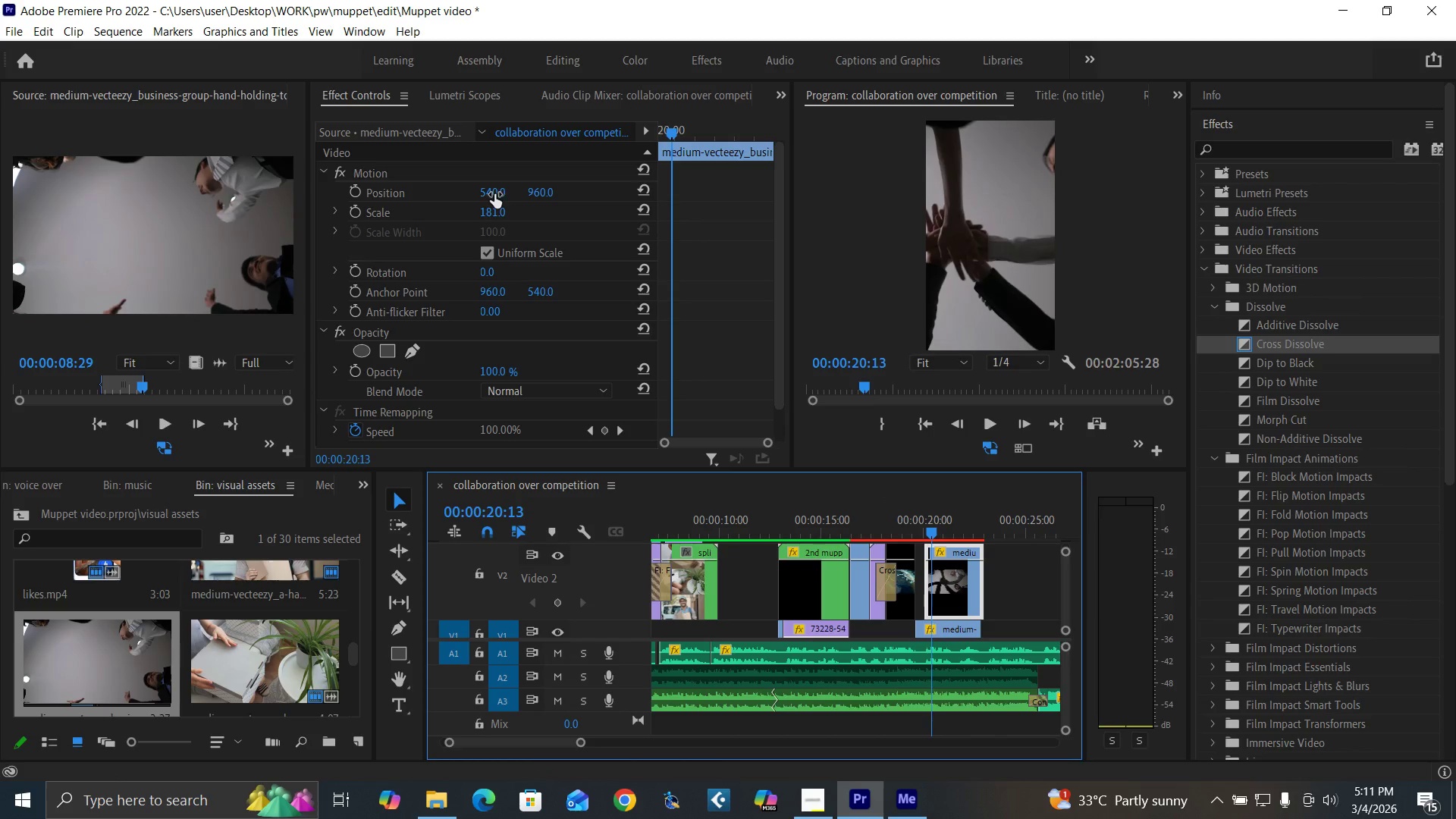 
left_click_drag(start_coordinate=[491, 190], to_coordinate=[774, 209])
 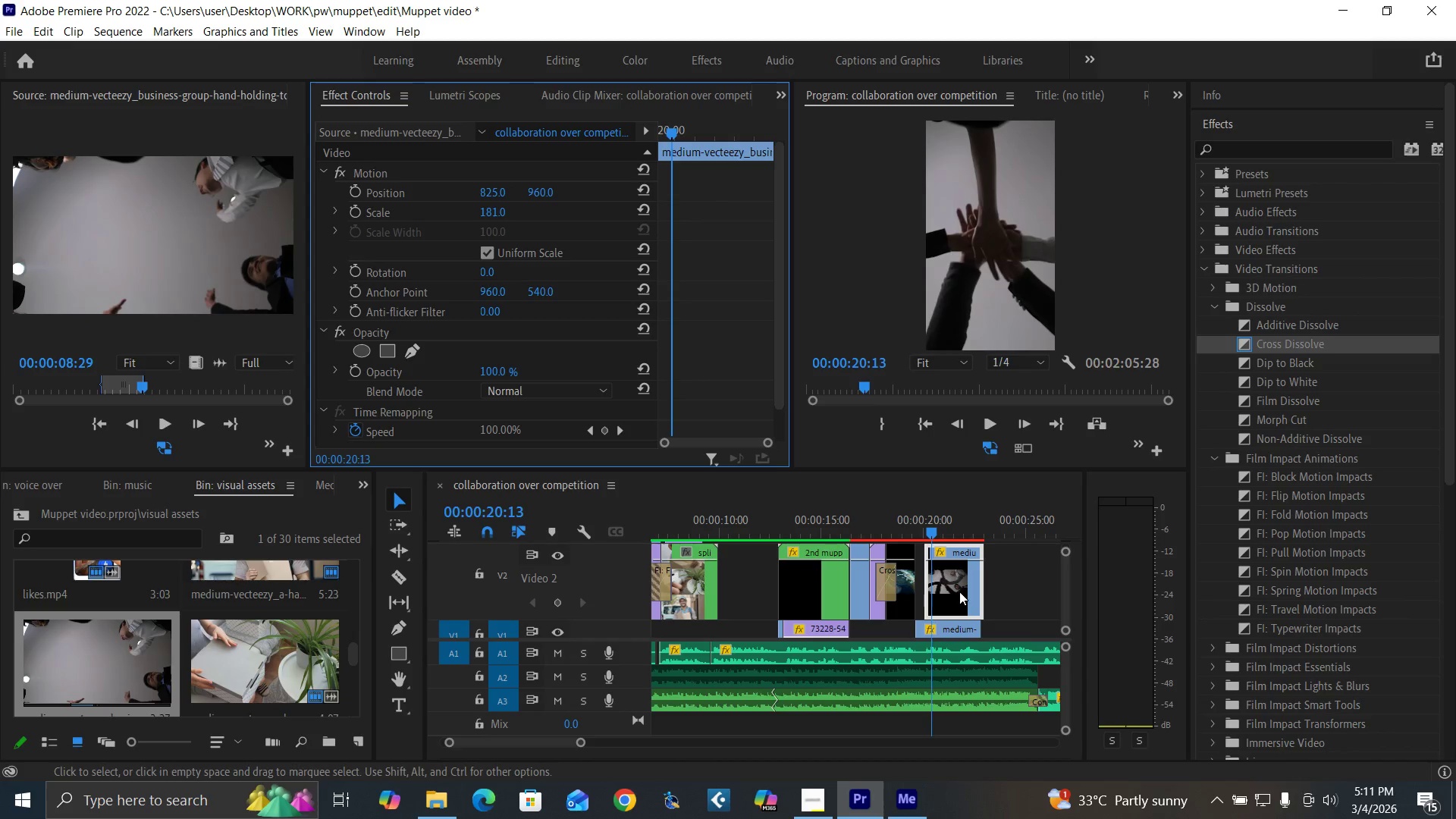 
right_click([957, 592])
 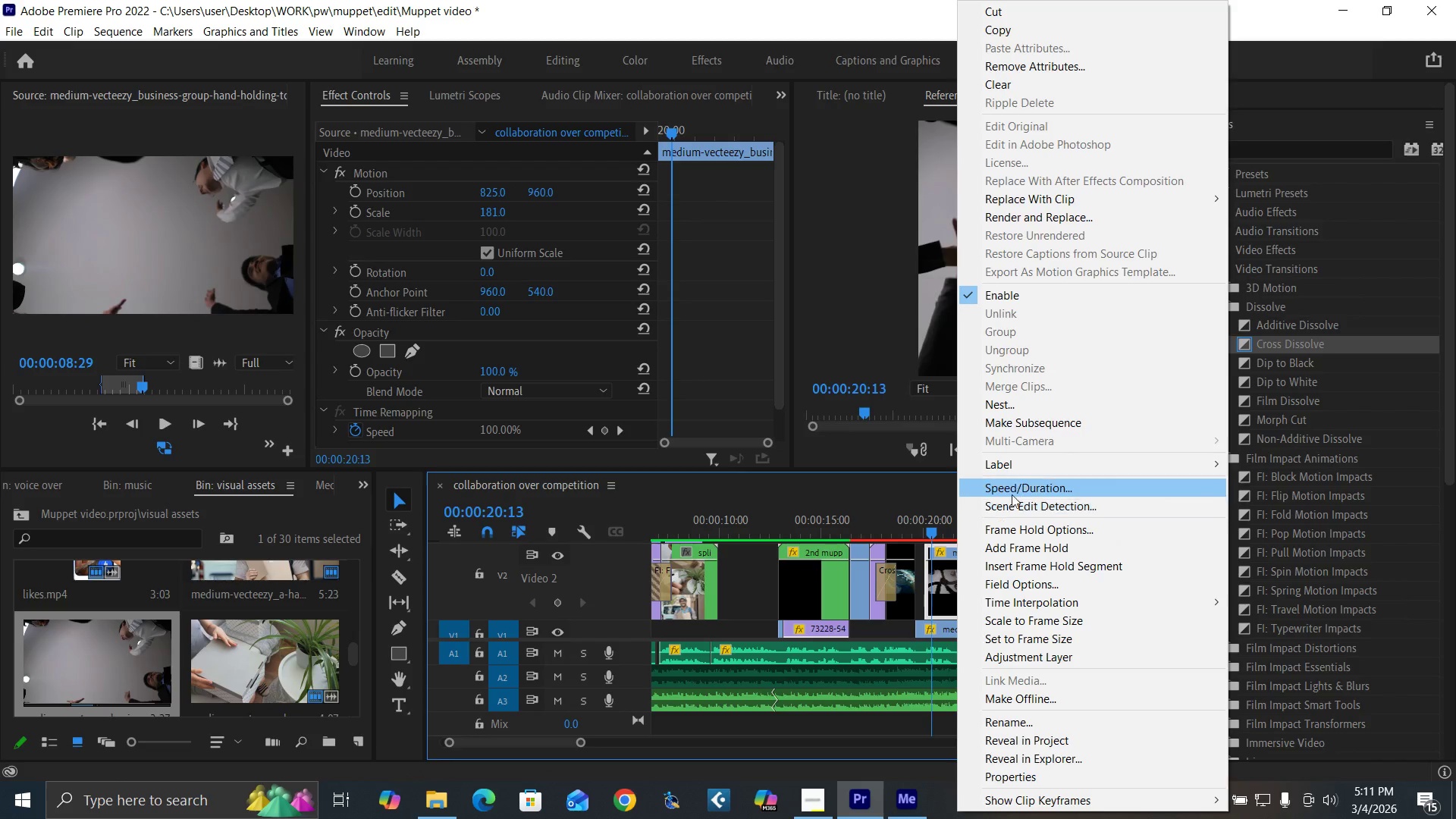 
left_click([1013, 489])
 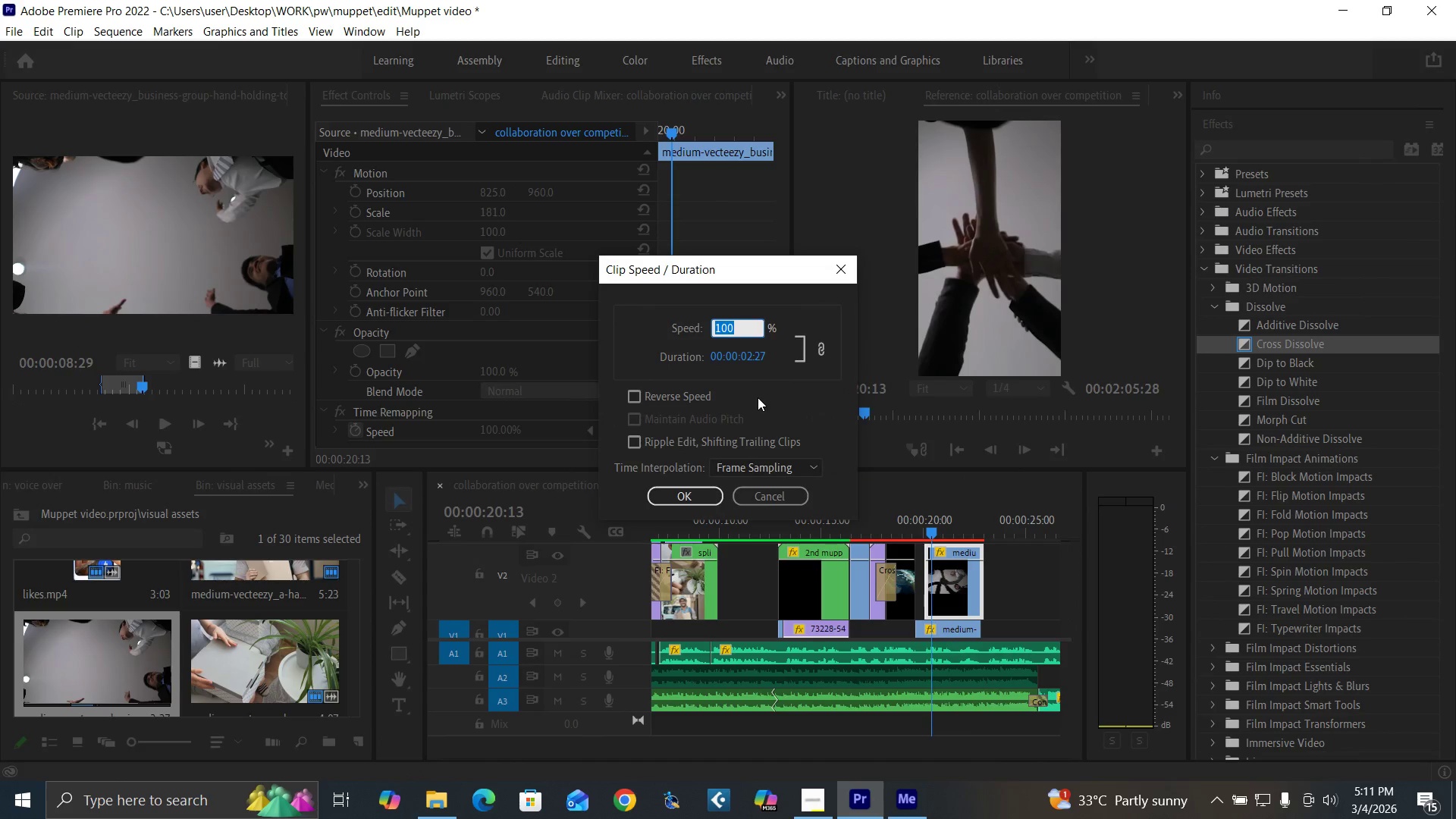 
type(200)
 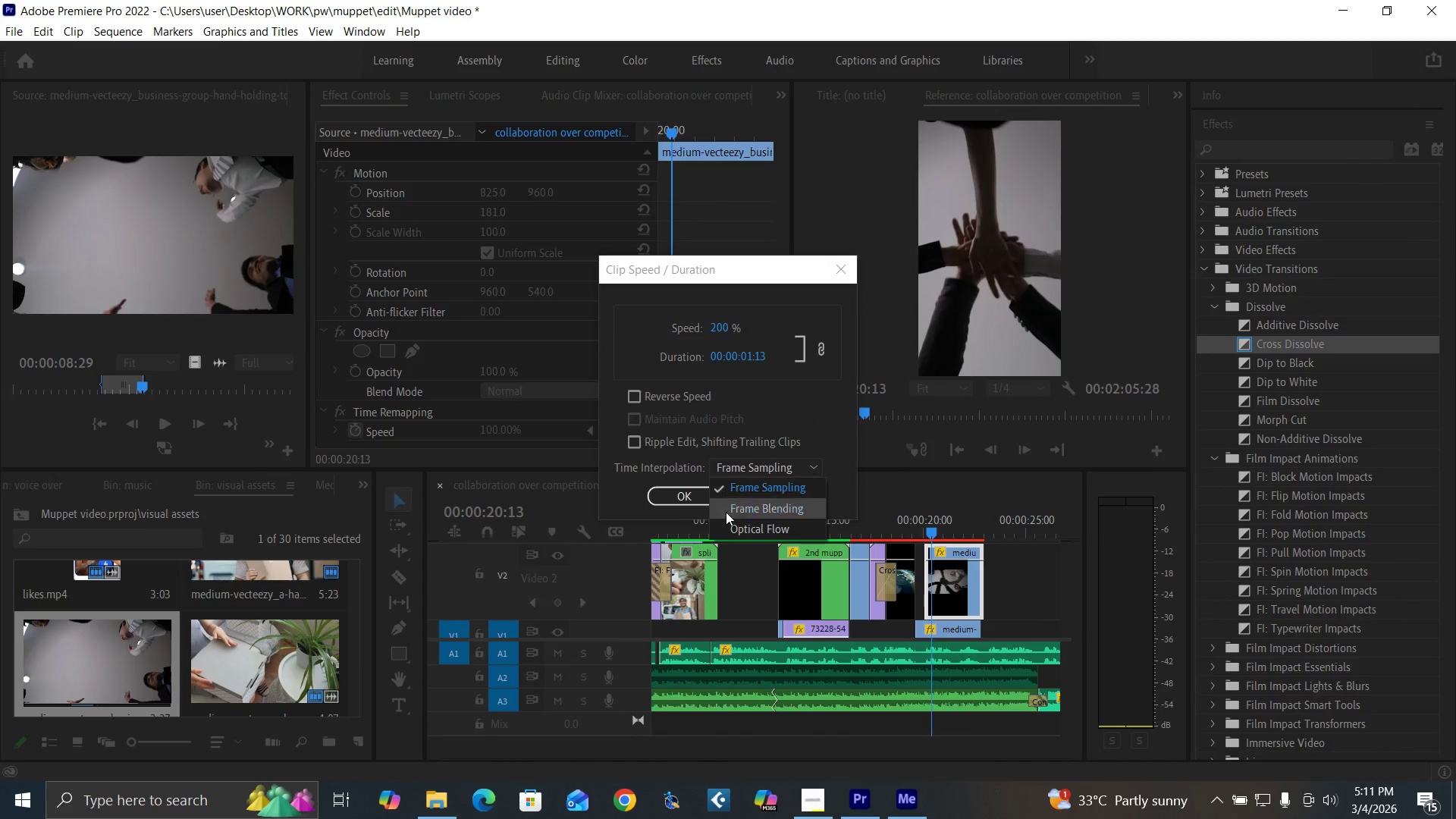 
left_click([737, 534])
 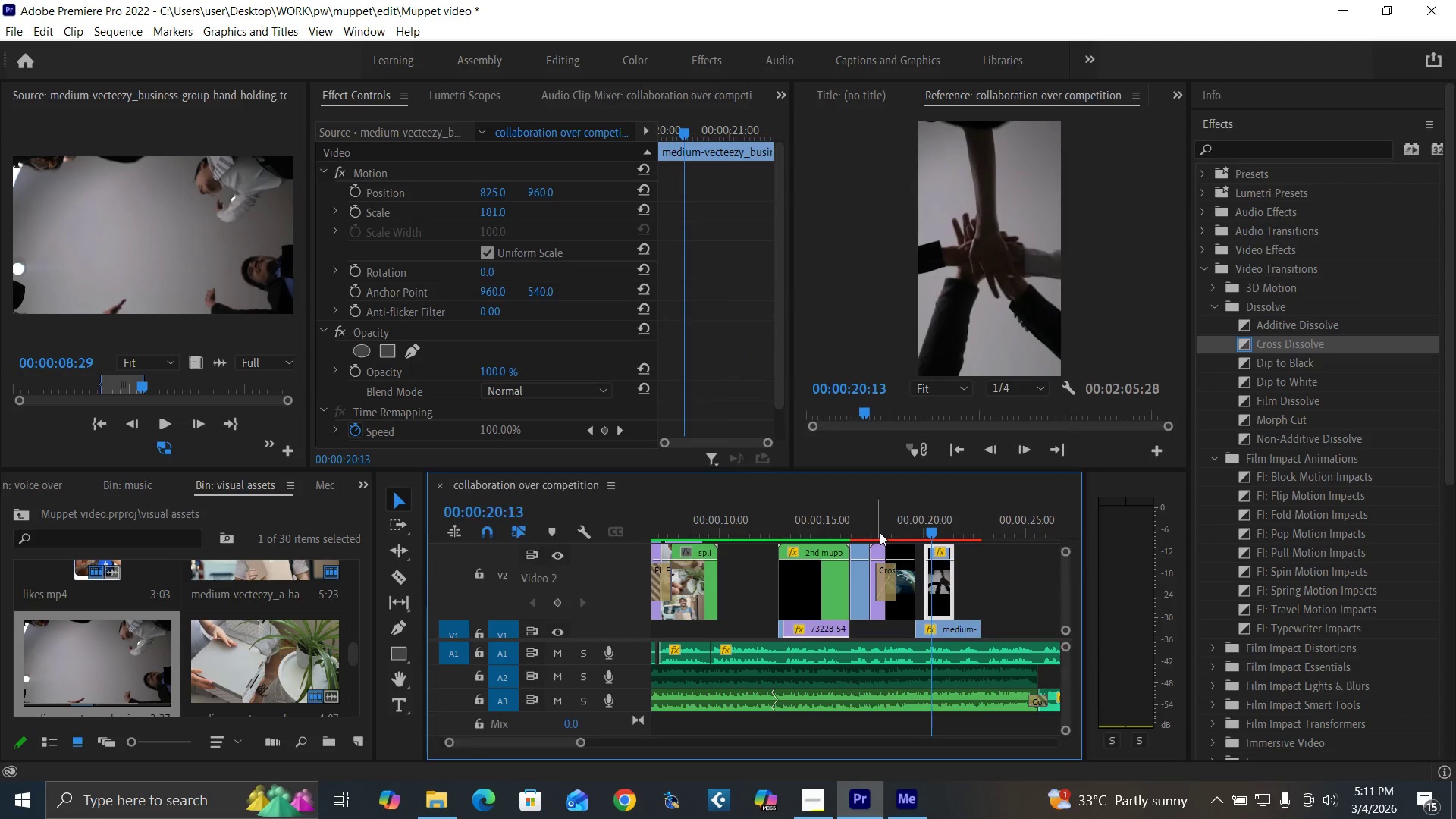 
left_click([880, 529])
 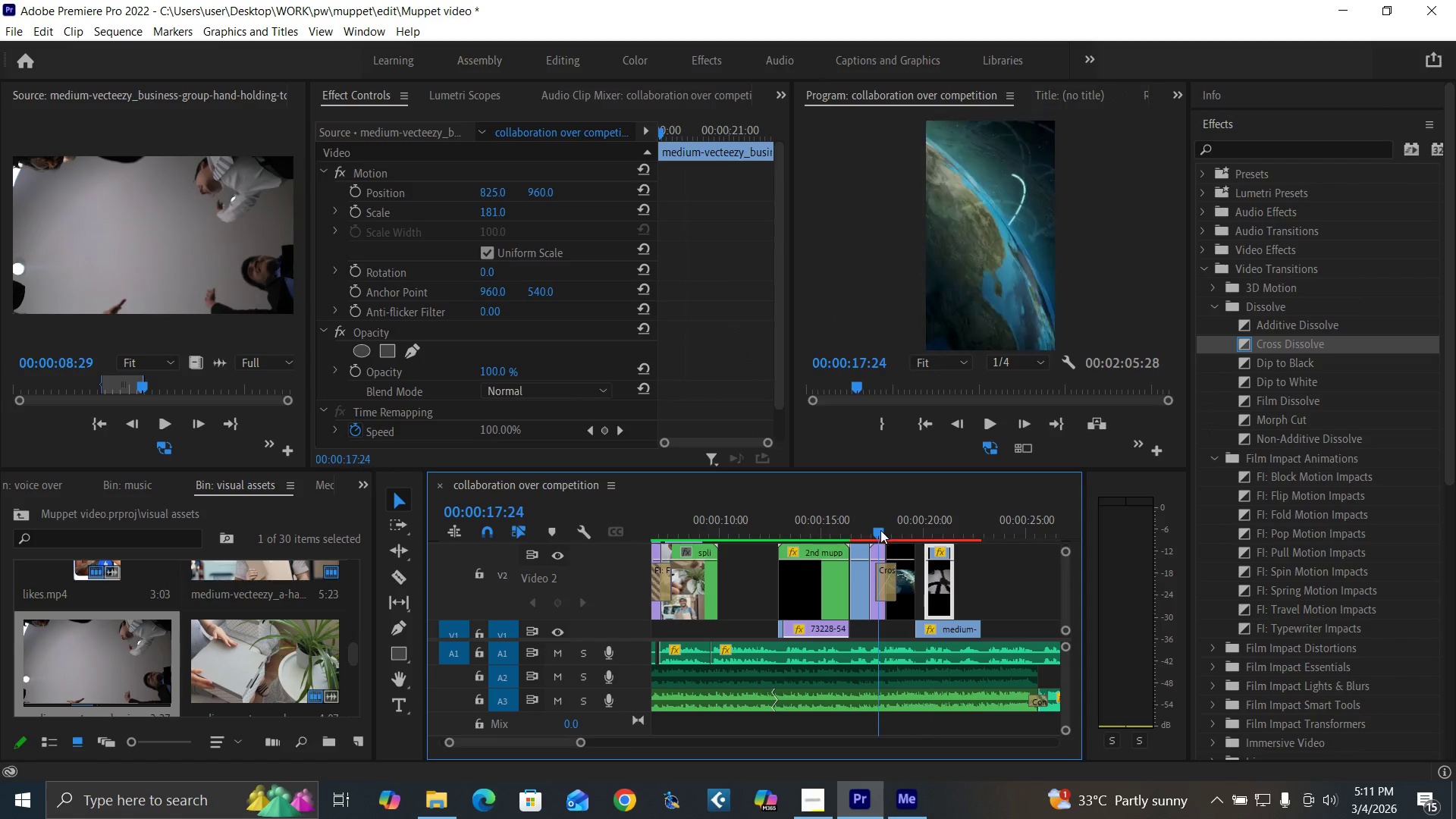 
key(Space)
 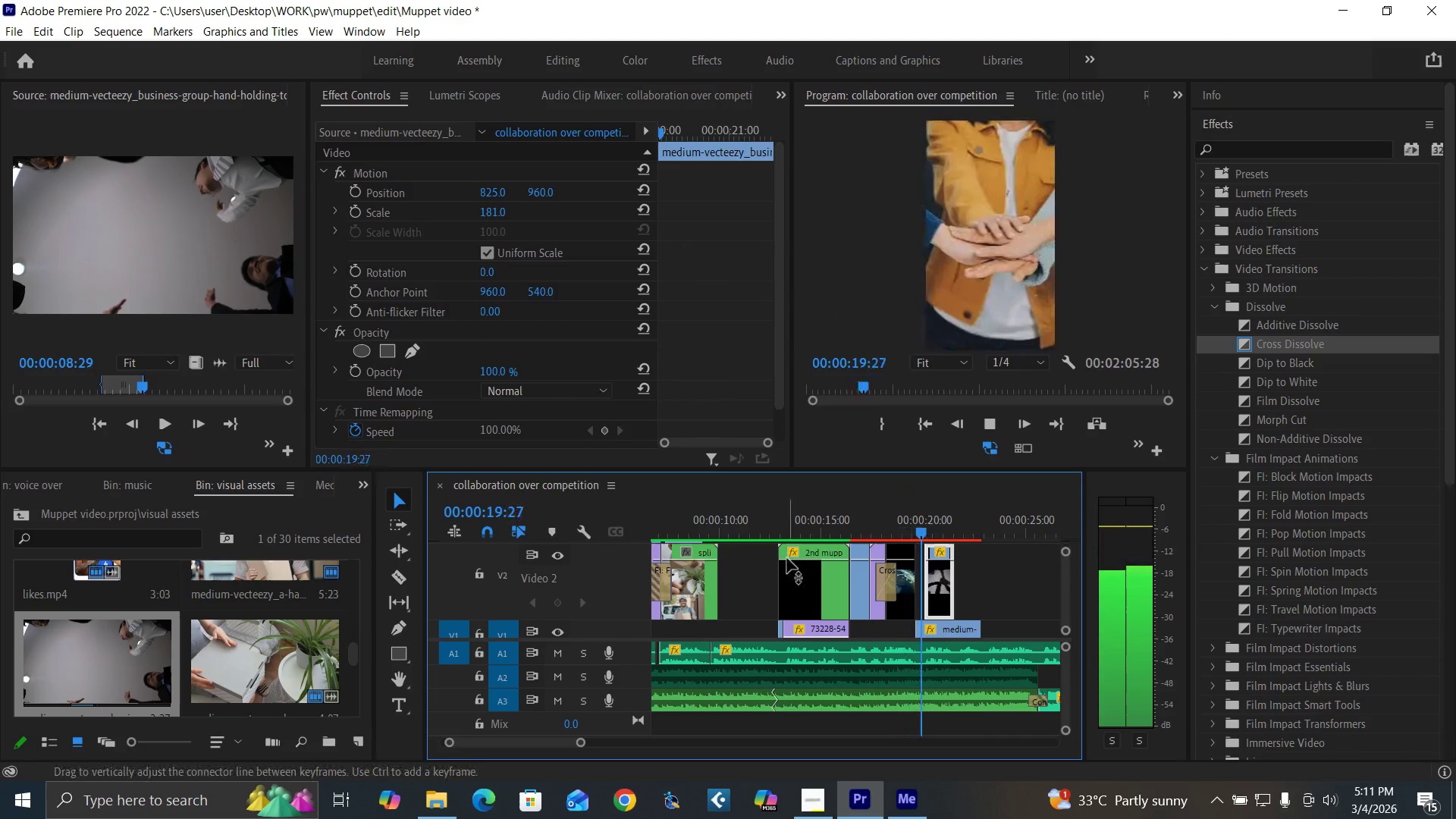 
key(Space)
 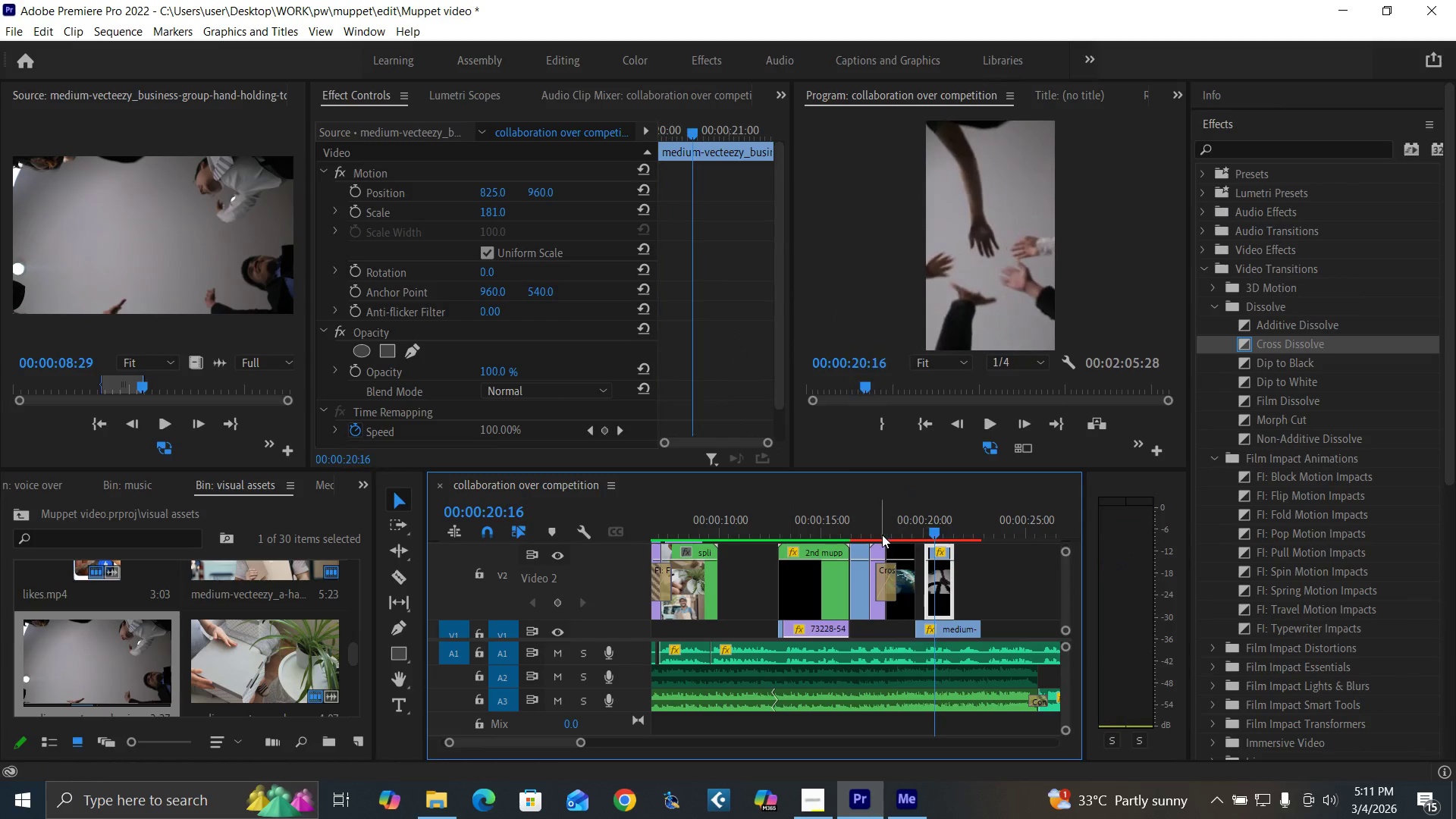 
left_click([882, 535])
 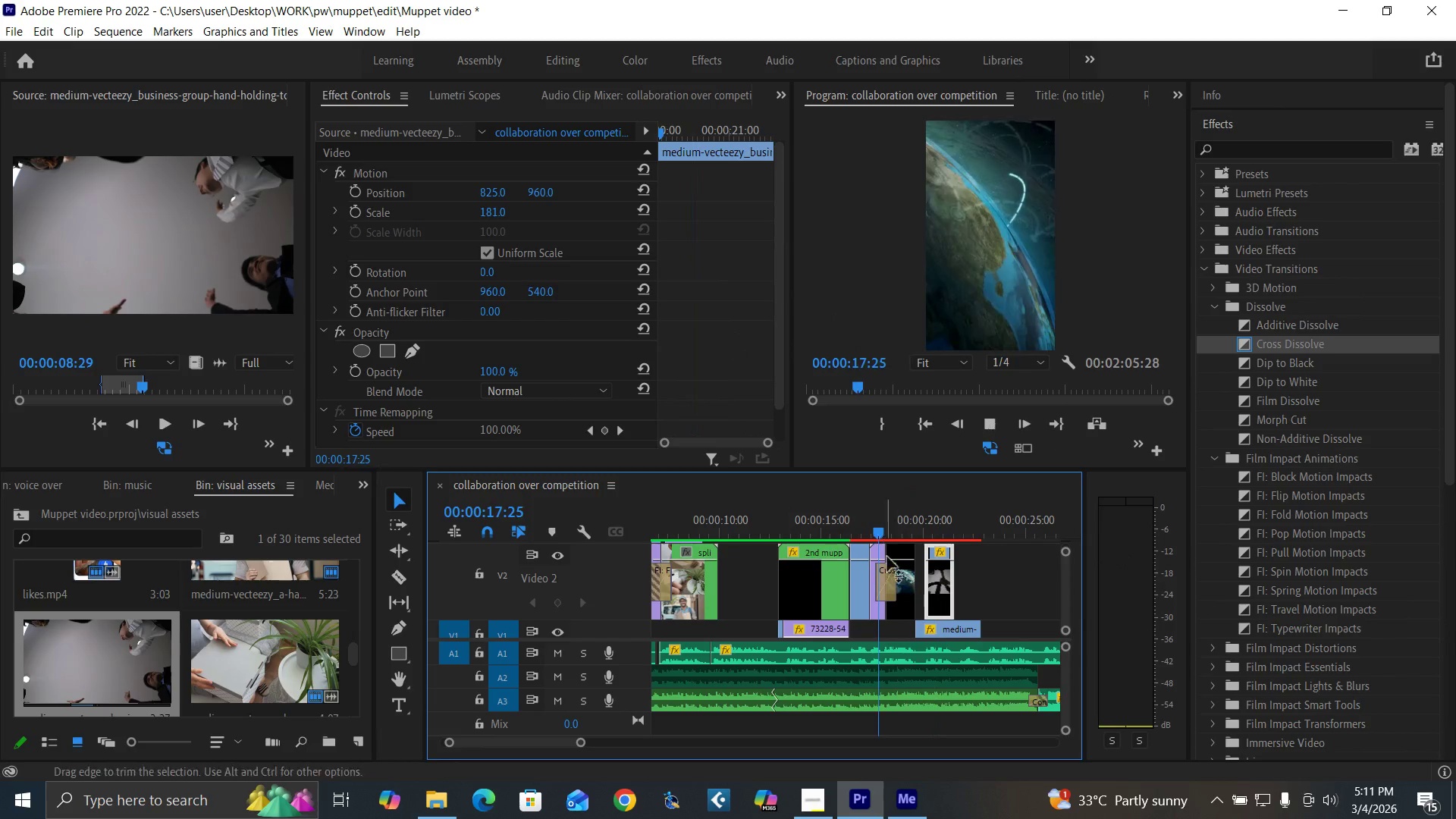 
key(Space)
 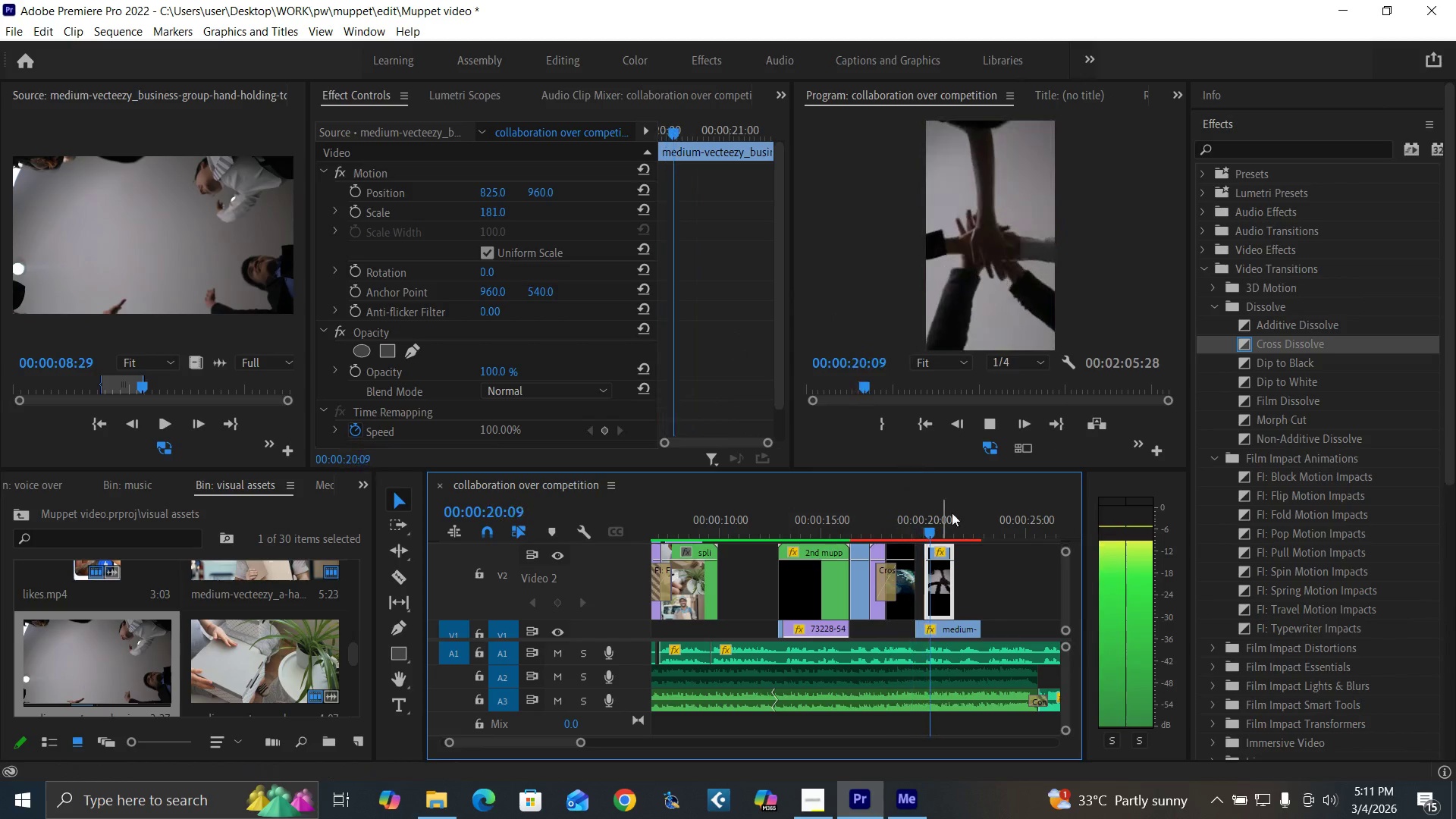 
key(Space)
 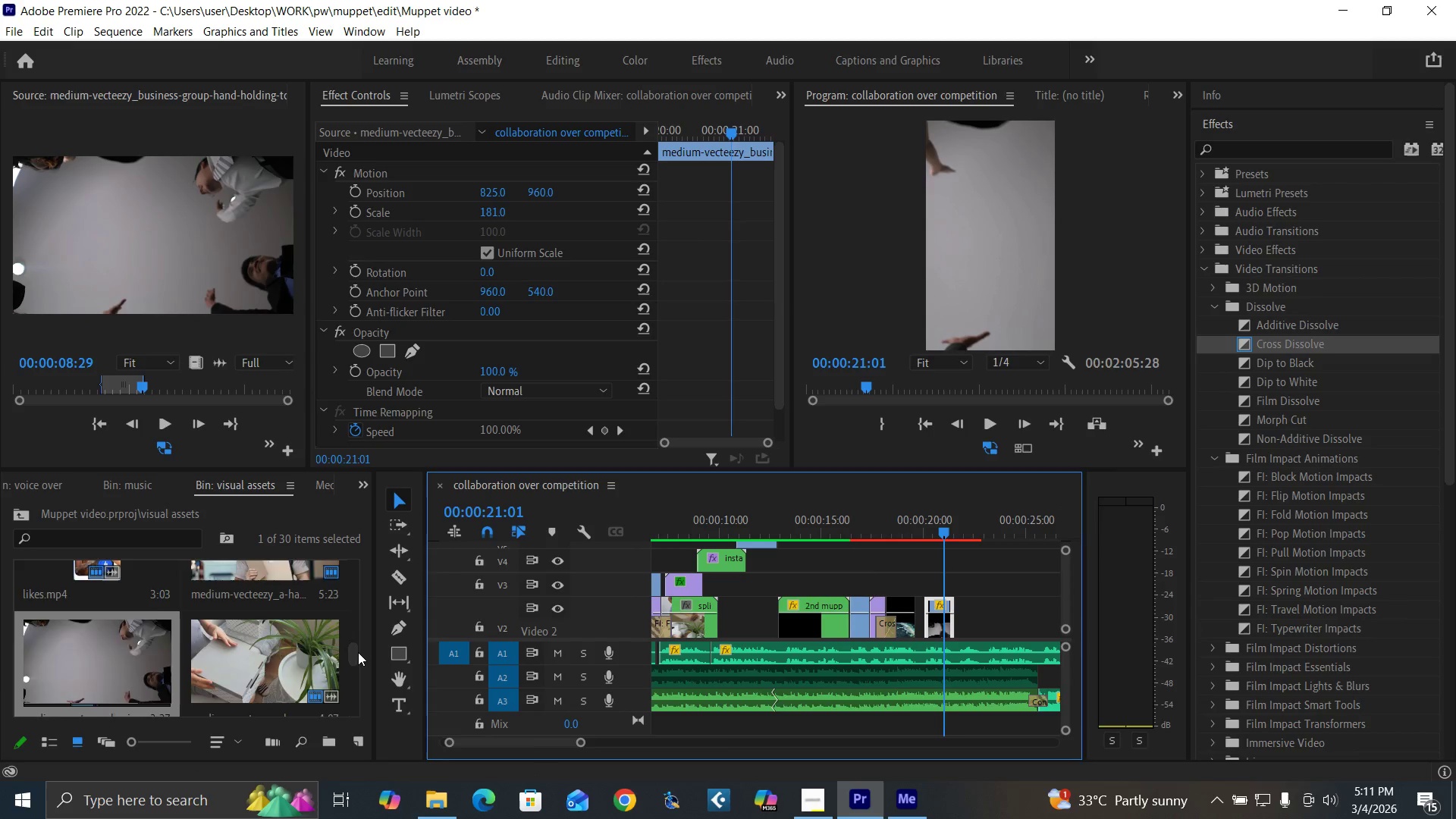 
wait(6.22)
 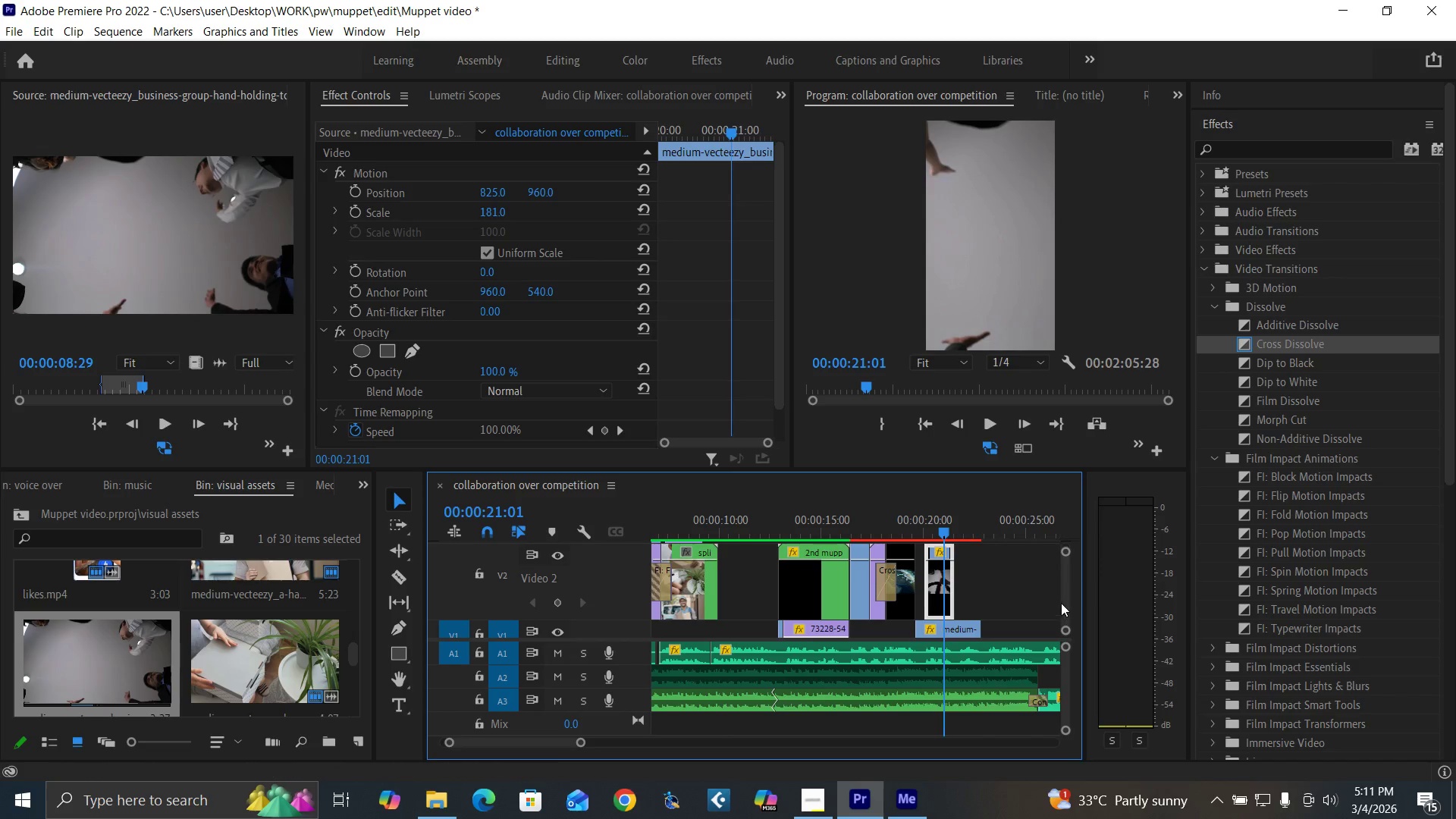 
double_click([58, 590])
 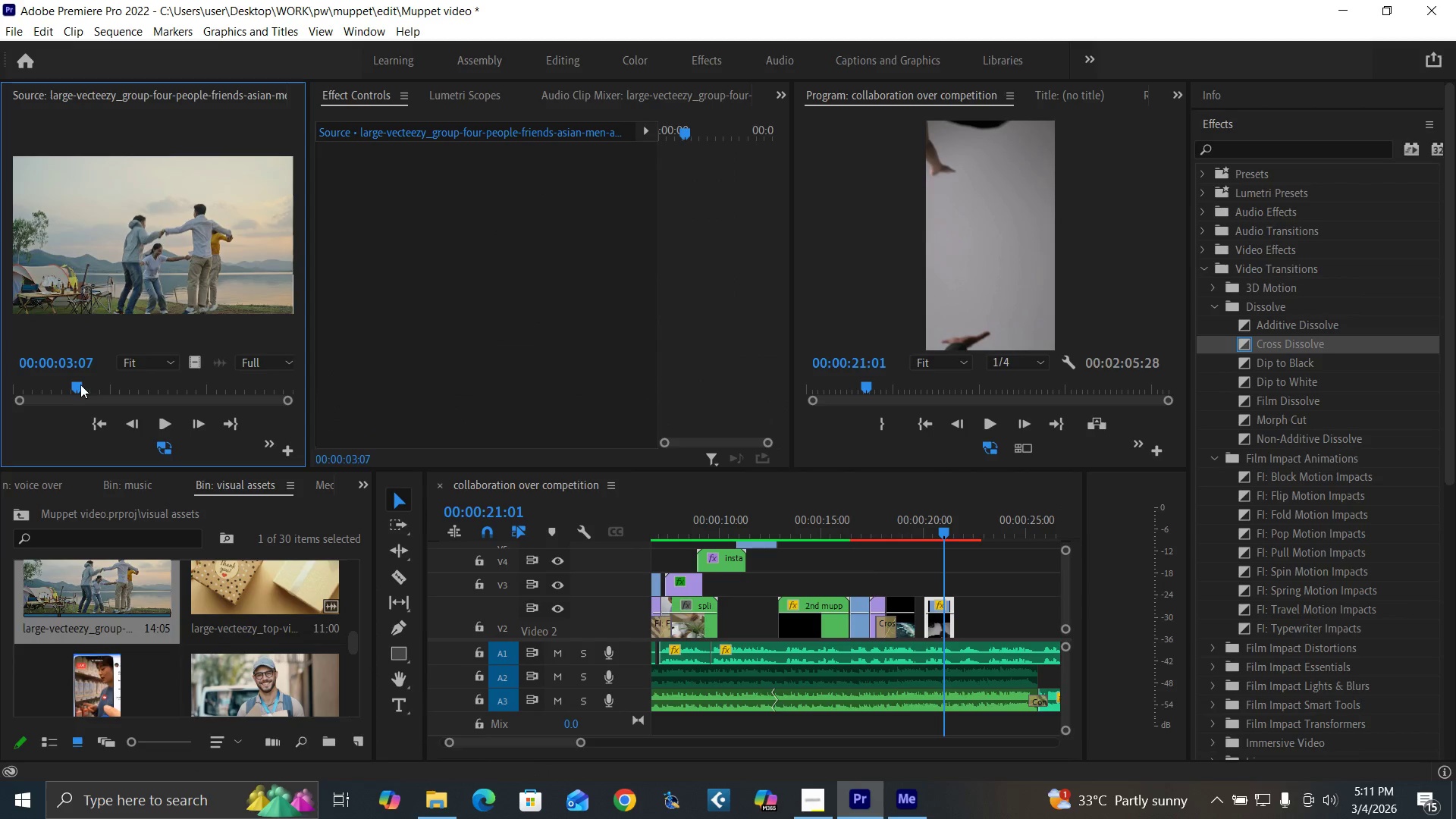 
left_click_drag(start_coordinate=[80, 382], to_coordinate=[80, 397])
 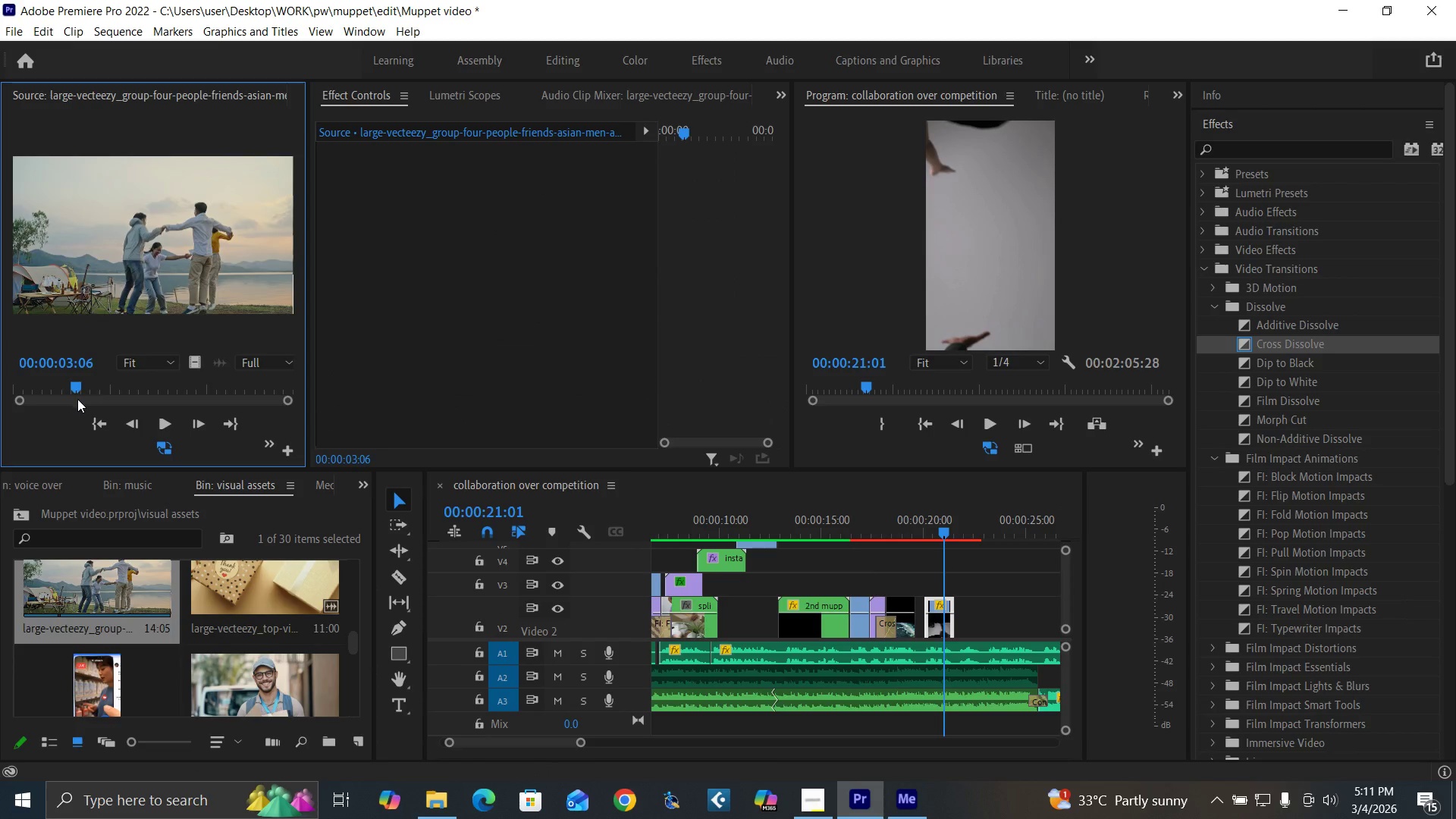 
key(I)
 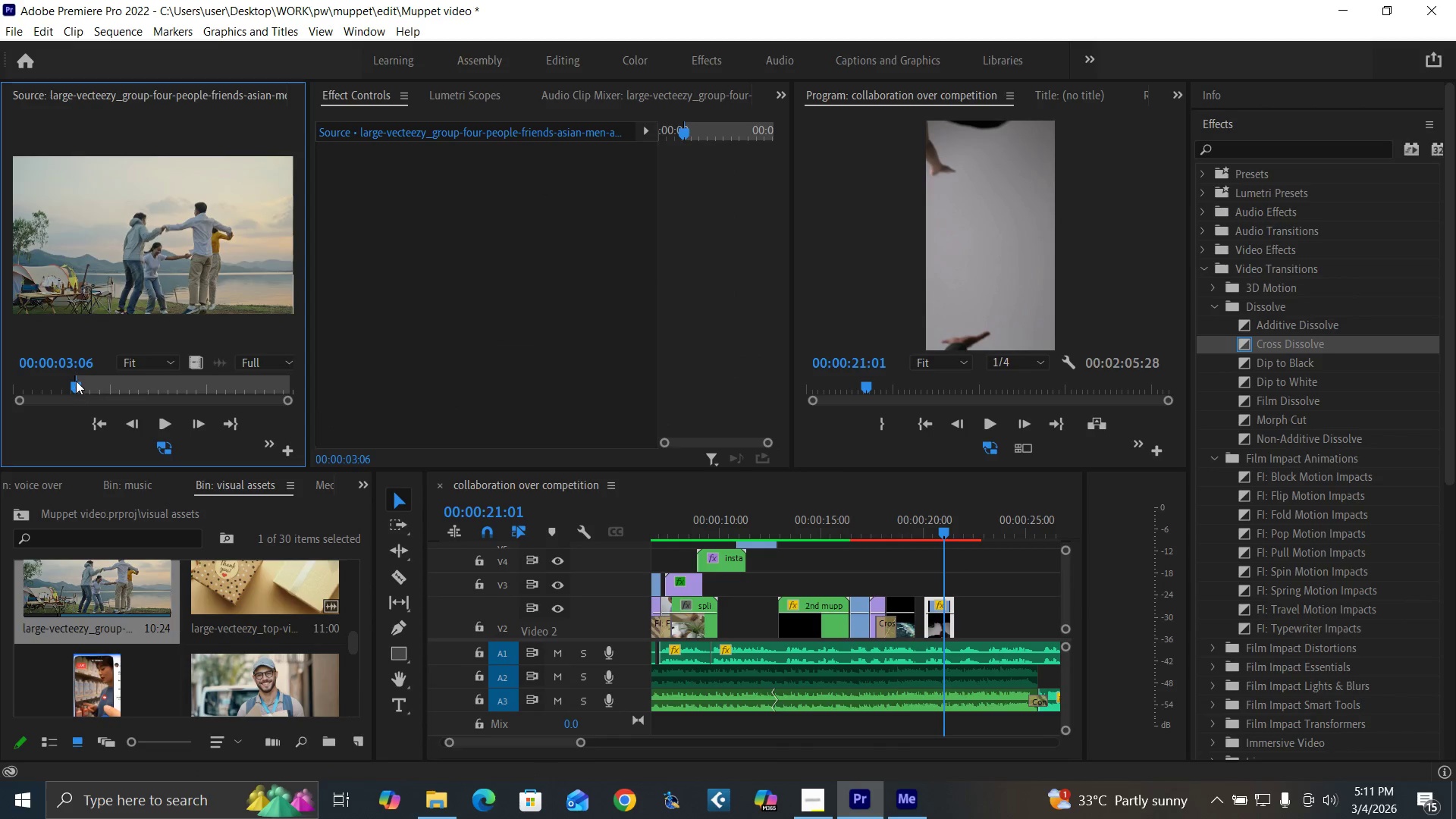 
left_click_drag(start_coordinate=[76, 381], to_coordinate=[148, 385])
 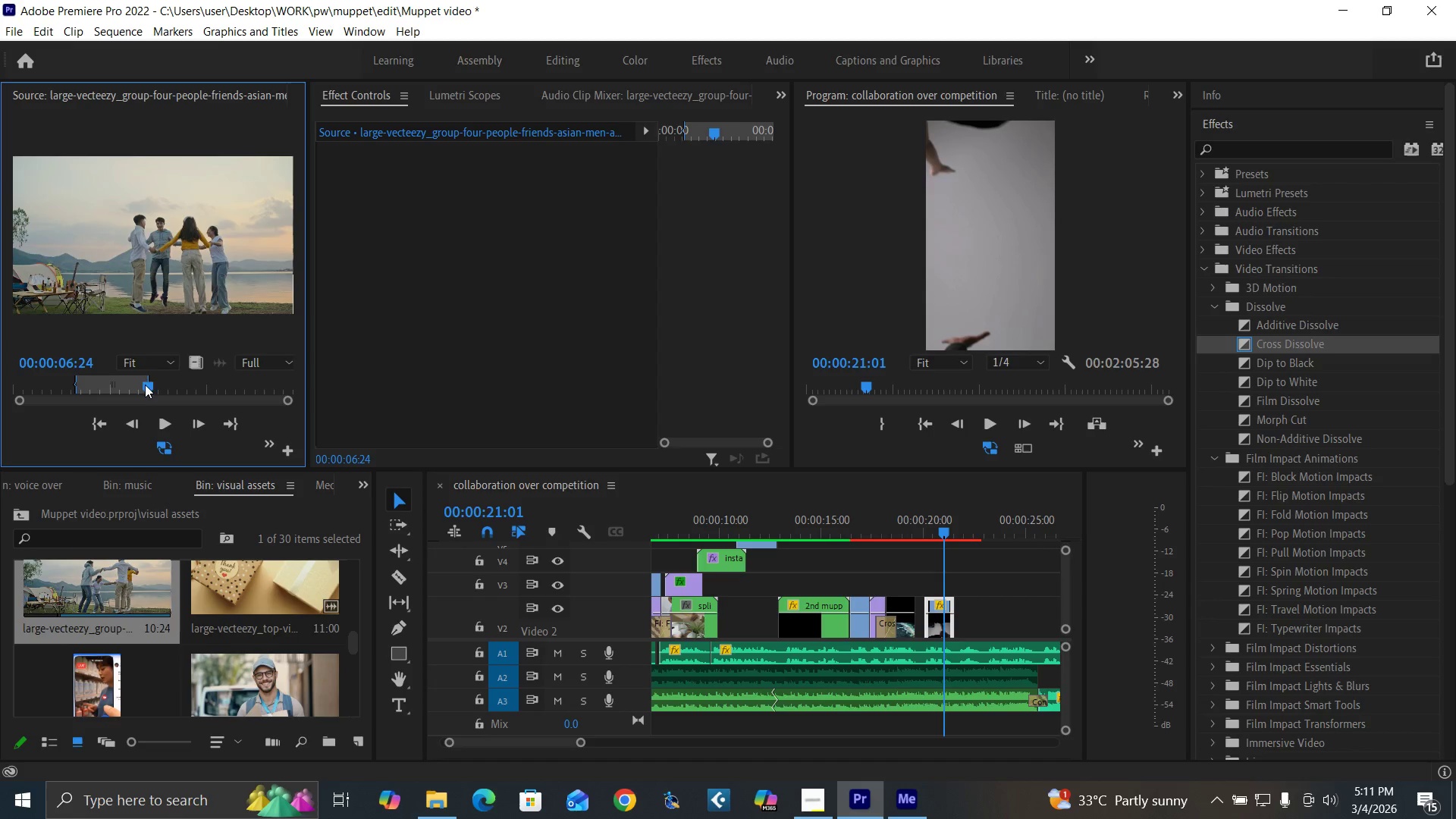 
key(O)
 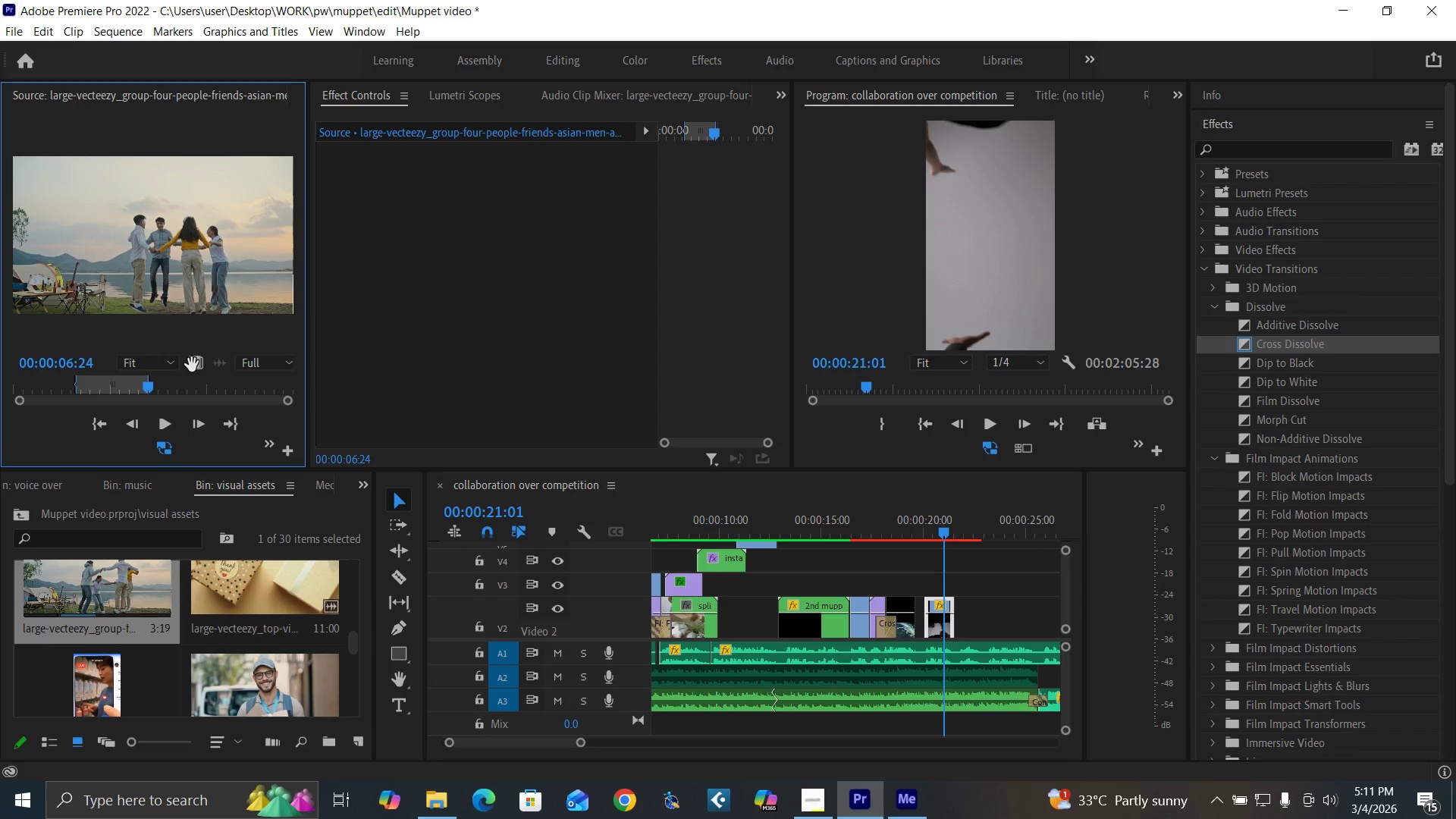 
left_click_drag(start_coordinate=[192, 365], to_coordinate=[938, 594])
 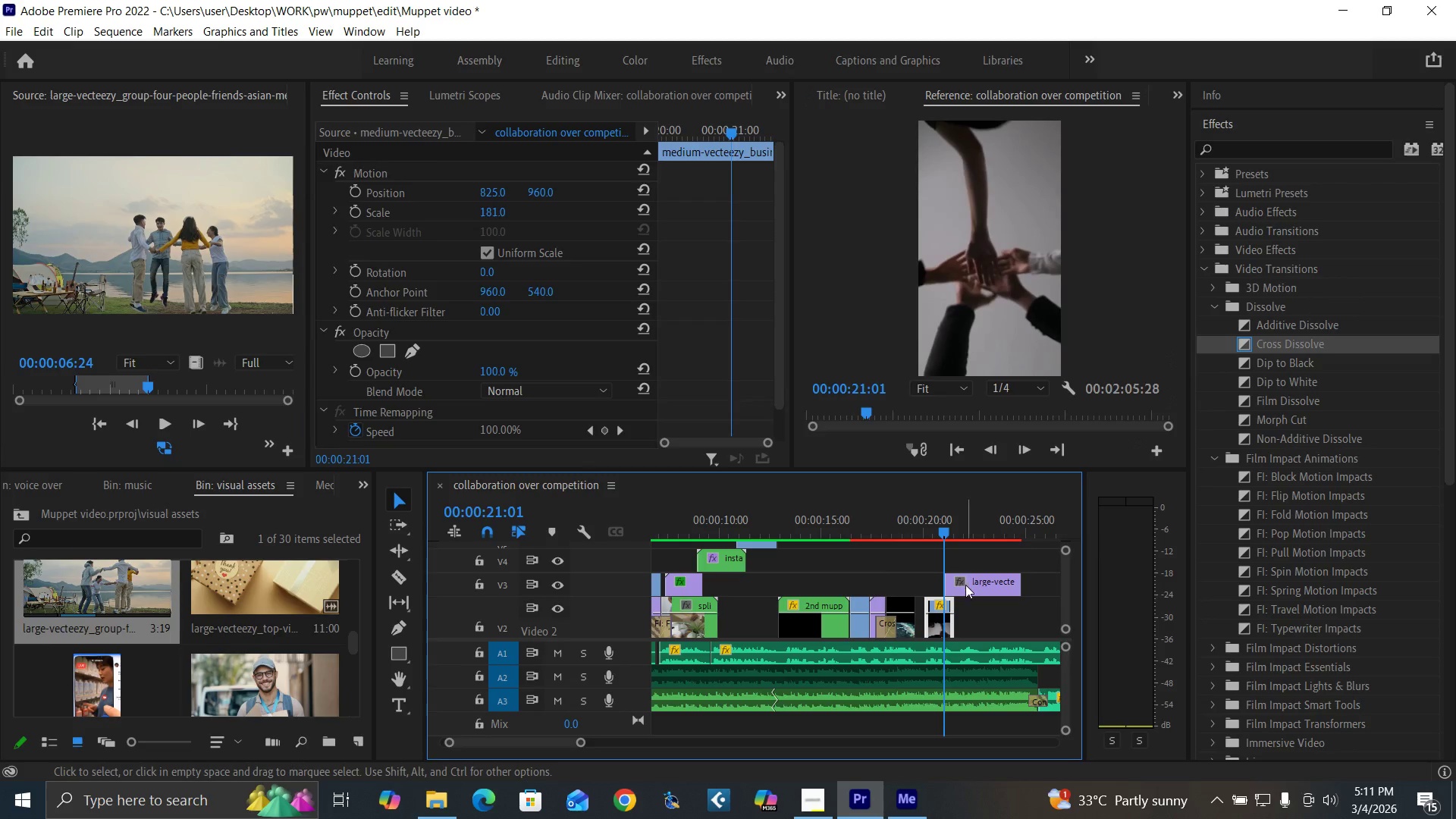 
left_click([965, 585])
 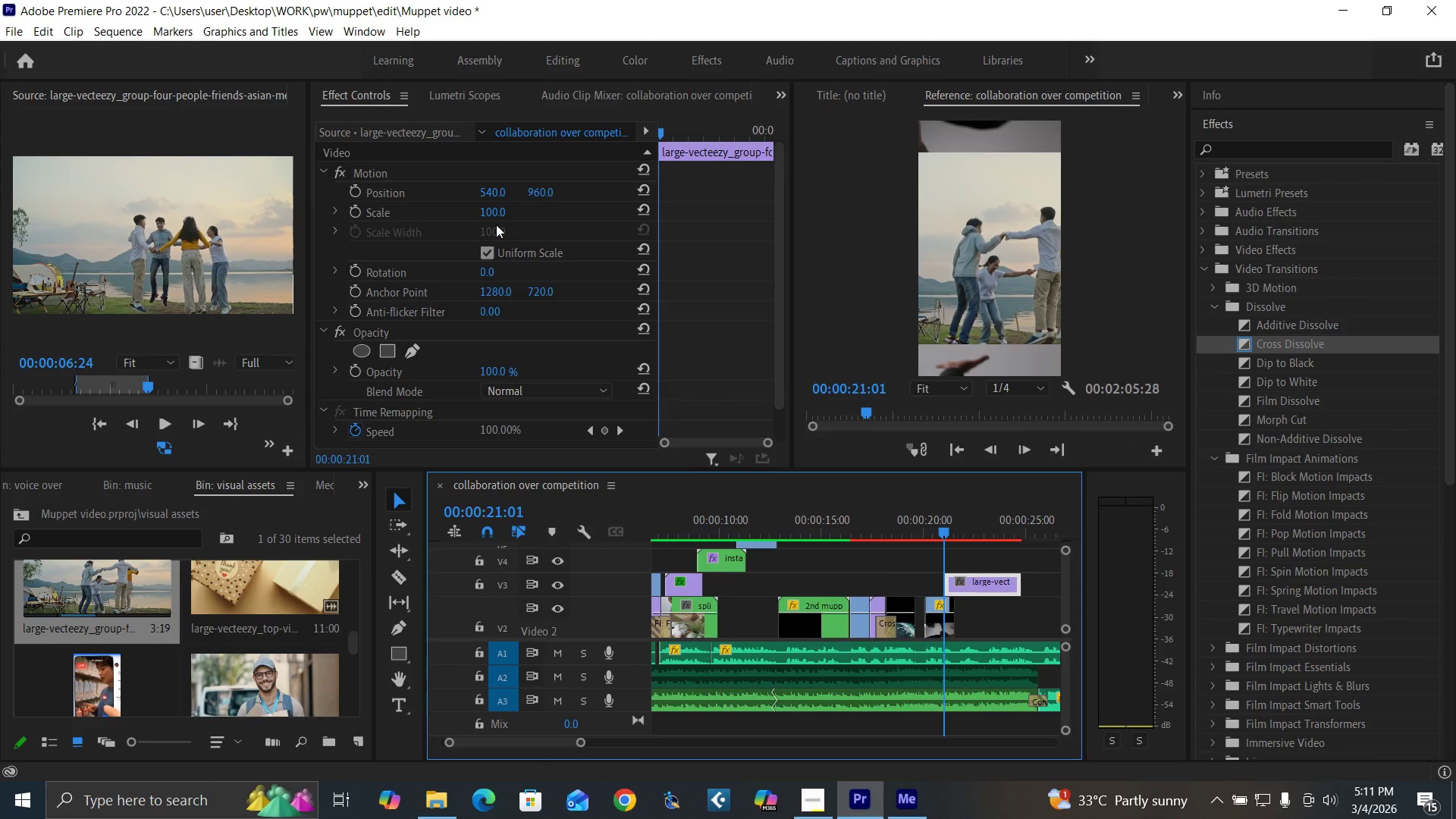 
left_click([491, 215])
 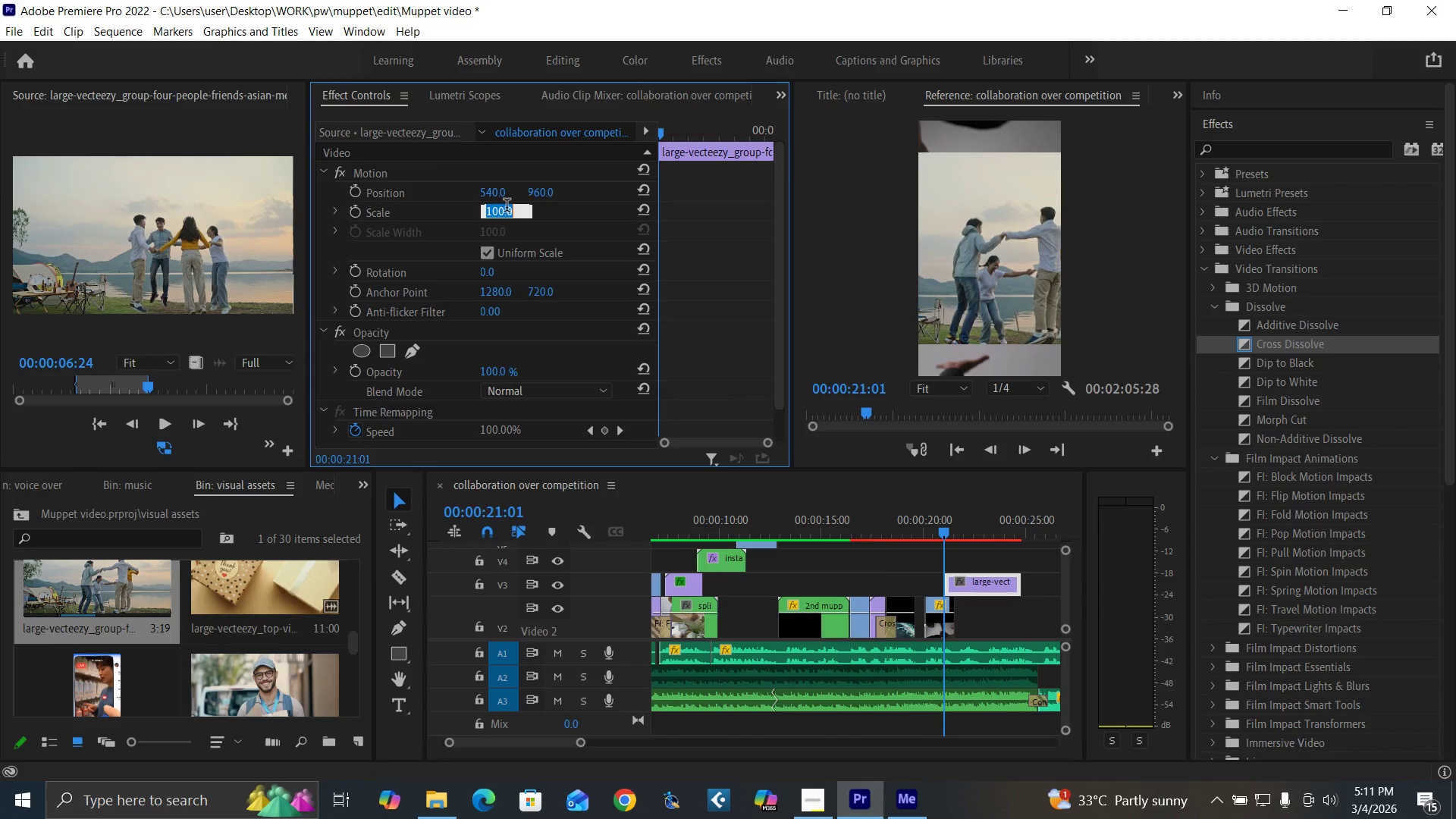 
type(150)
 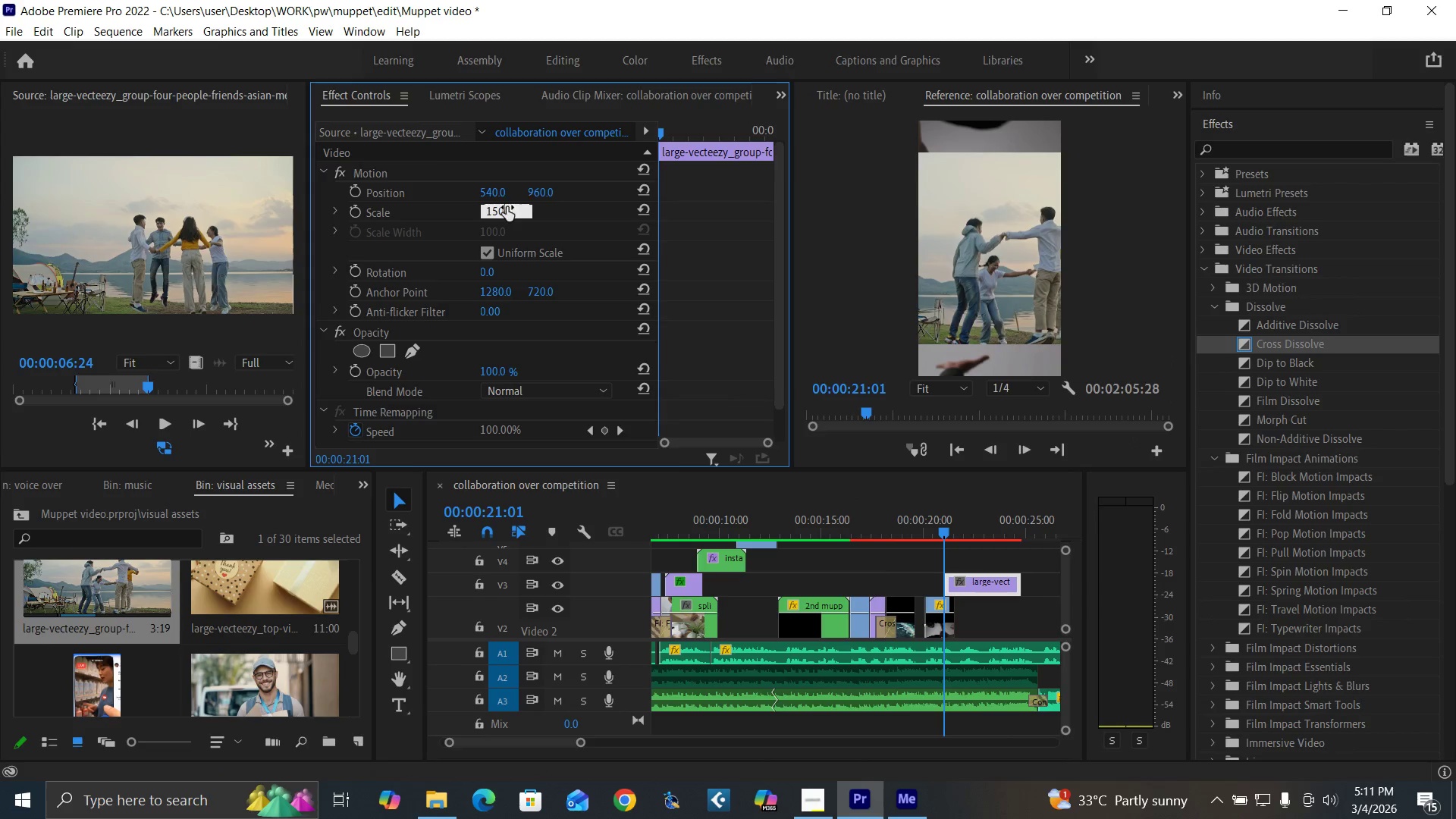 
key(Enter)
 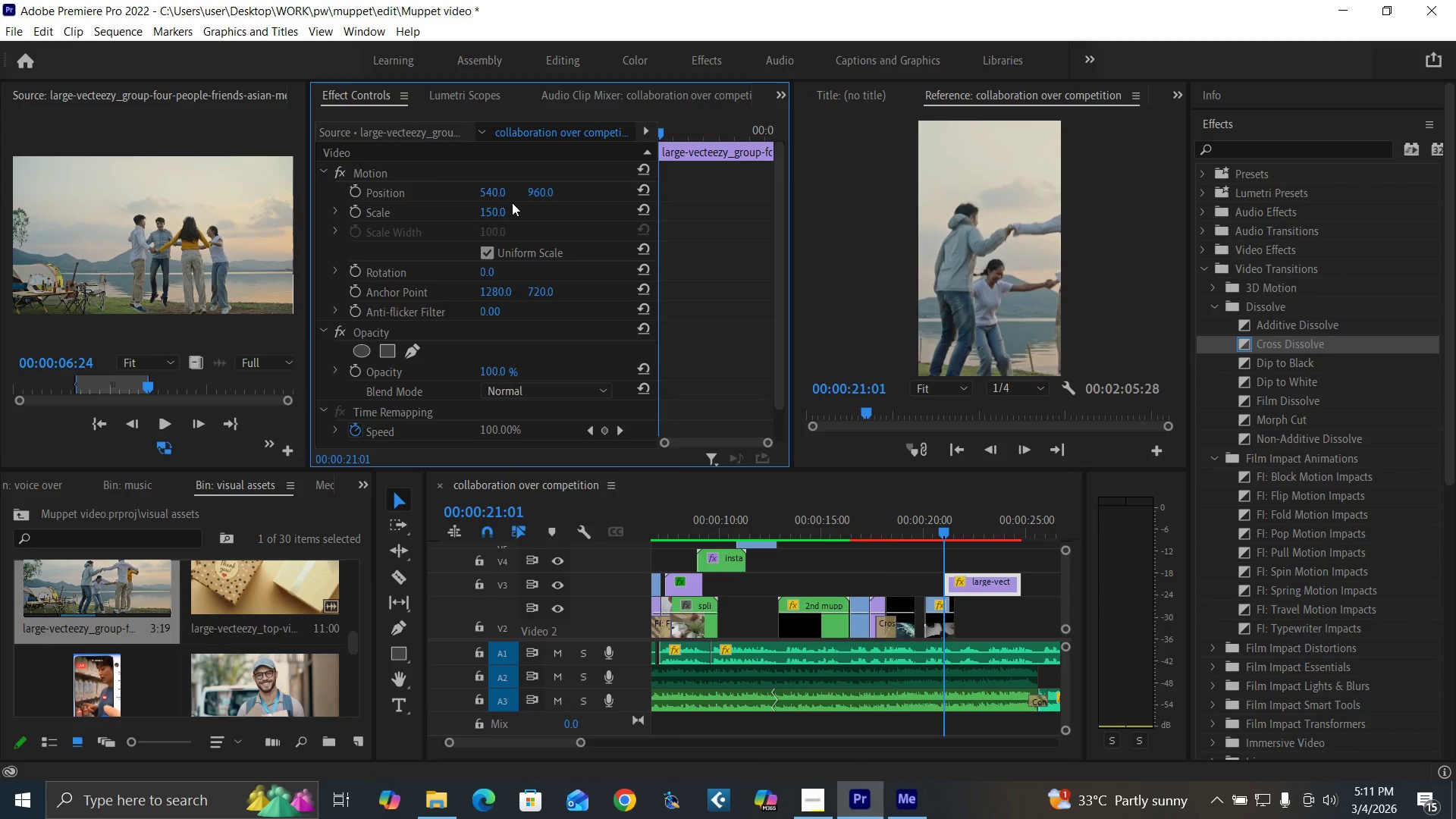 
left_click_drag(start_coordinate=[487, 193], to_coordinate=[330, 236])
 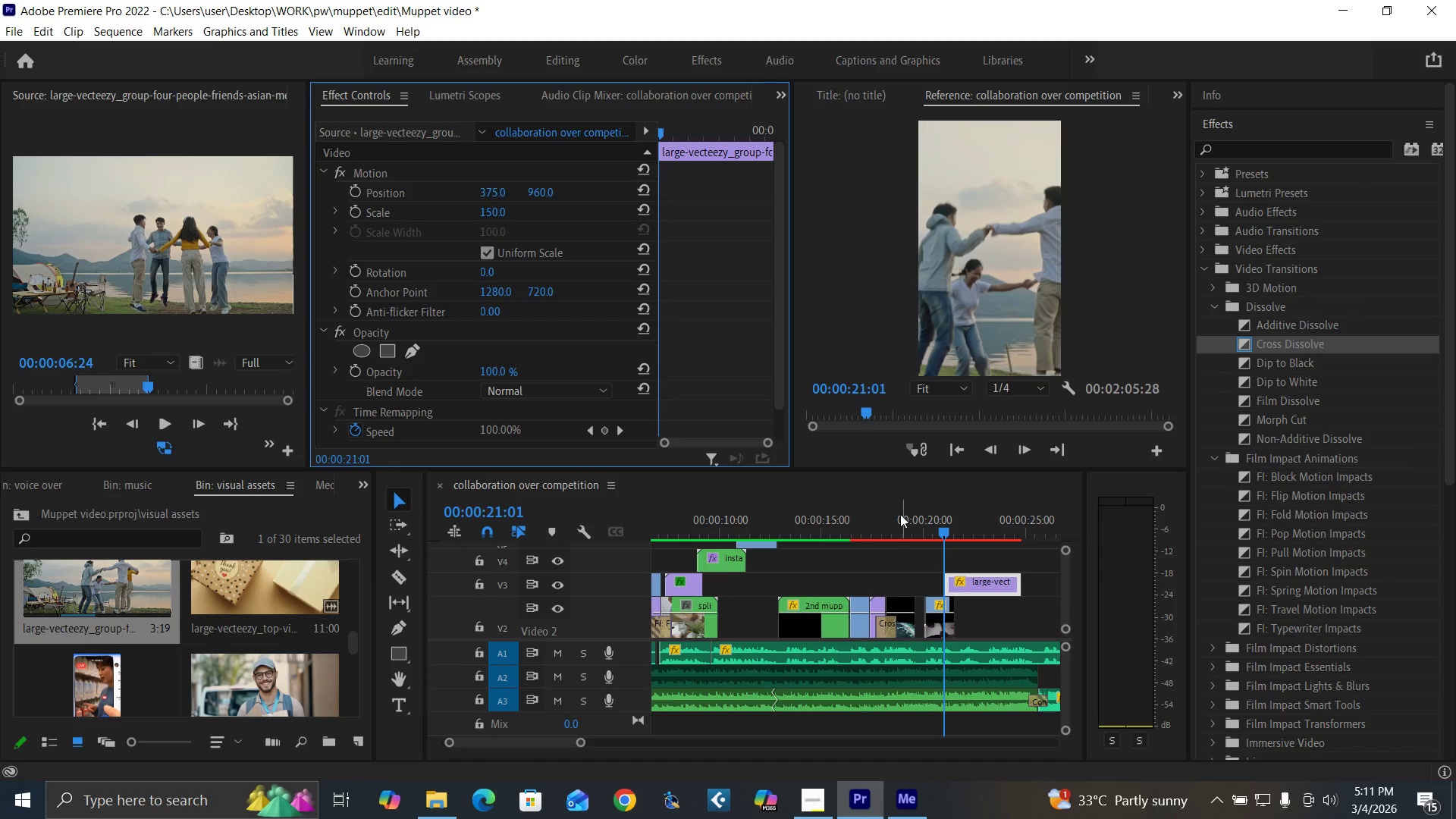 
left_click([899, 514])
 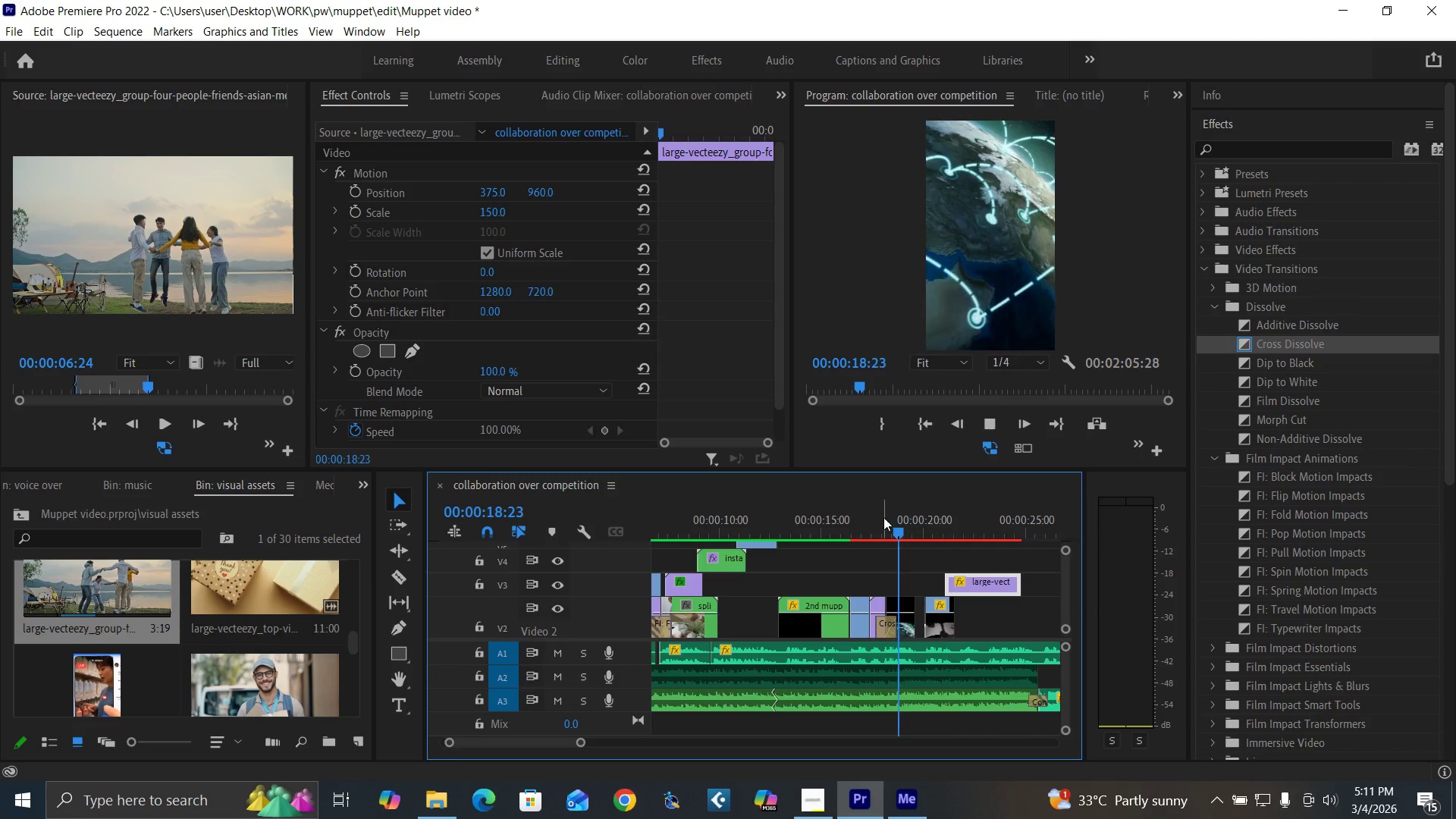 
key(Space)
 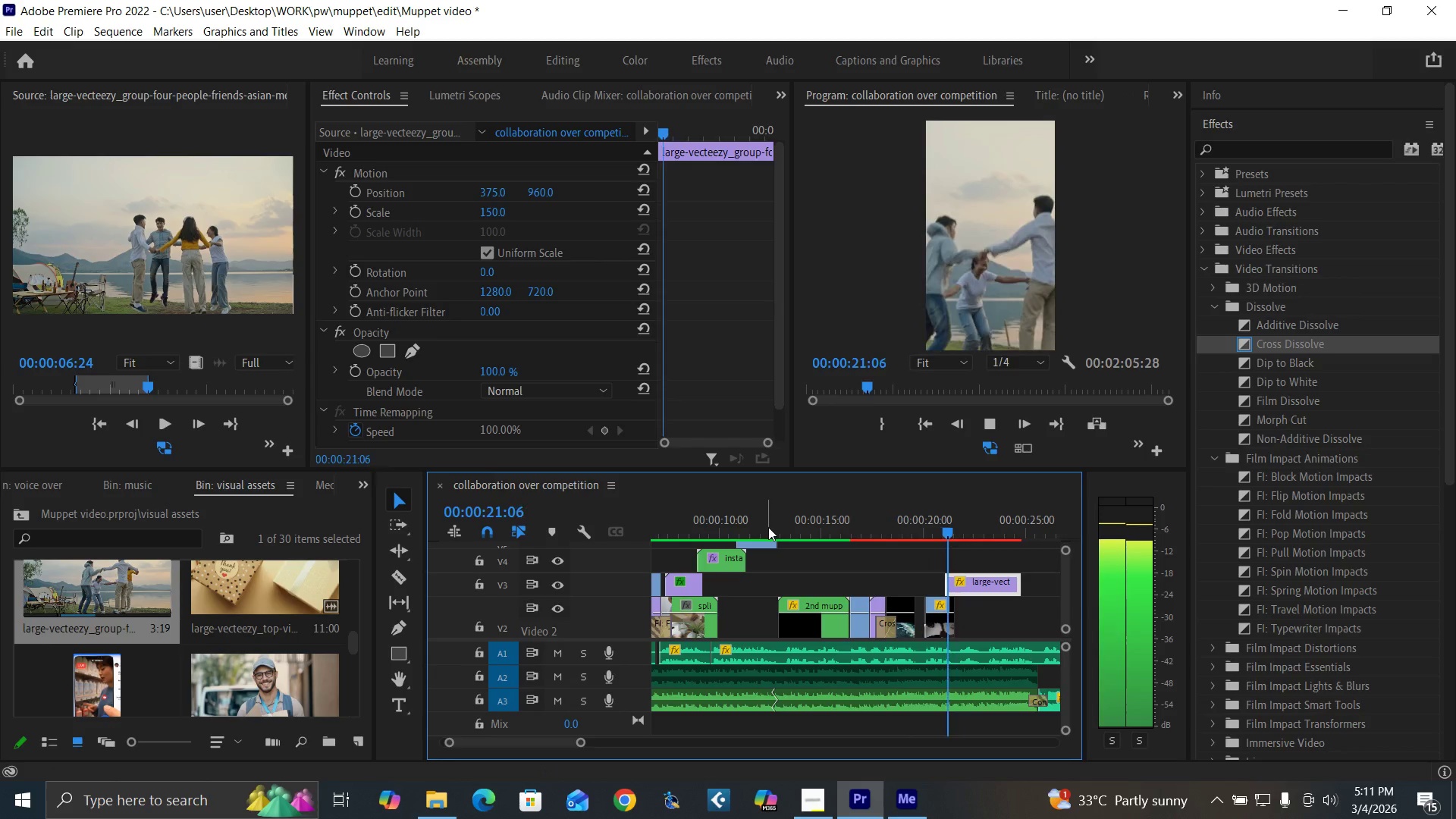 
key(Space)
 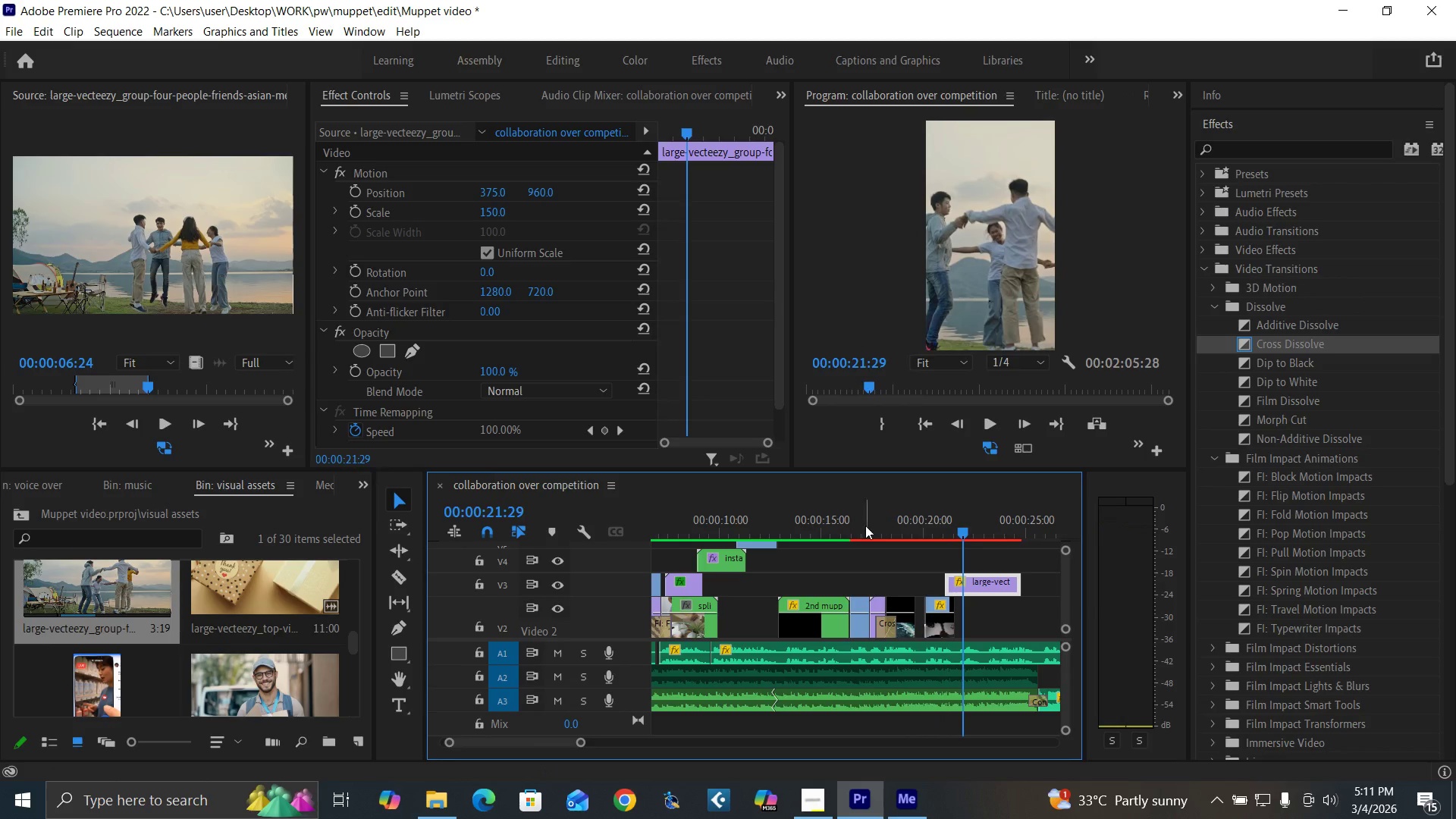 
left_click([865, 526])
 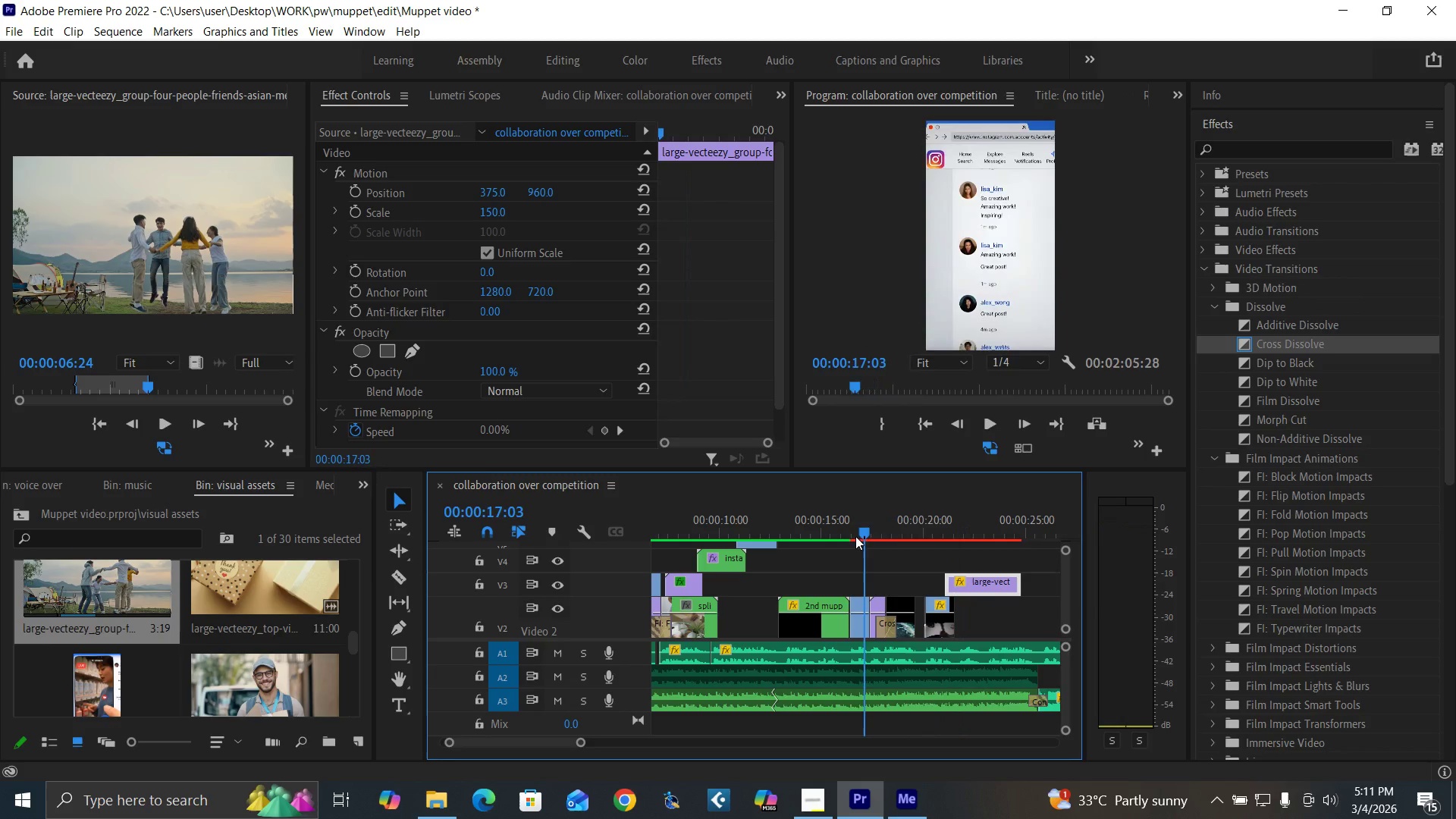 
key(Space)
 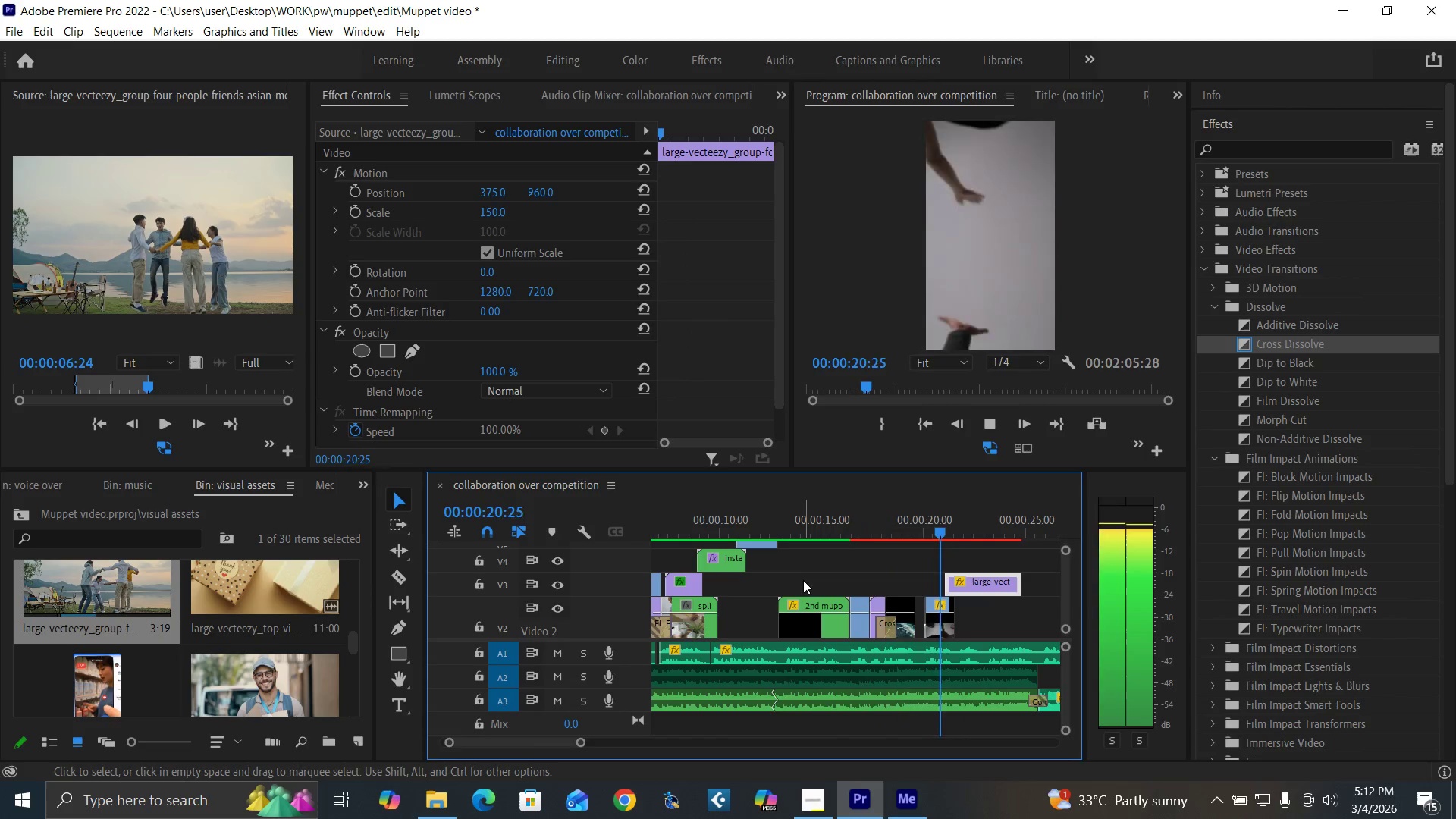 
wait(5.23)
 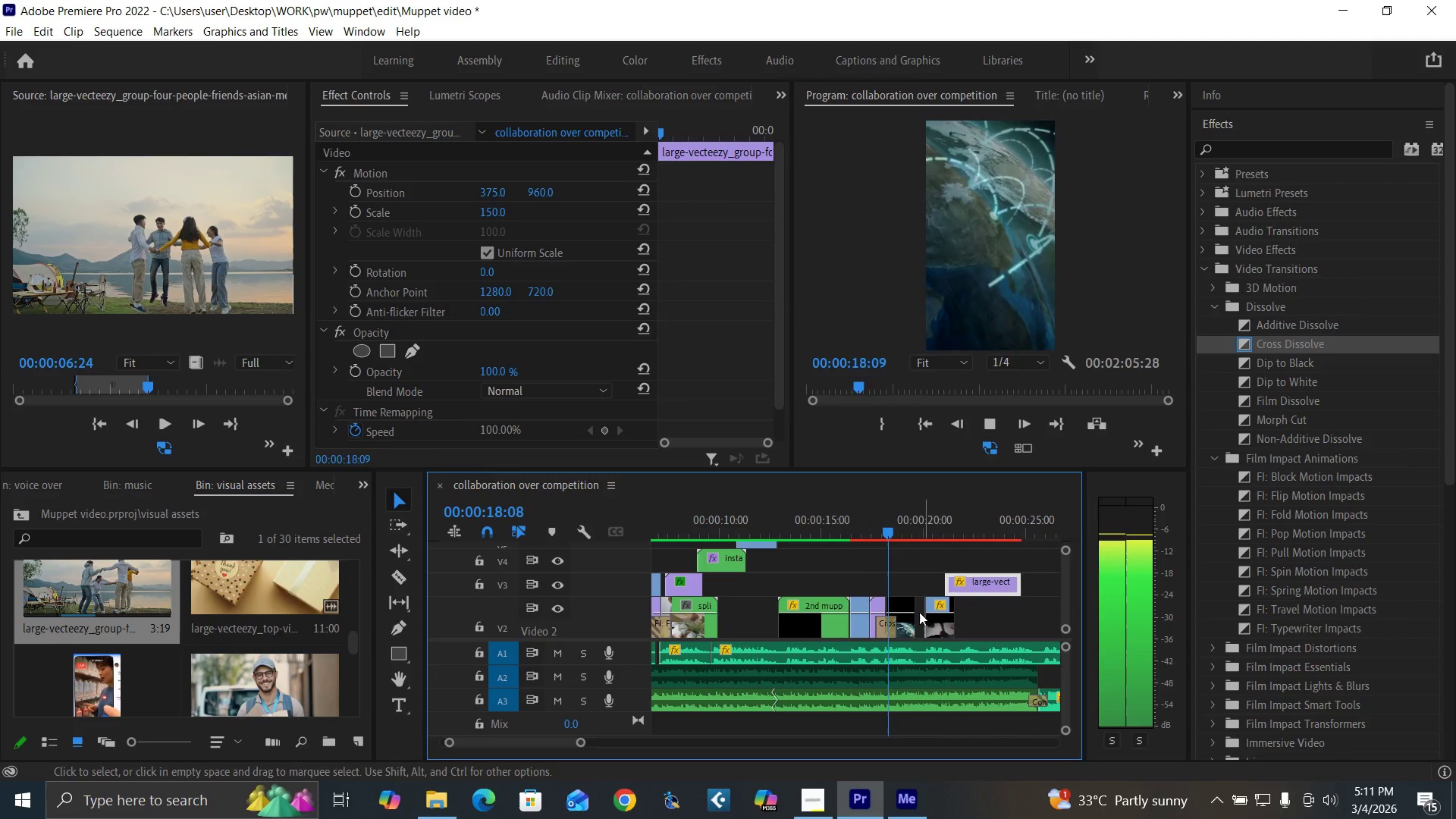 
key(Space)
 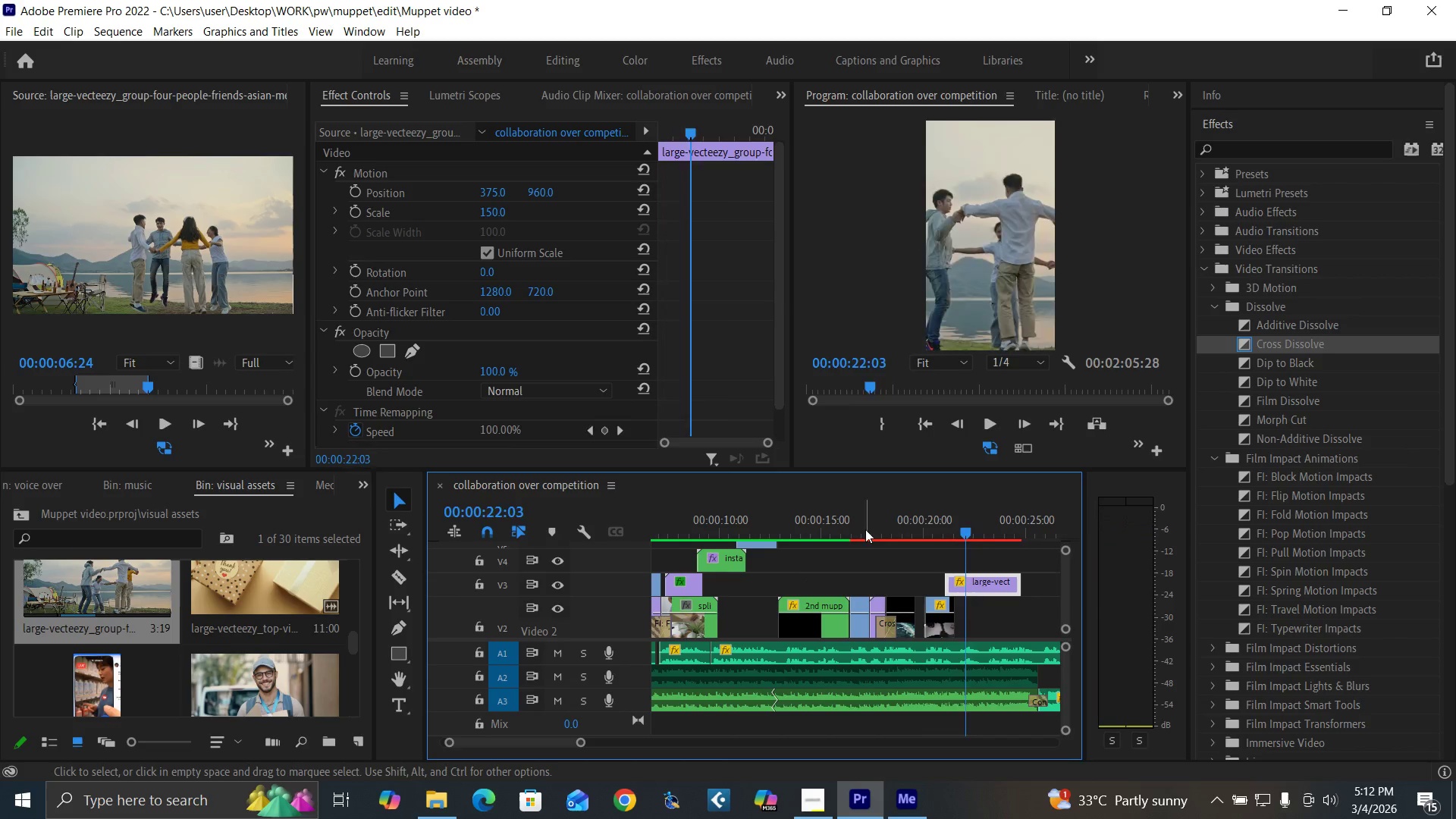 
left_click([865, 529])
 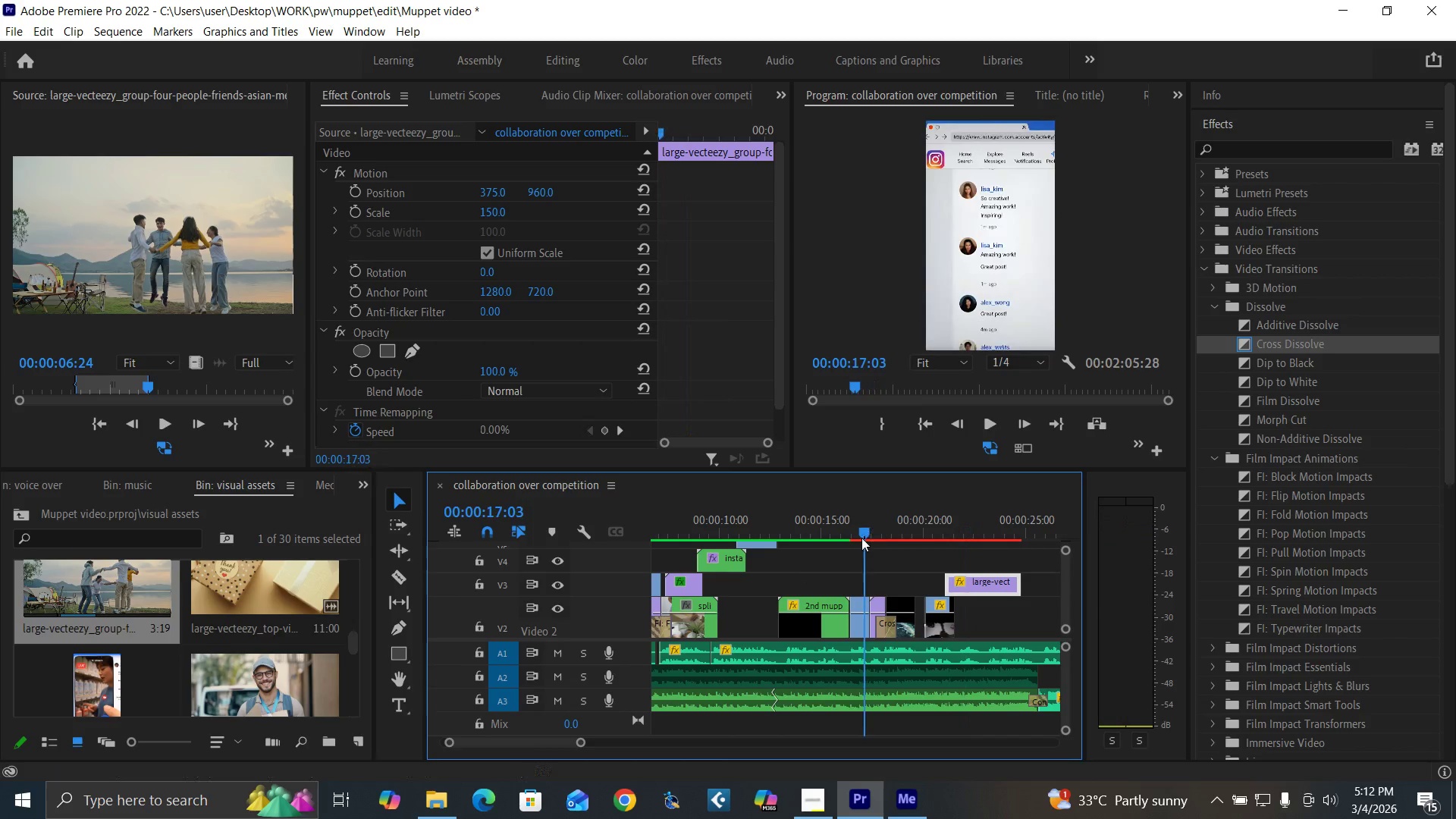 
key(Space)
 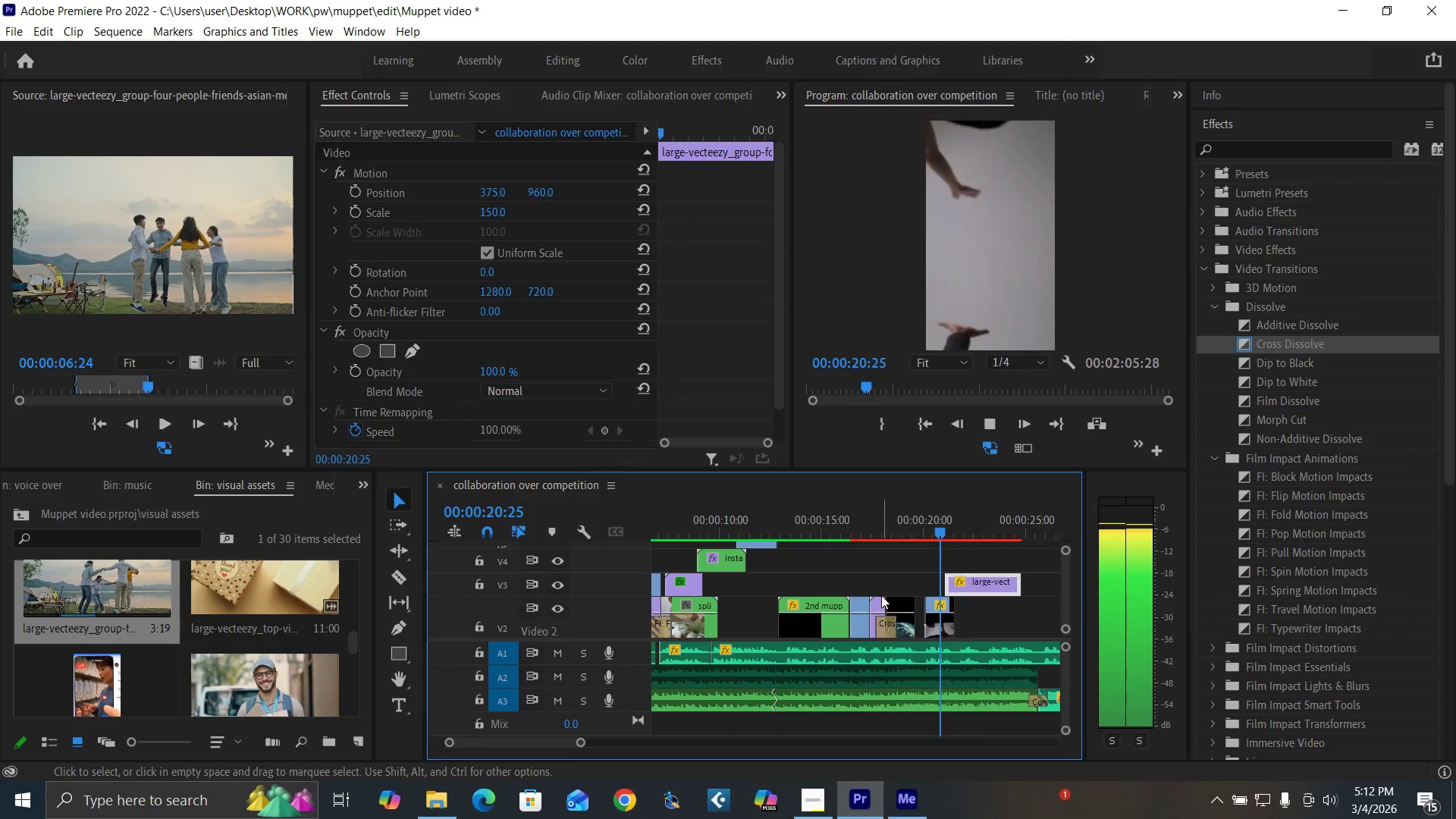 
key(Space)
 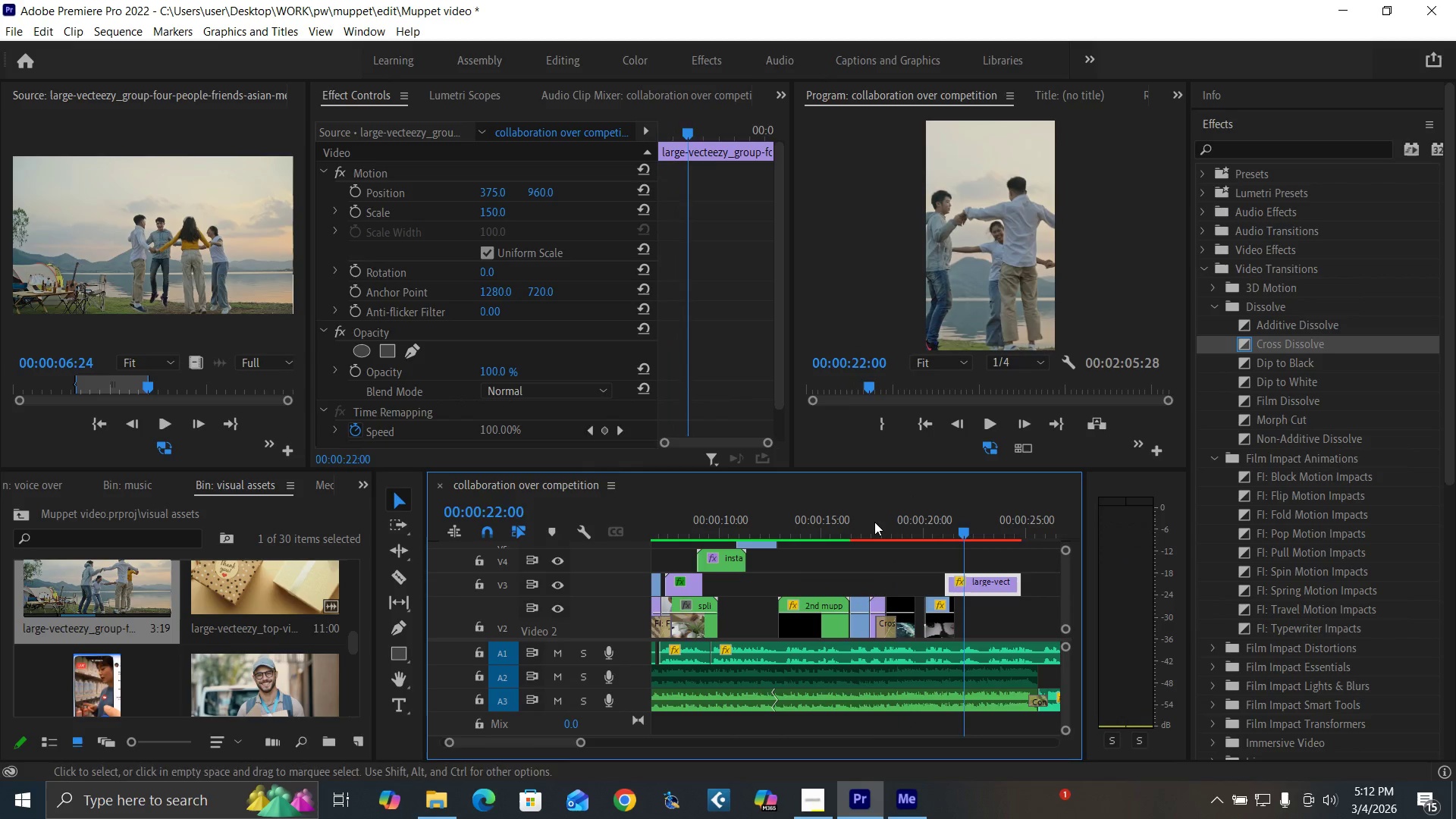 
left_click([873, 520])
 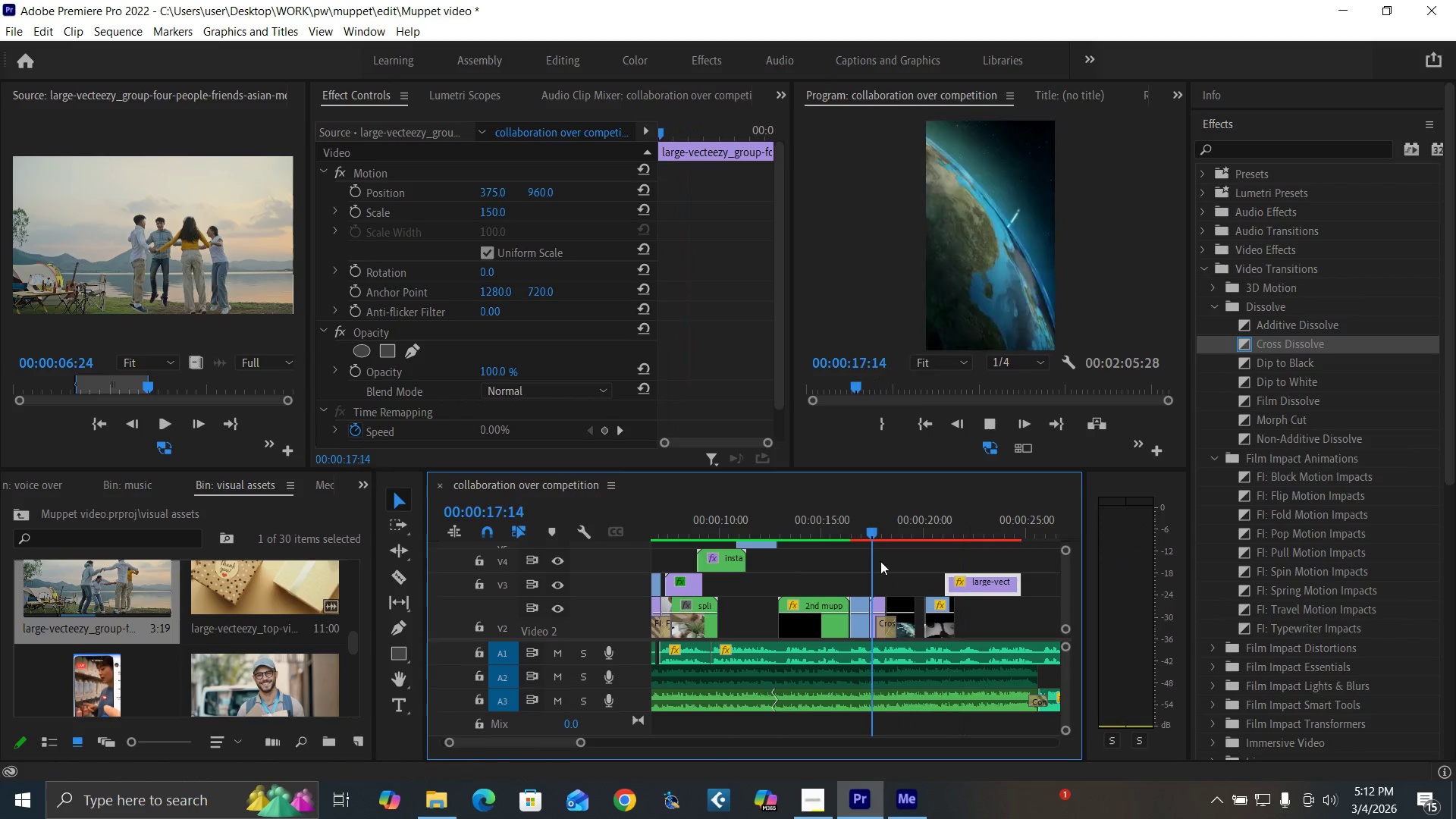 
key(Space)
 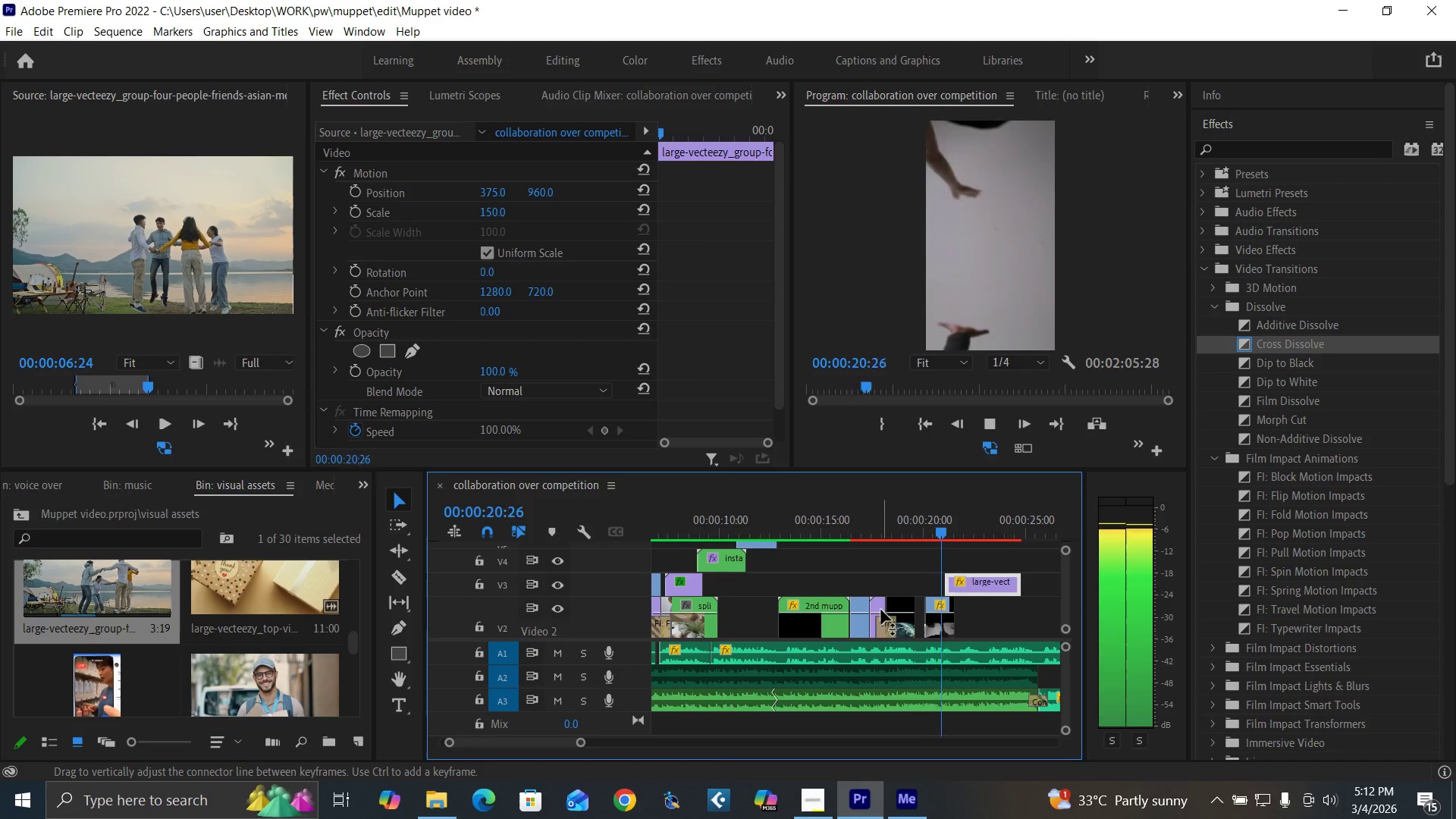 
key(Space)
 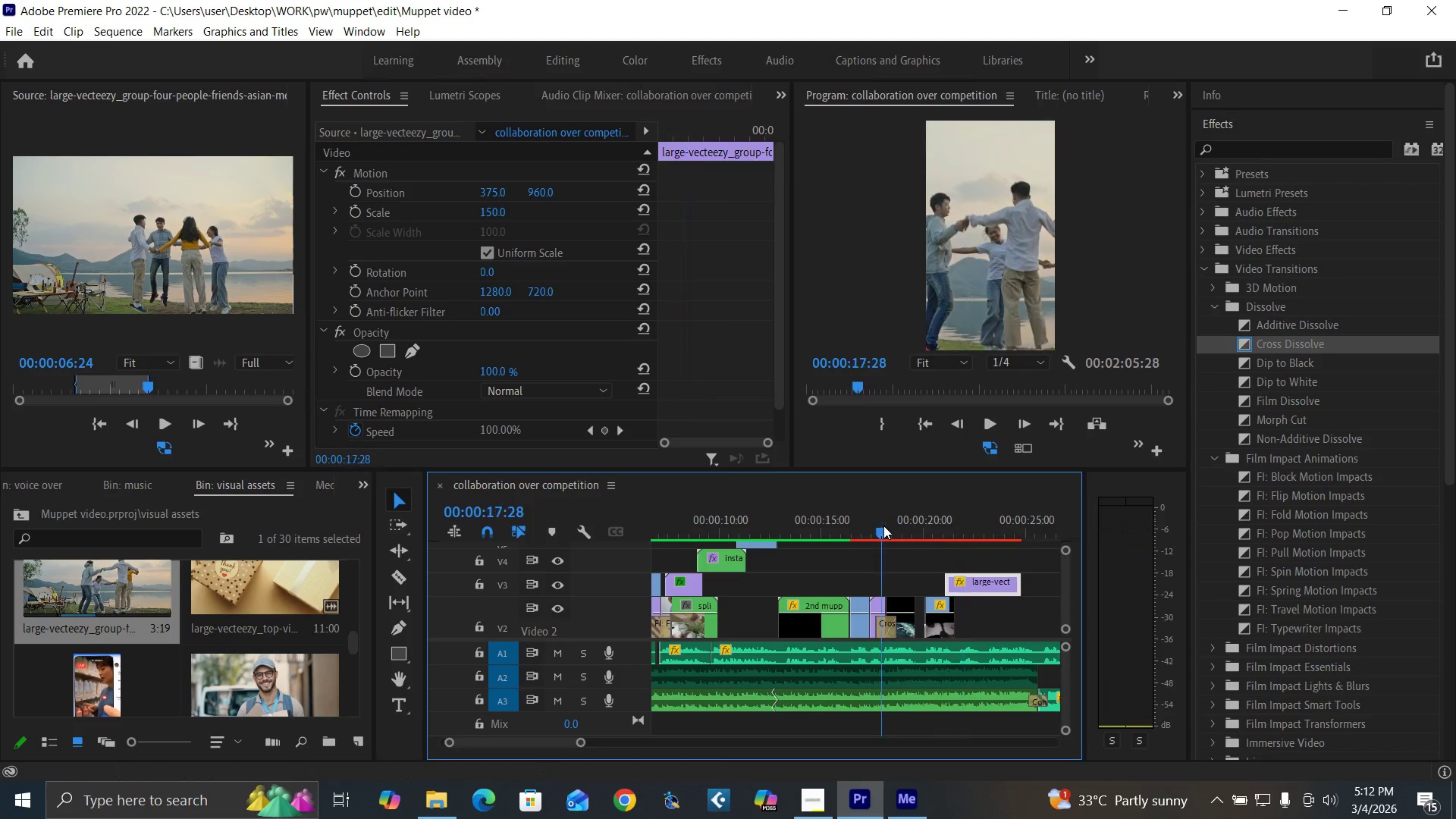 
key(Space)
 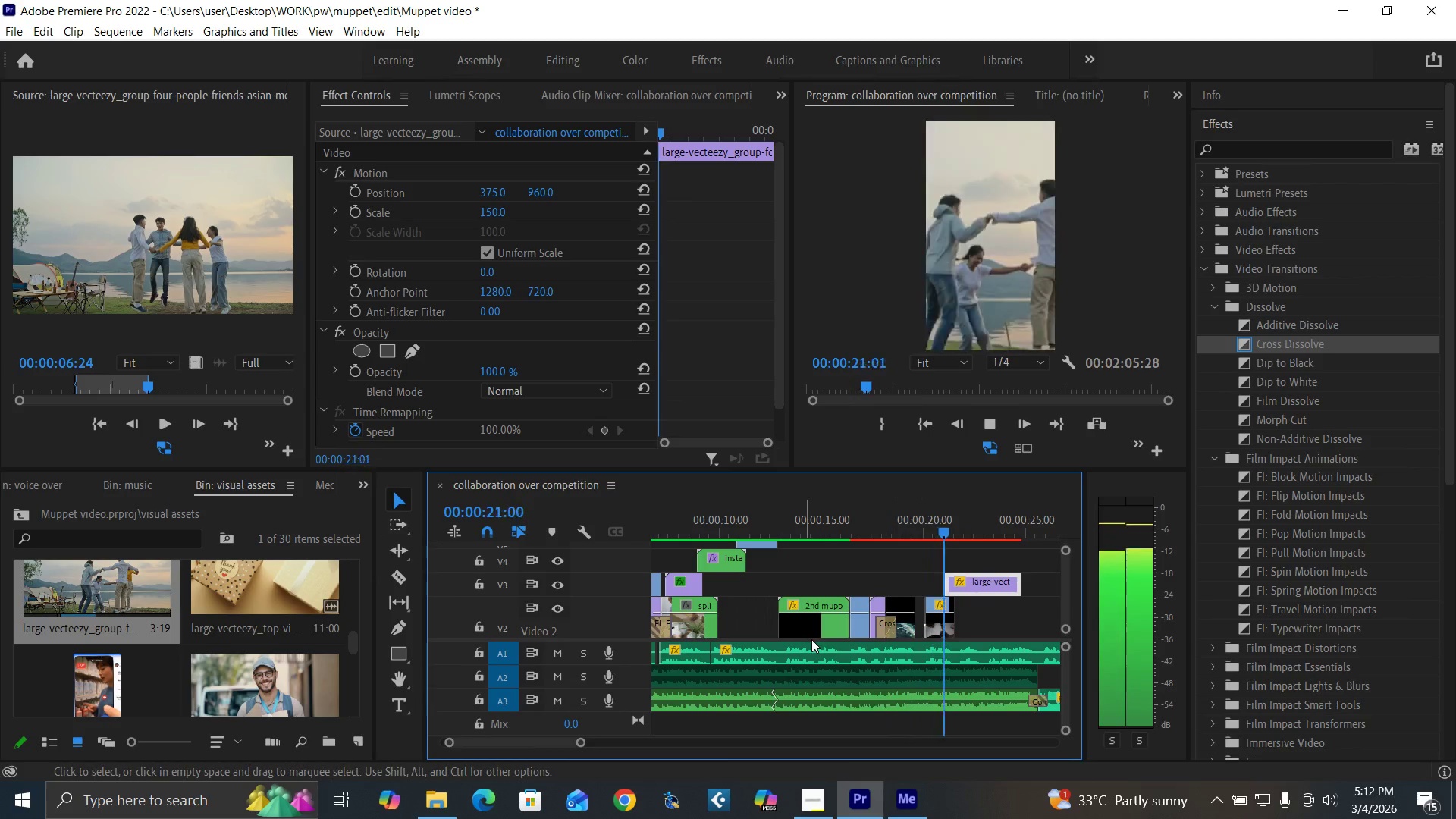 
key(Space)
 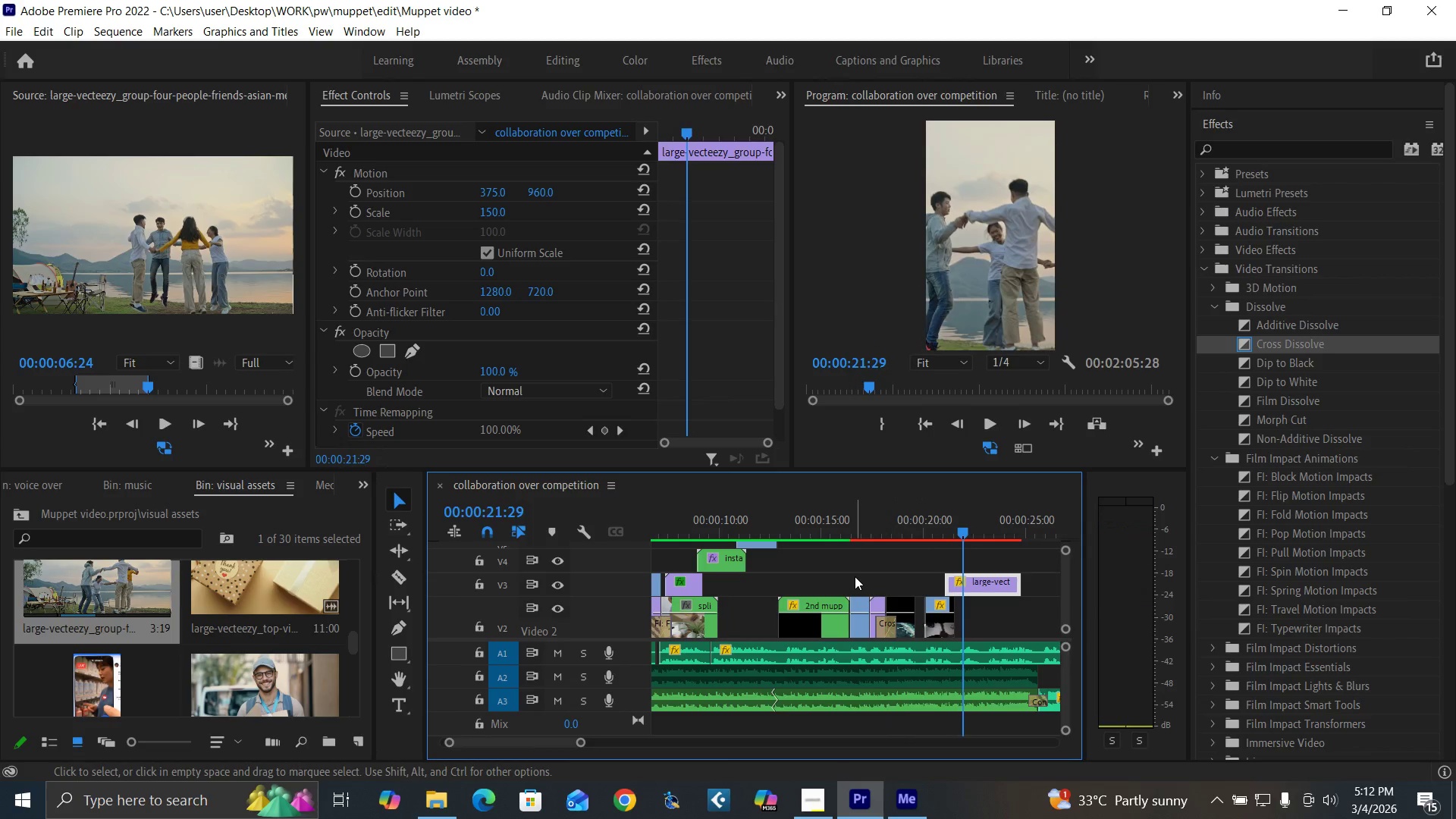 
key(Control+S)
 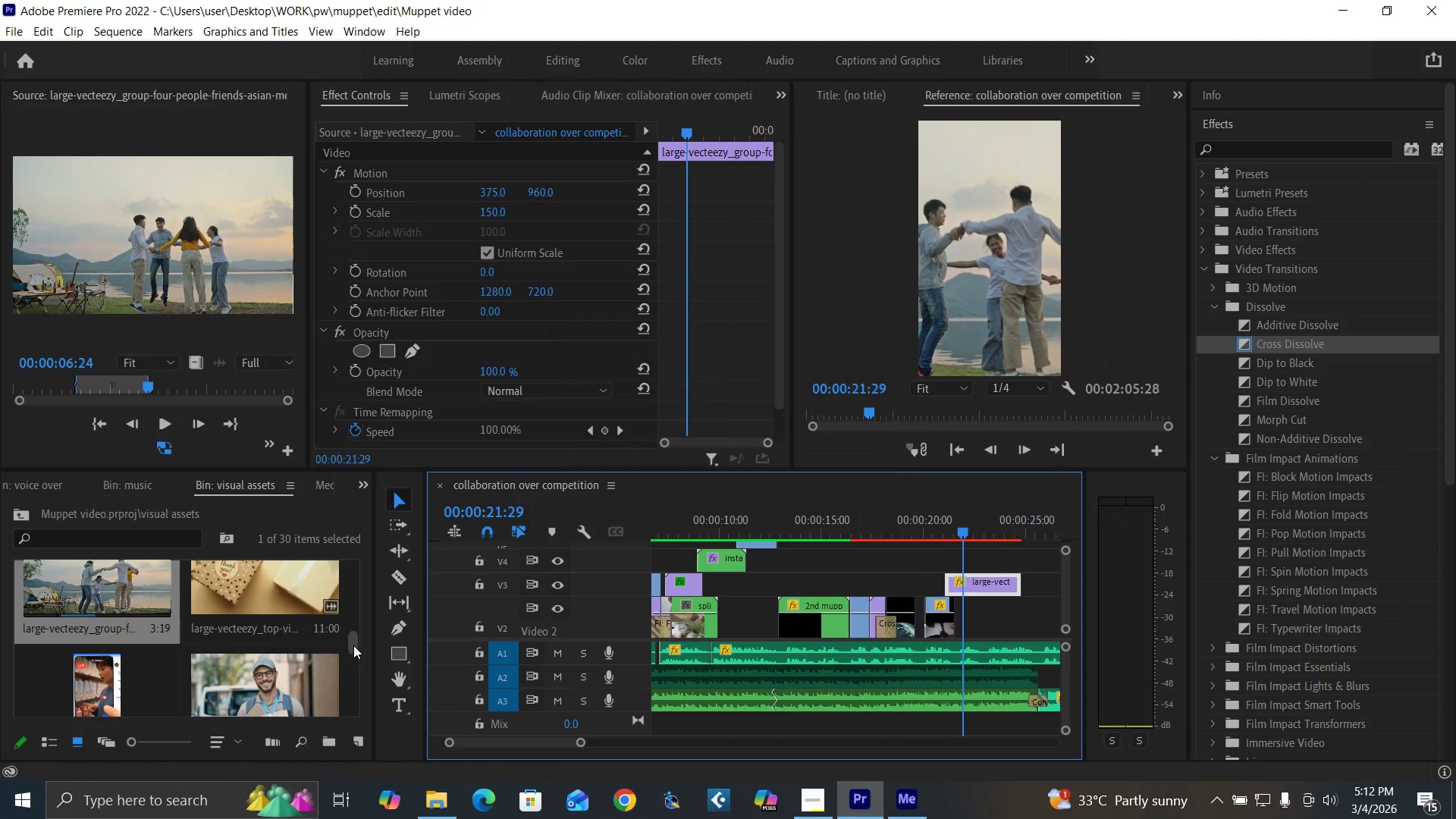 
left_click_drag(start_coordinate=[353, 644], to_coordinate=[377, 629])
 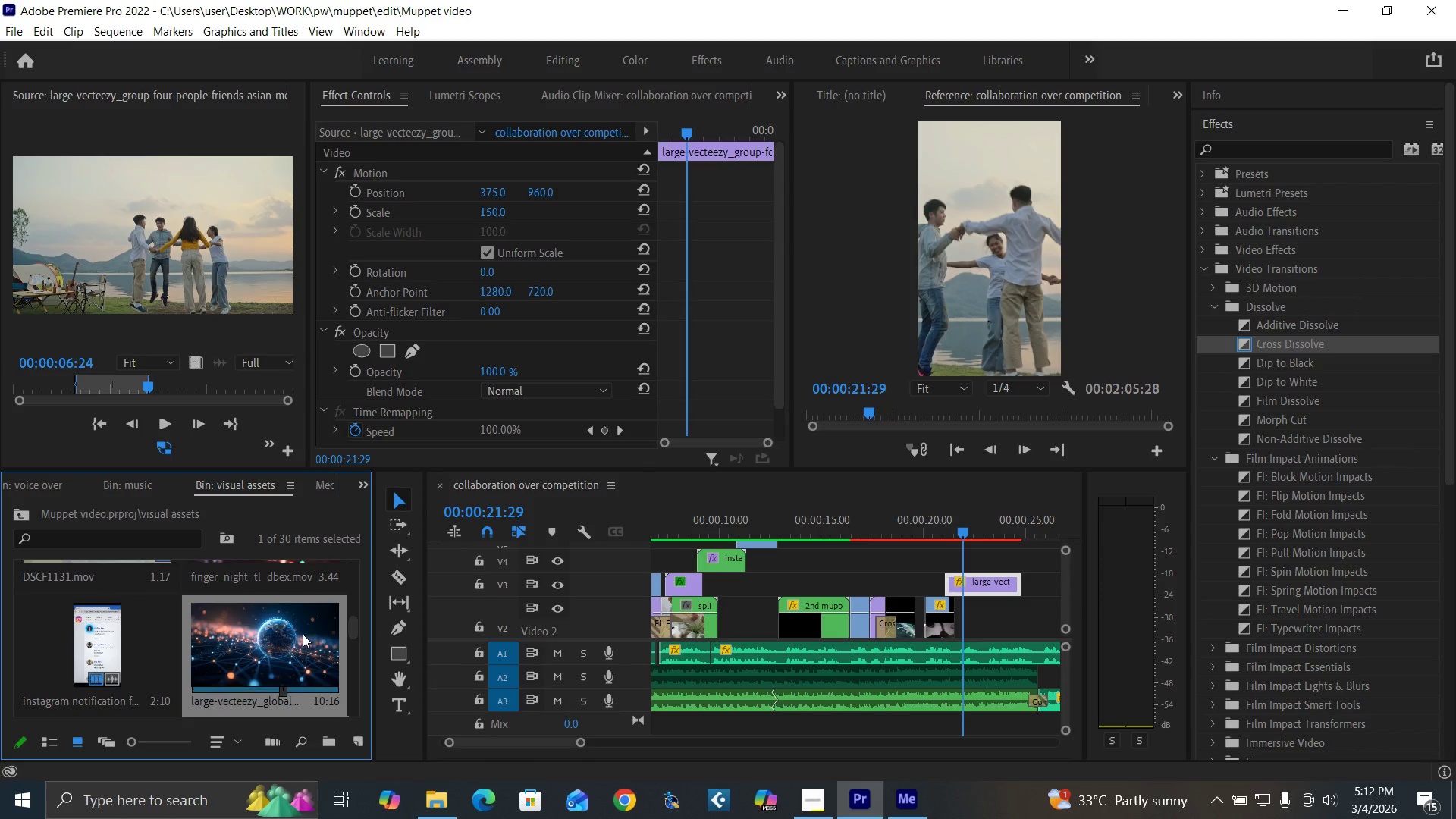 
double_click([303, 634])
 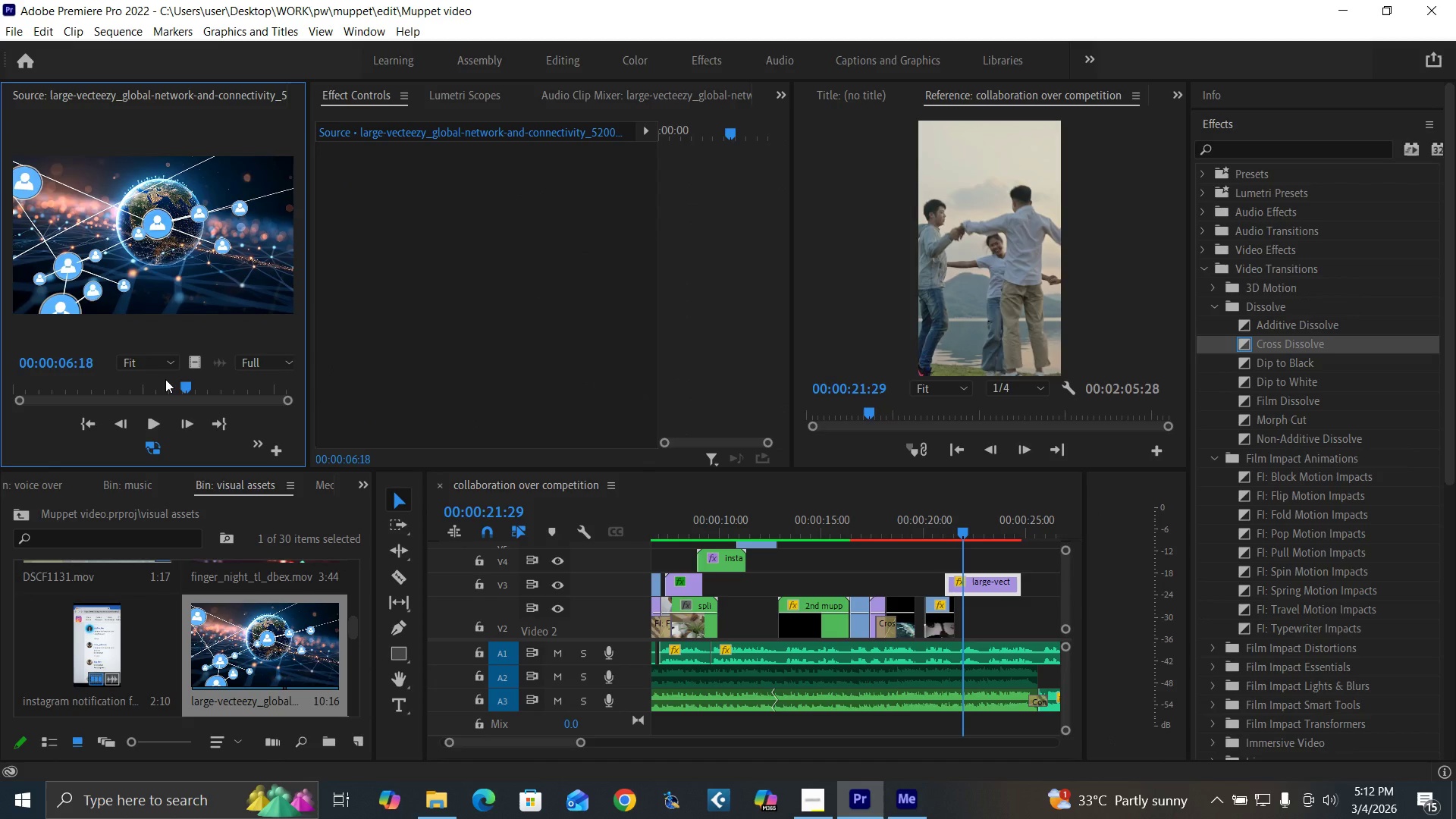 
left_click_drag(start_coordinate=[189, 384], to_coordinate=[53, 441])
 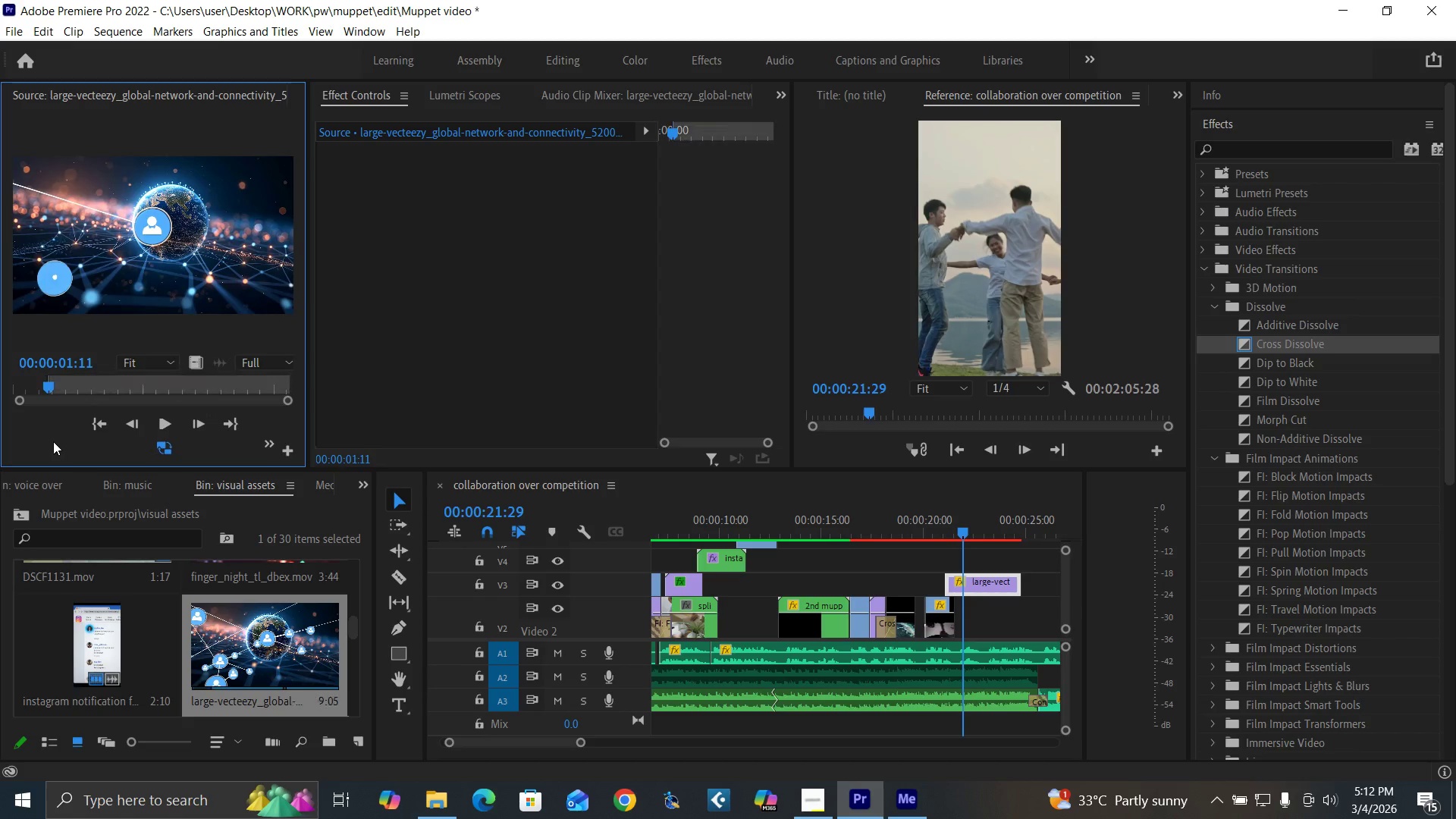 
key(I)
 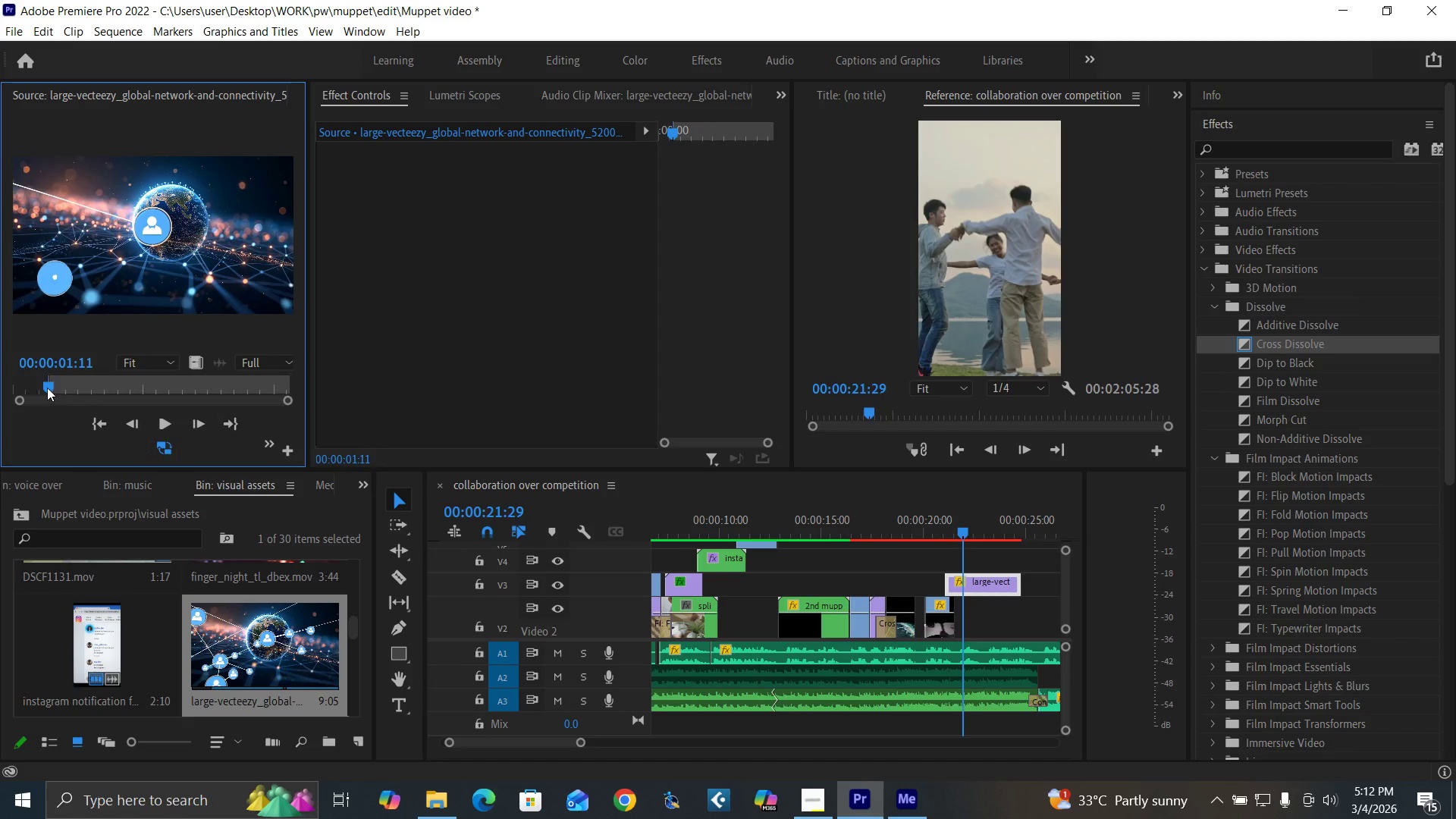 
left_click_drag(start_coordinate=[47, 388], to_coordinate=[227, 390])
 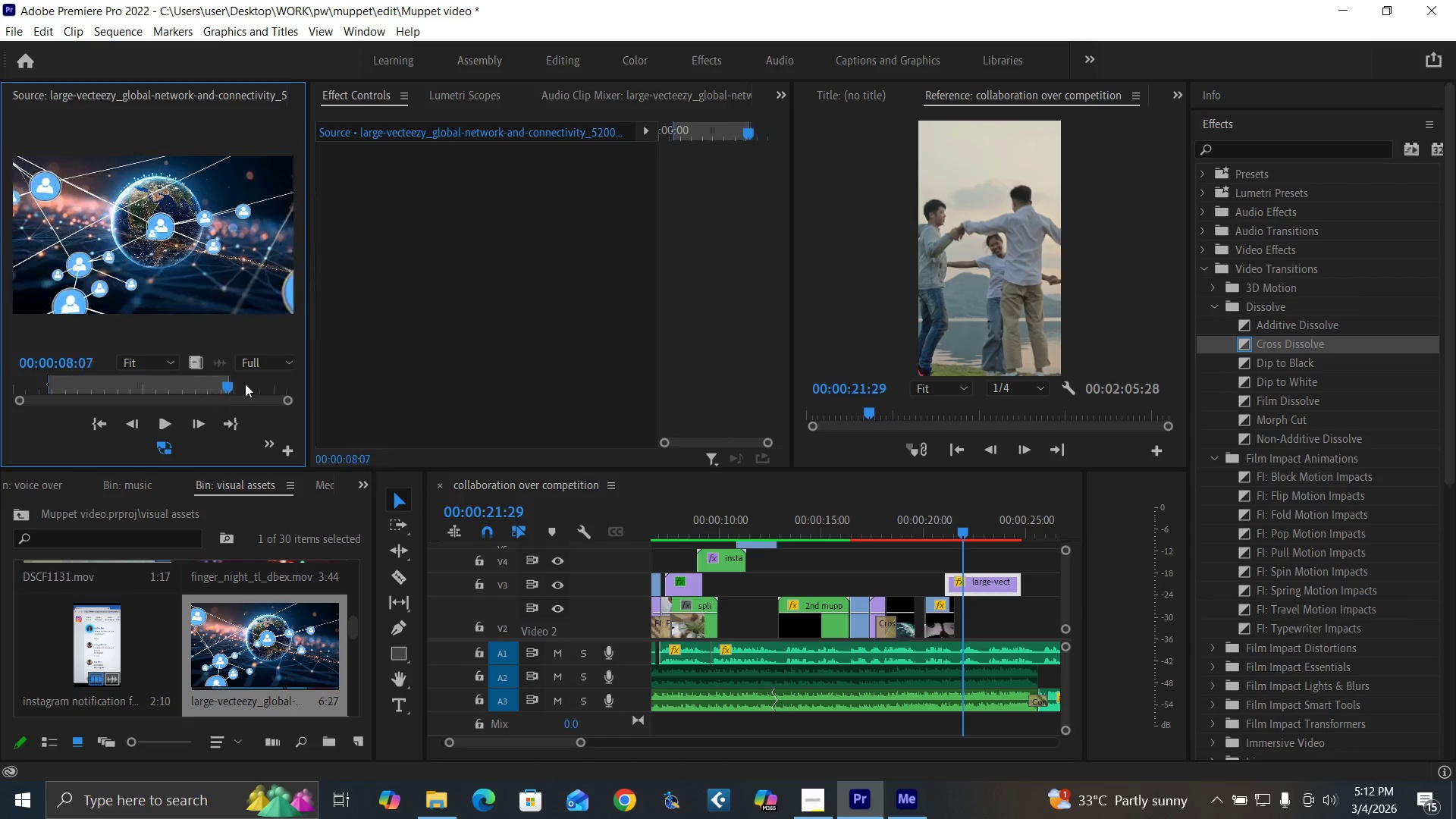 
key(O)
 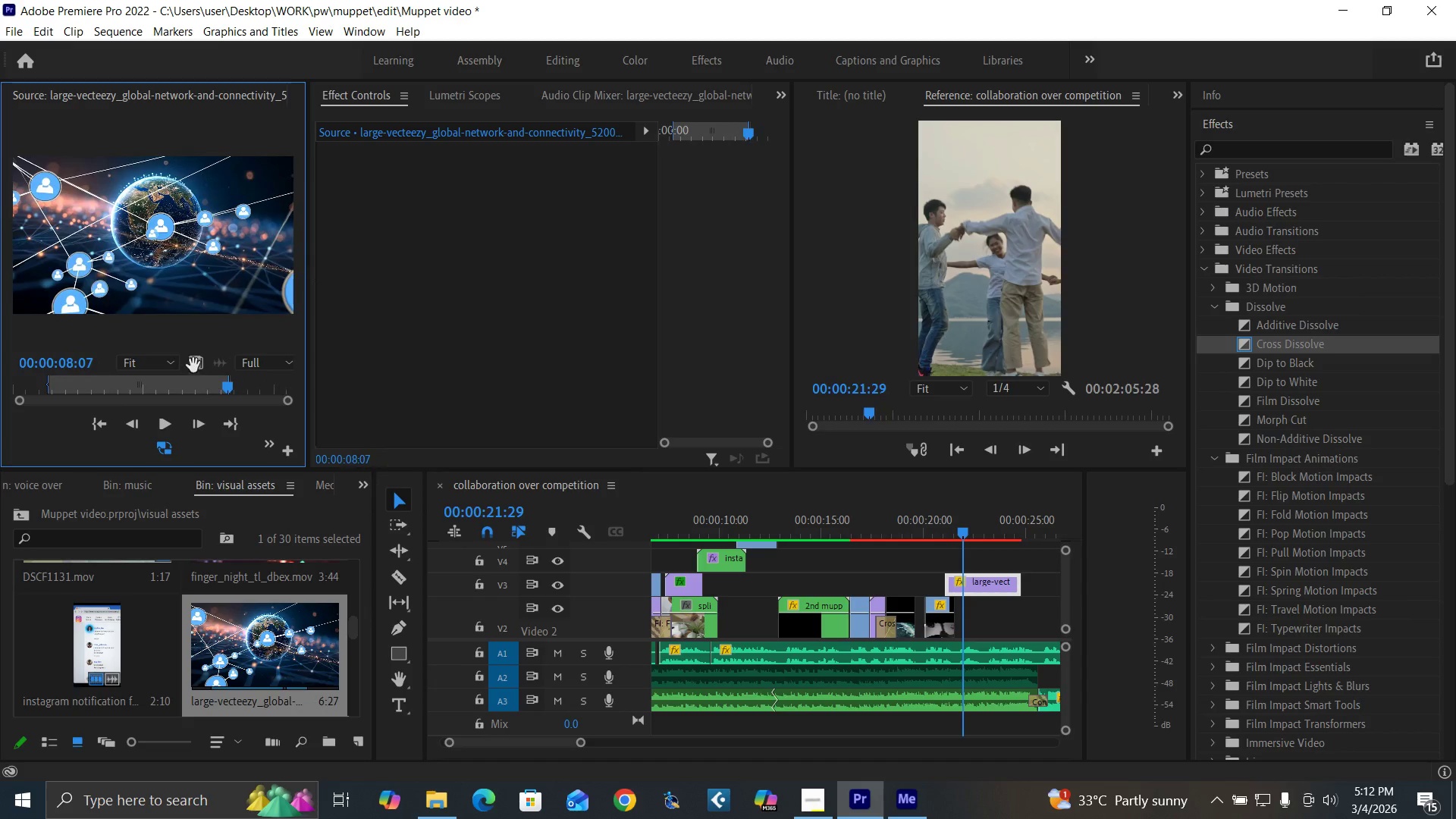 
left_click_drag(start_coordinate=[193, 365], to_coordinate=[964, 567])
 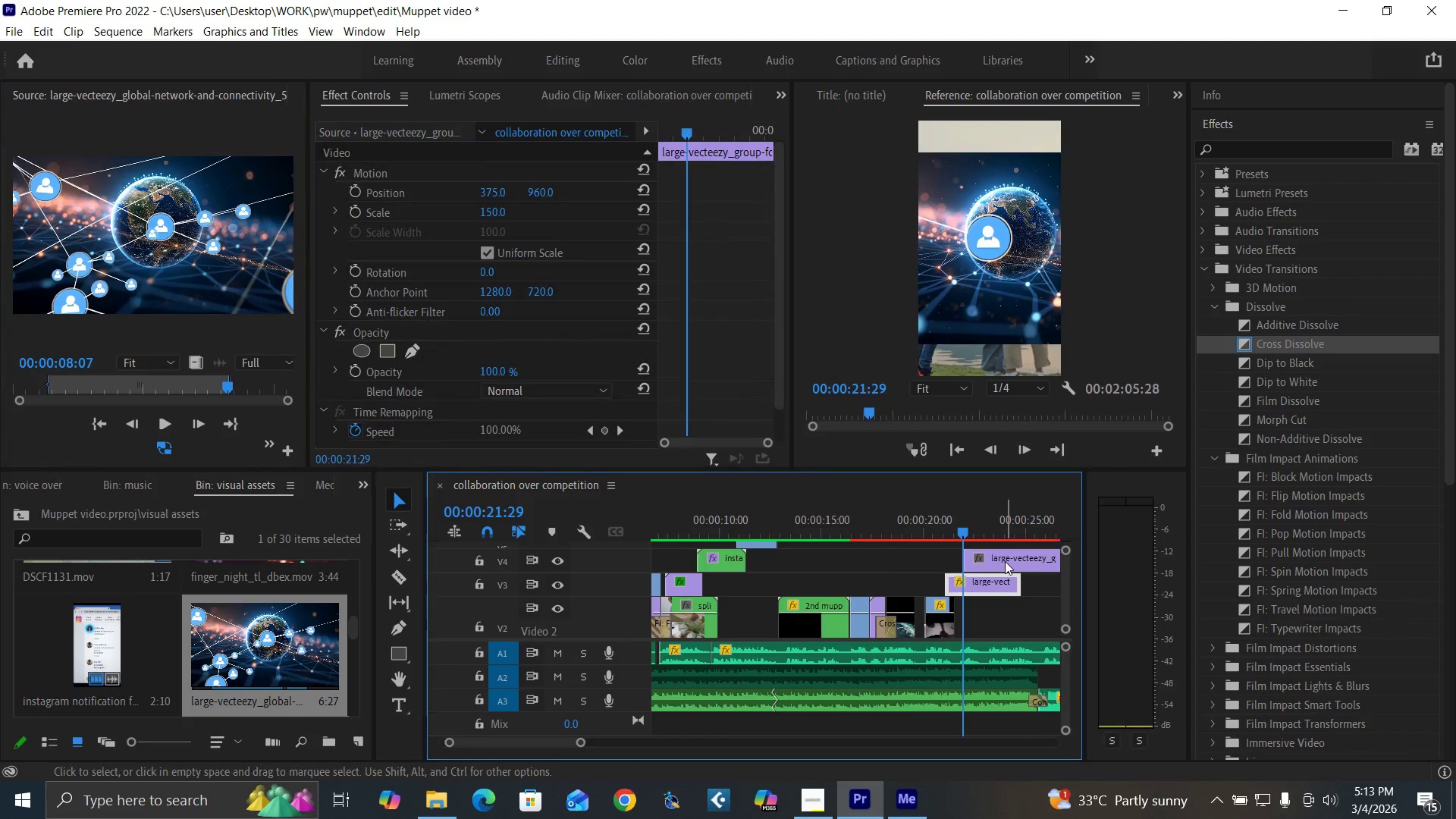 
left_click([1005, 561])
 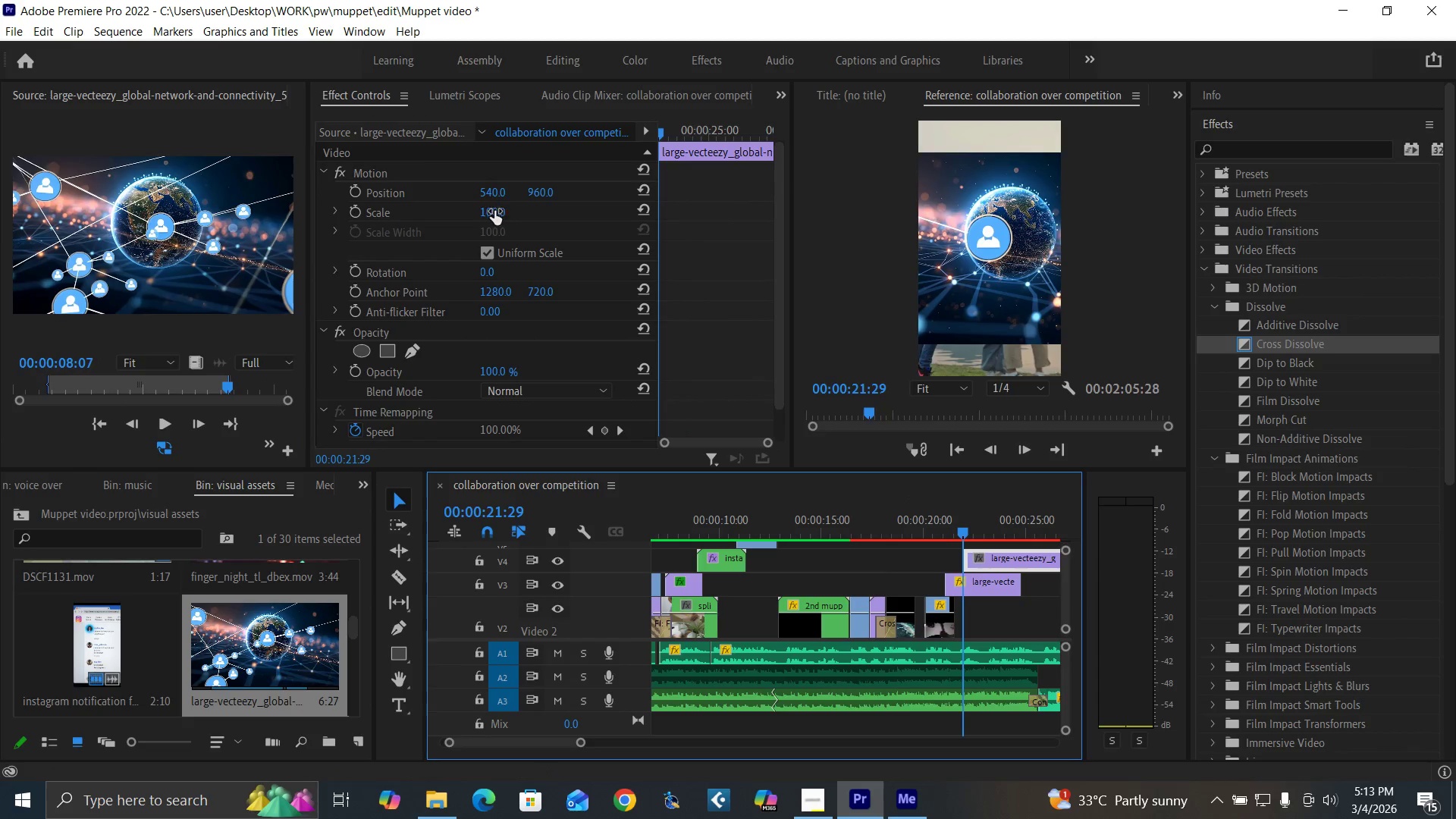 
left_click([494, 212])
 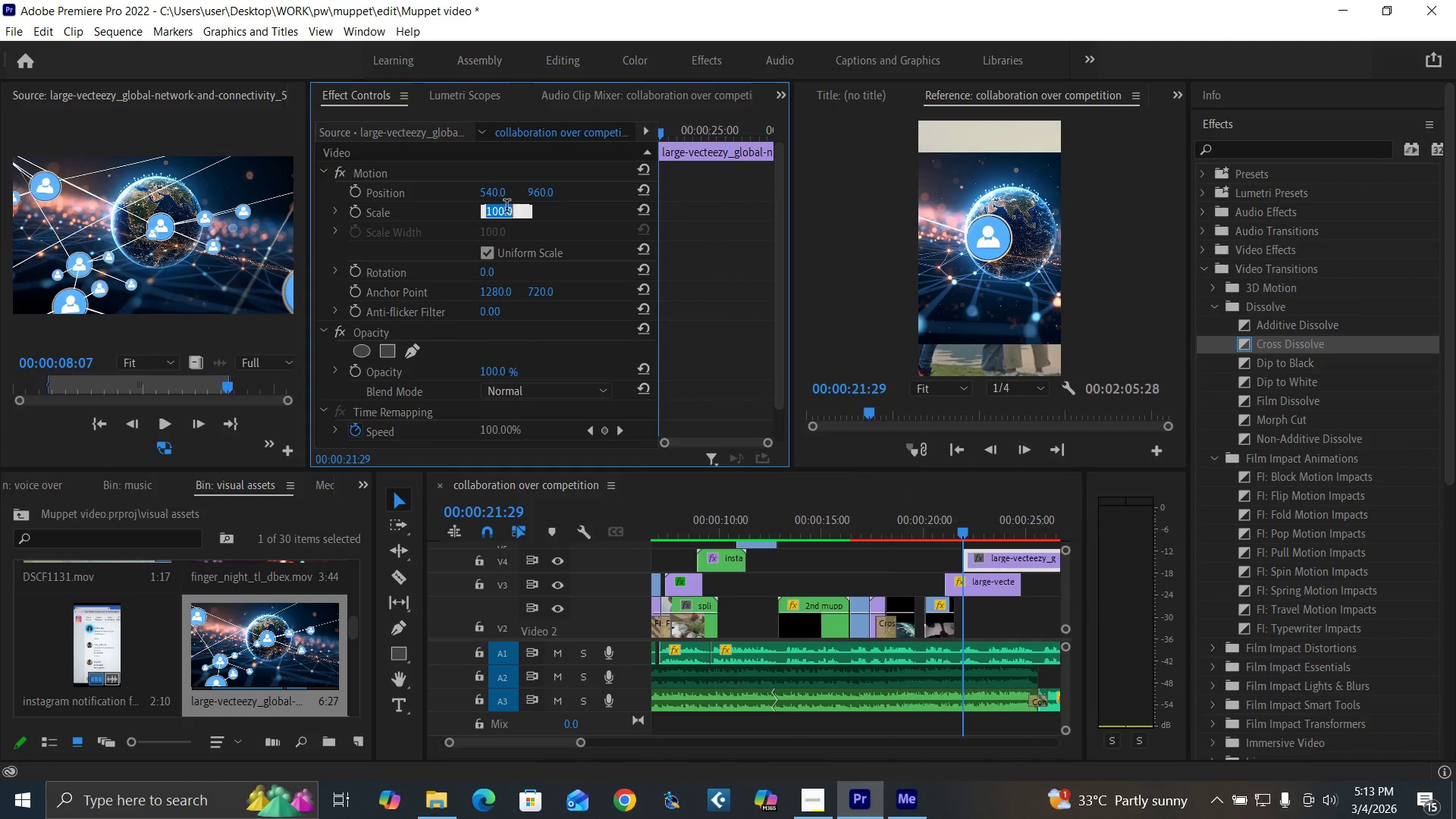 
type(150)
 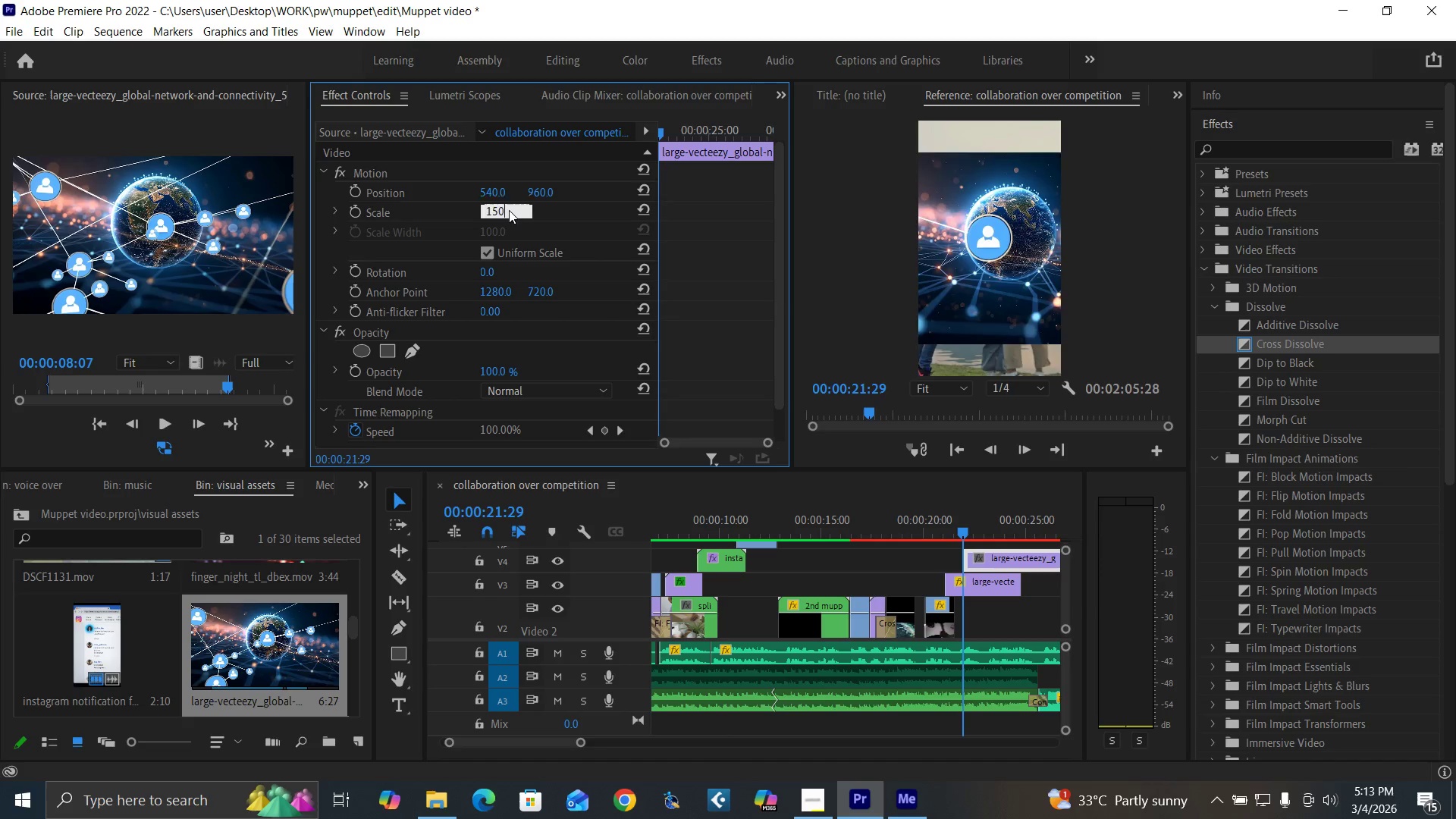 
key(Enter)
 